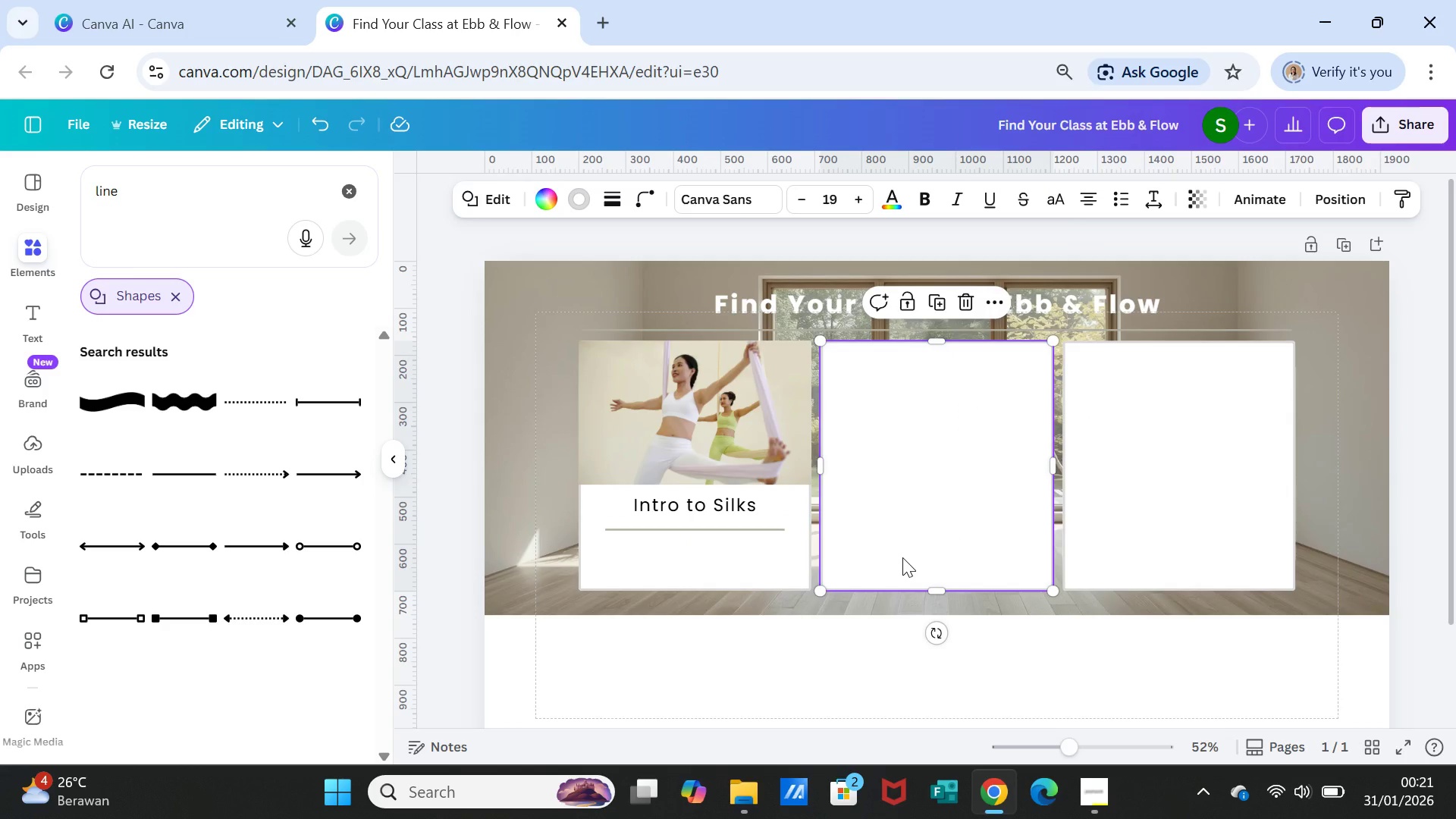 
left_click([755, 448])
 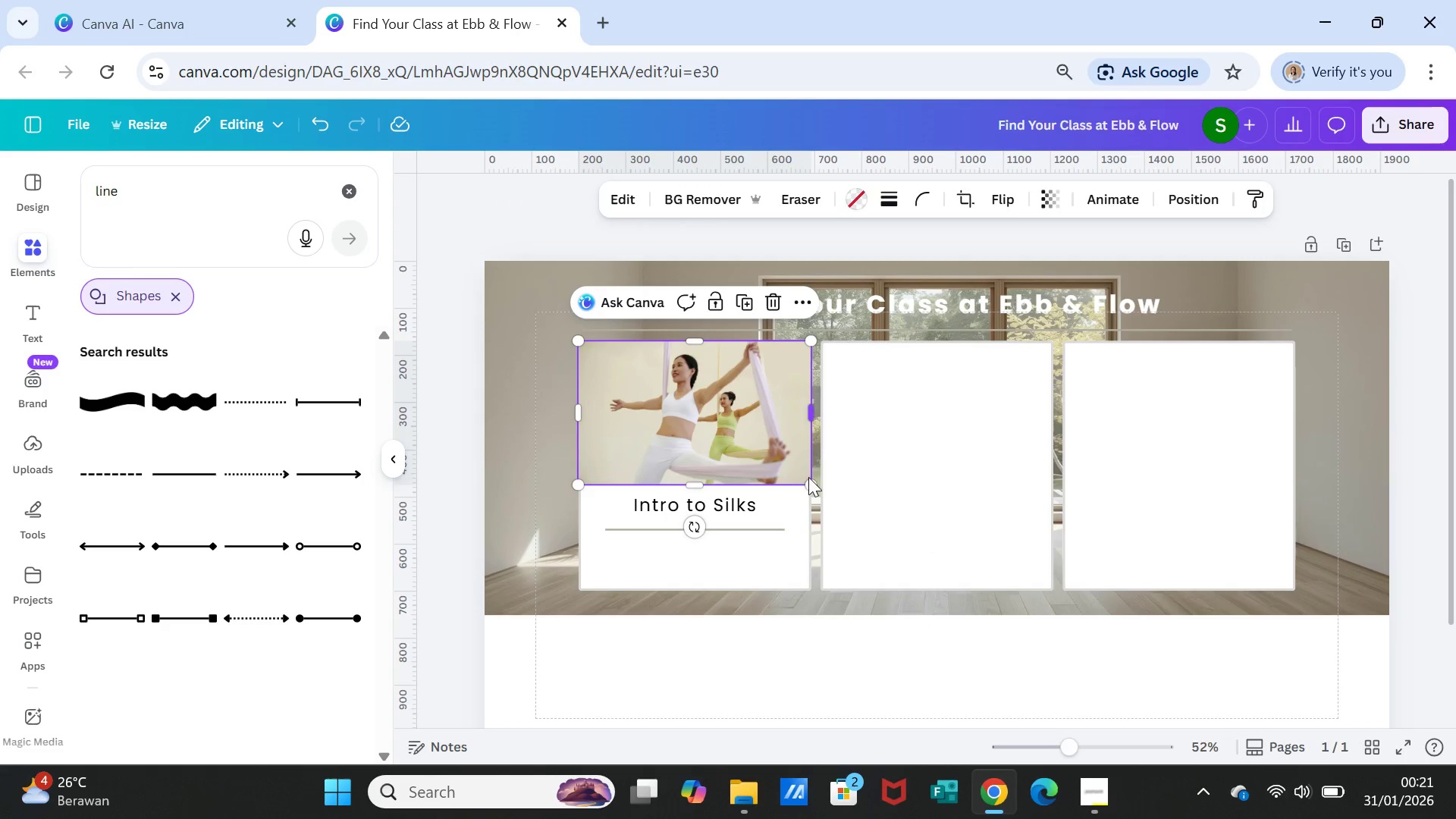 
left_click_drag(start_coordinate=[808, 482], to_coordinate=[769, 448])
 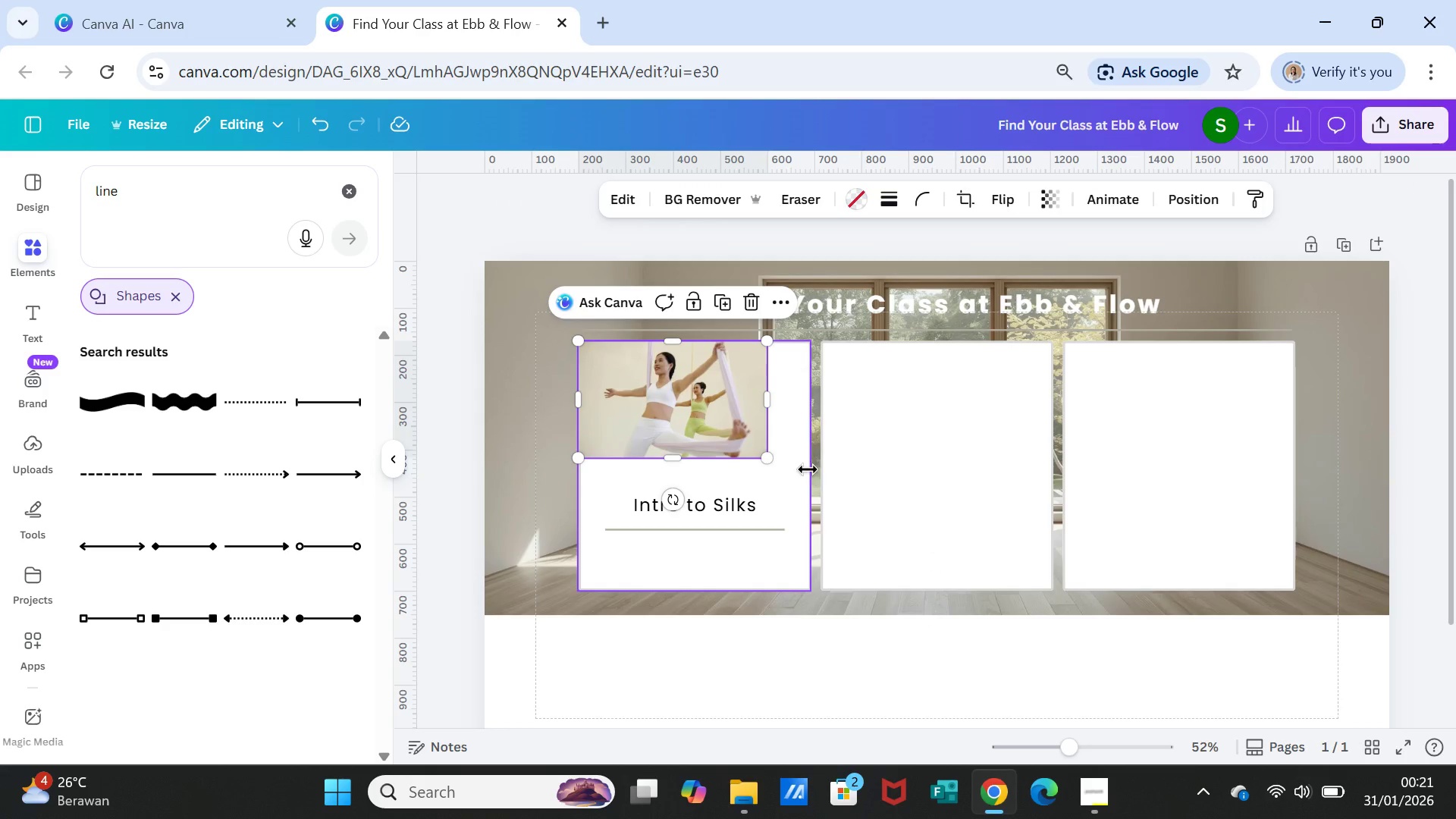 
left_click([808, 469])
 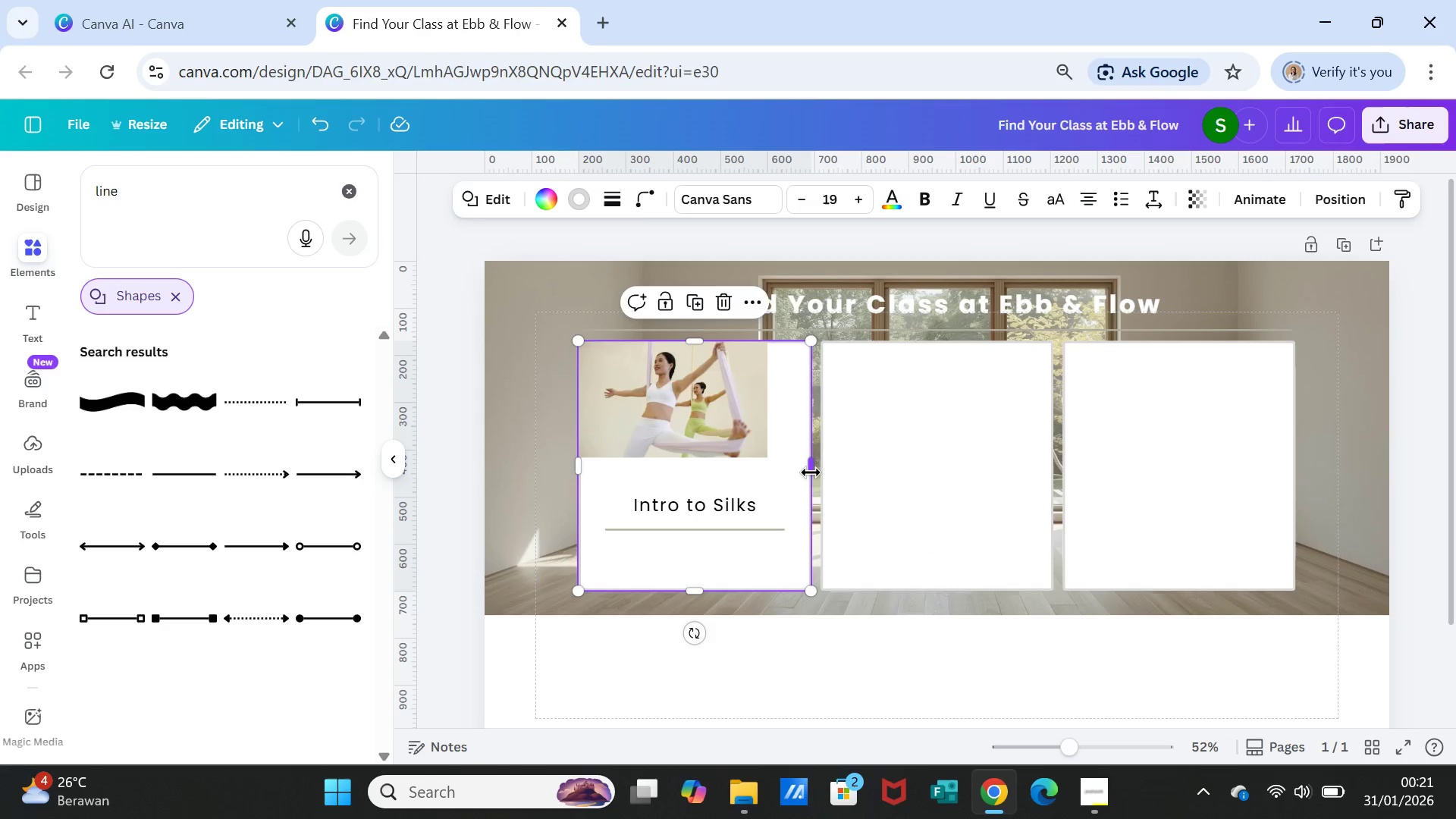 
left_click_drag(start_coordinate=[811, 472], to_coordinate=[769, 466])
 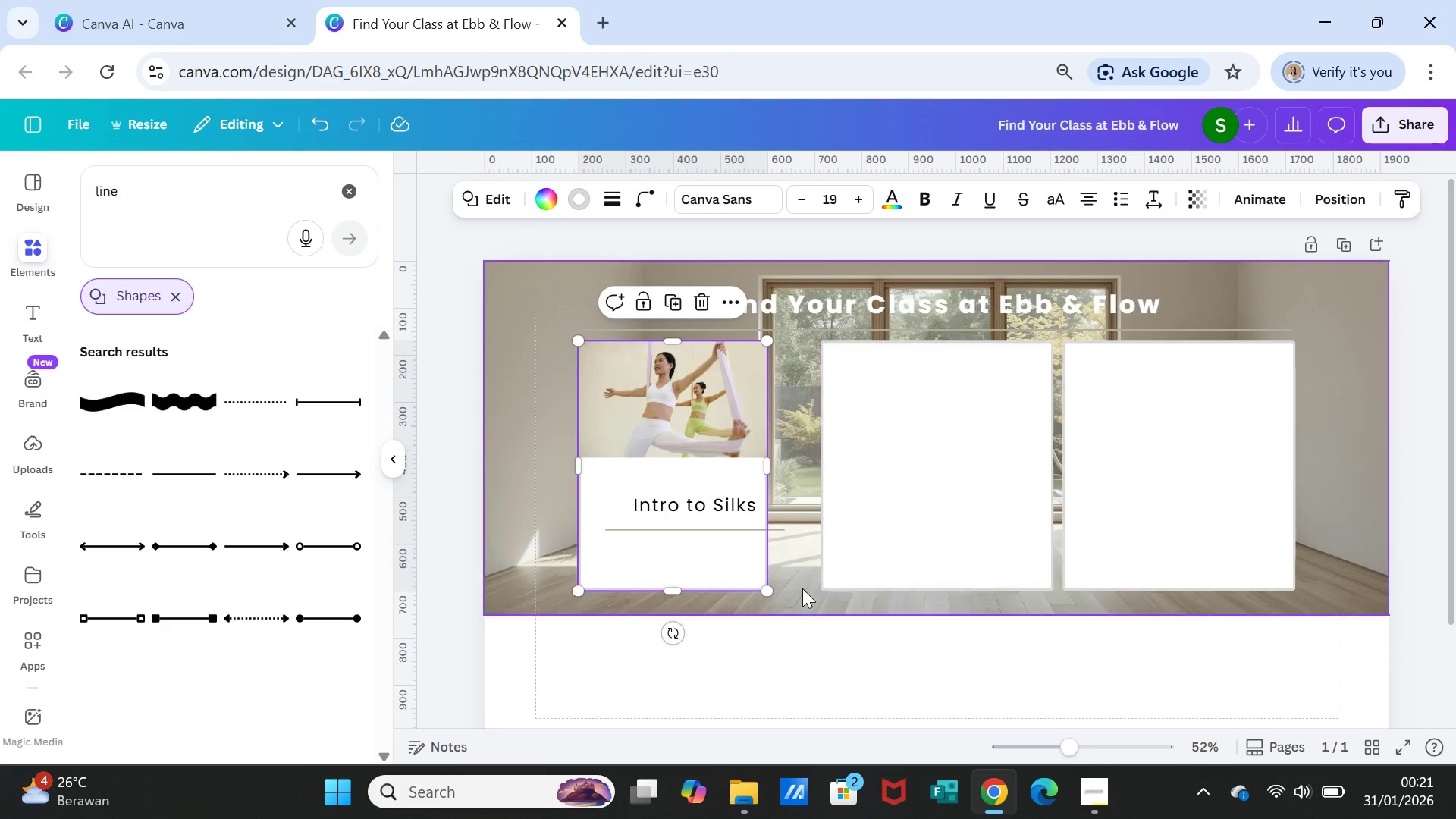 
left_click([801, 590])
 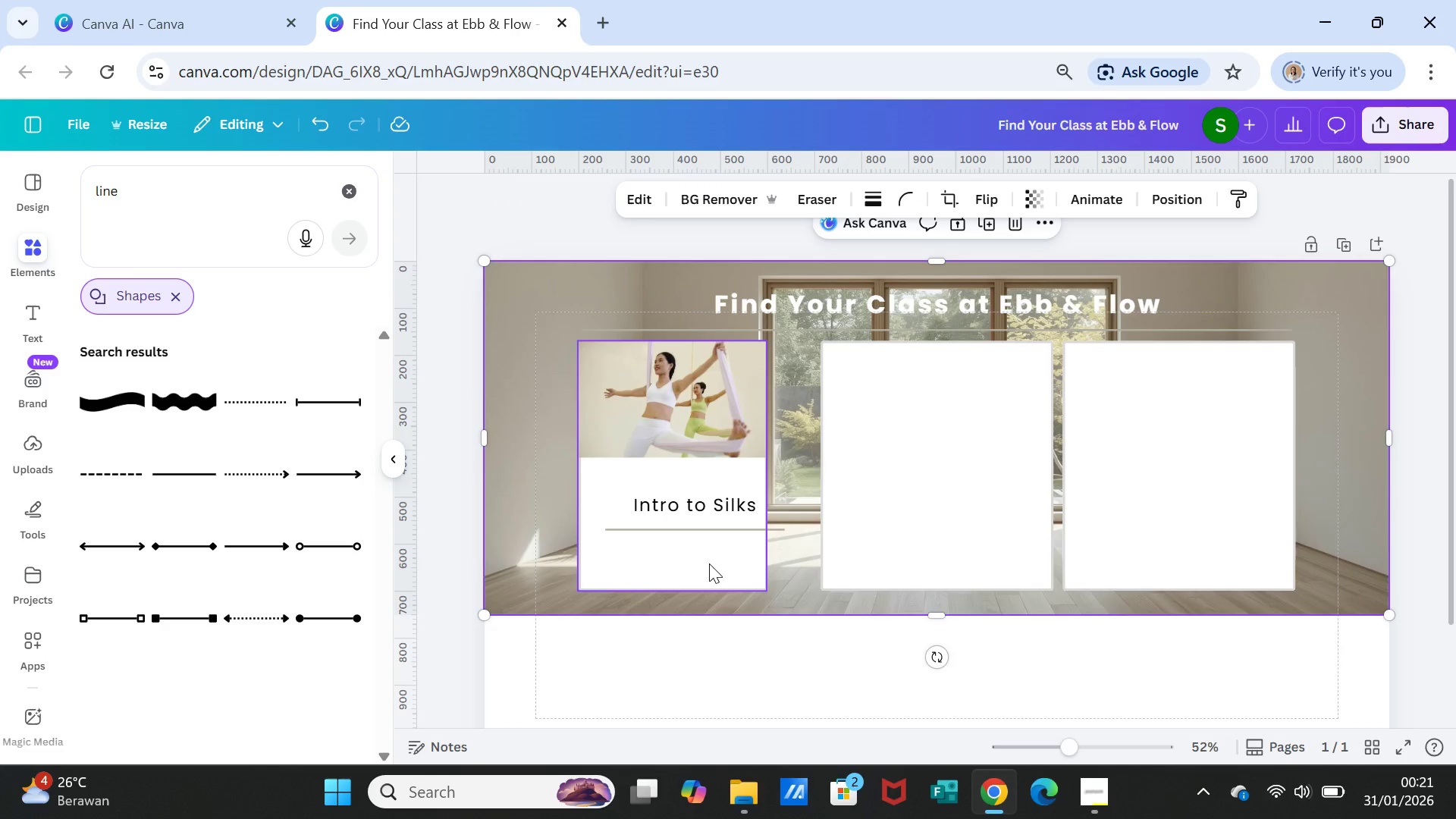 
wait(5.28)
 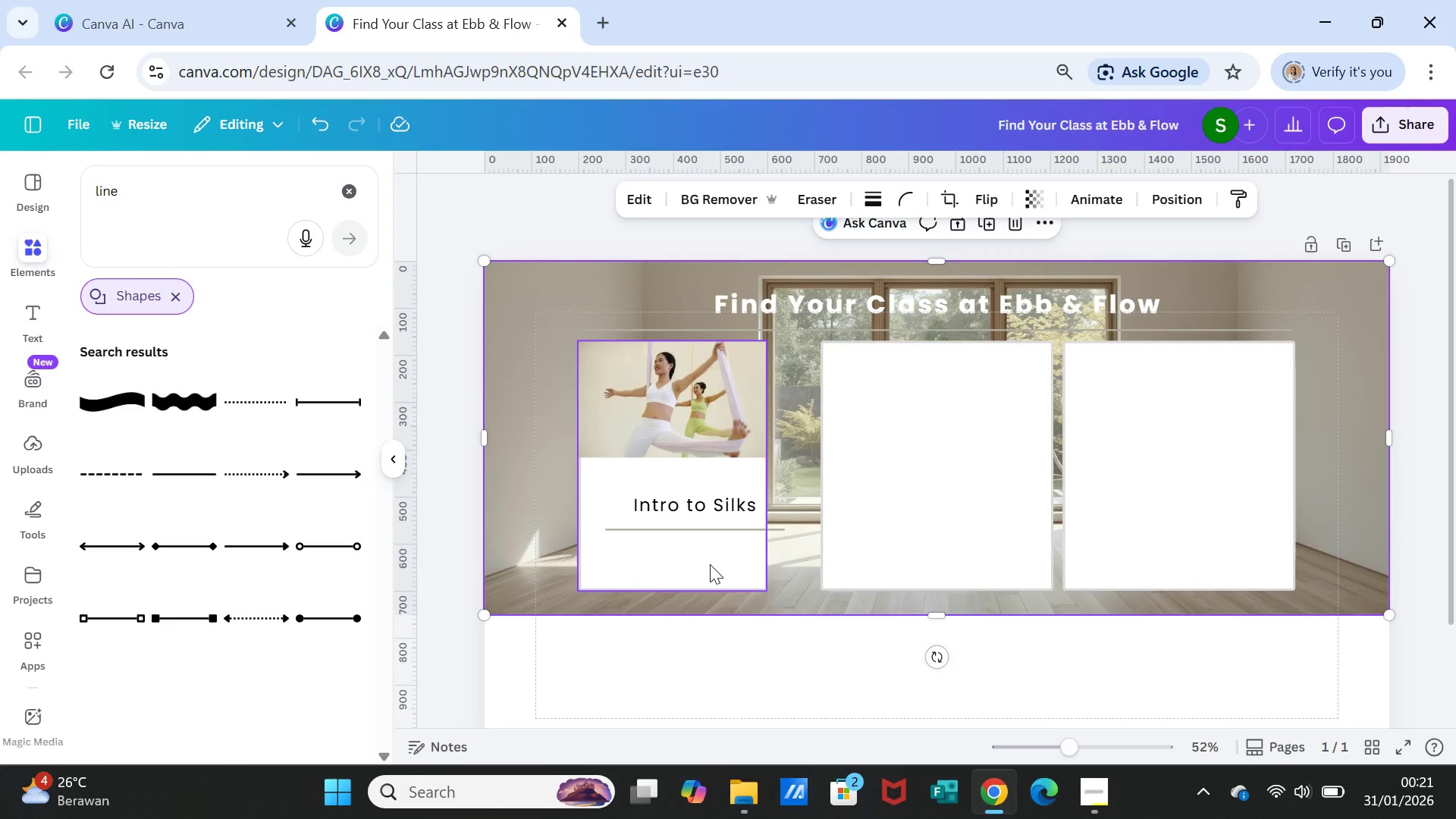 
left_click([709, 563])
 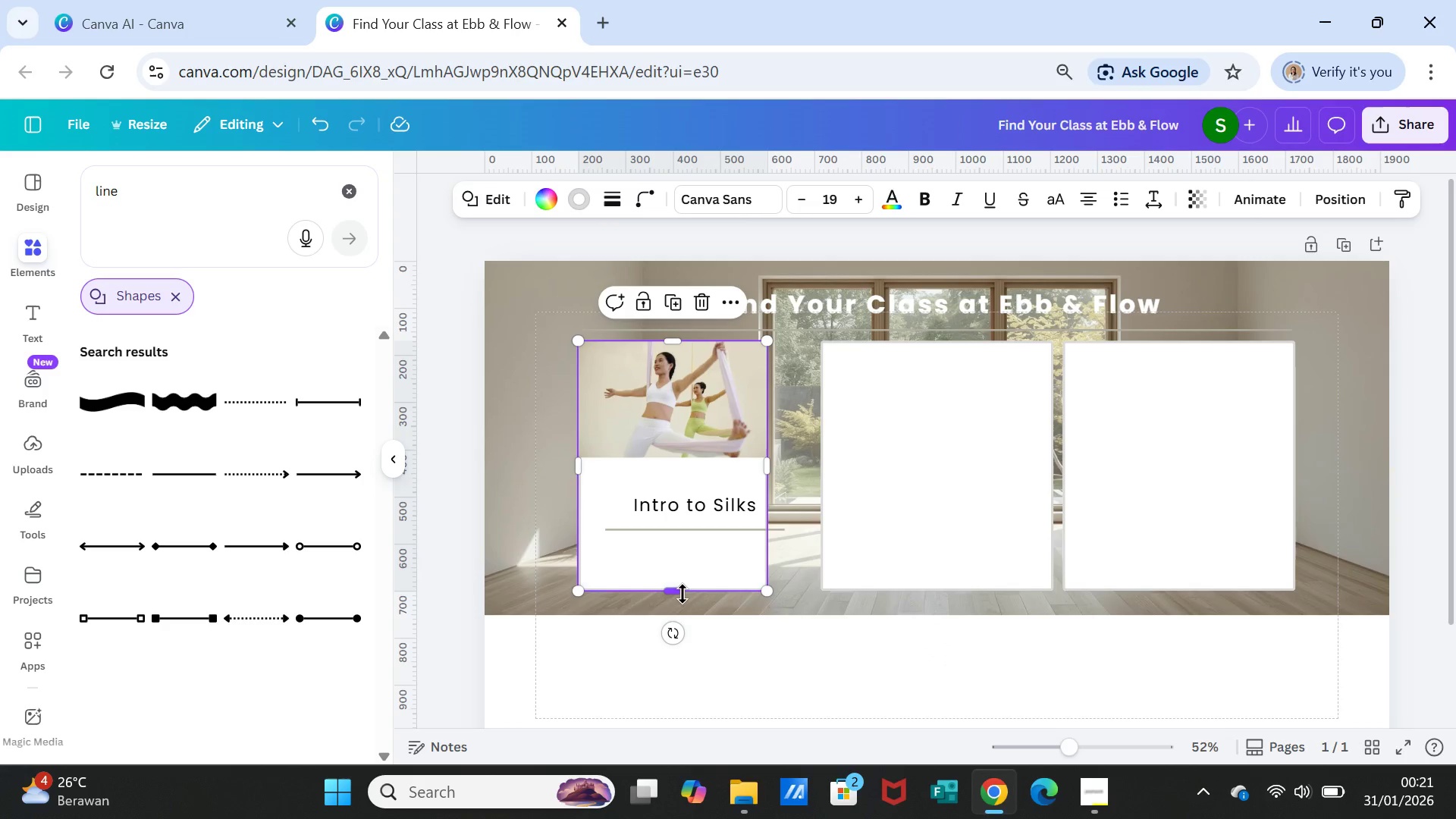 
left_click_drag(start_coordinate=[681, 592], to_coordinate=[680, 599])
 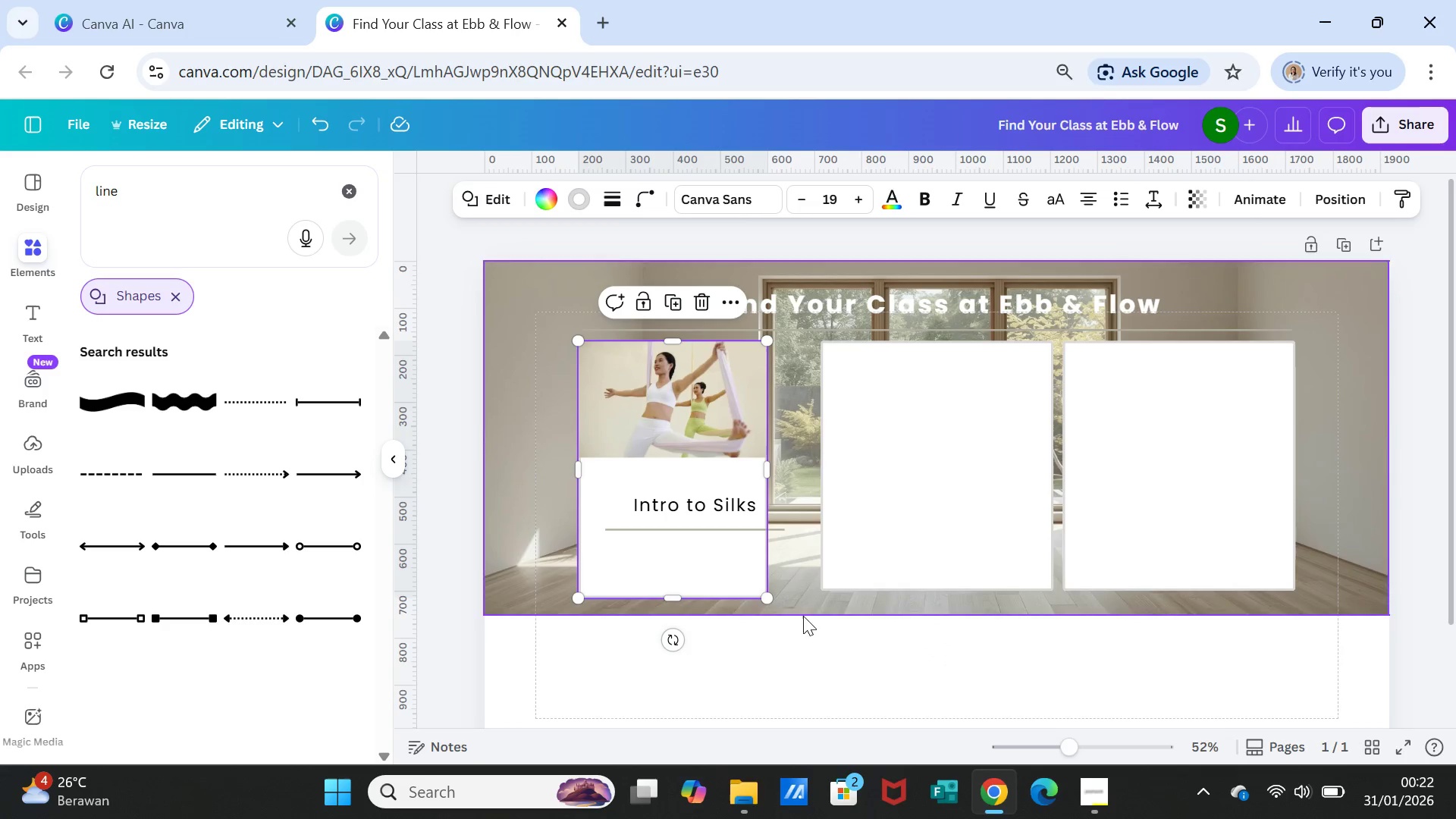 
left_click([803, 626])
 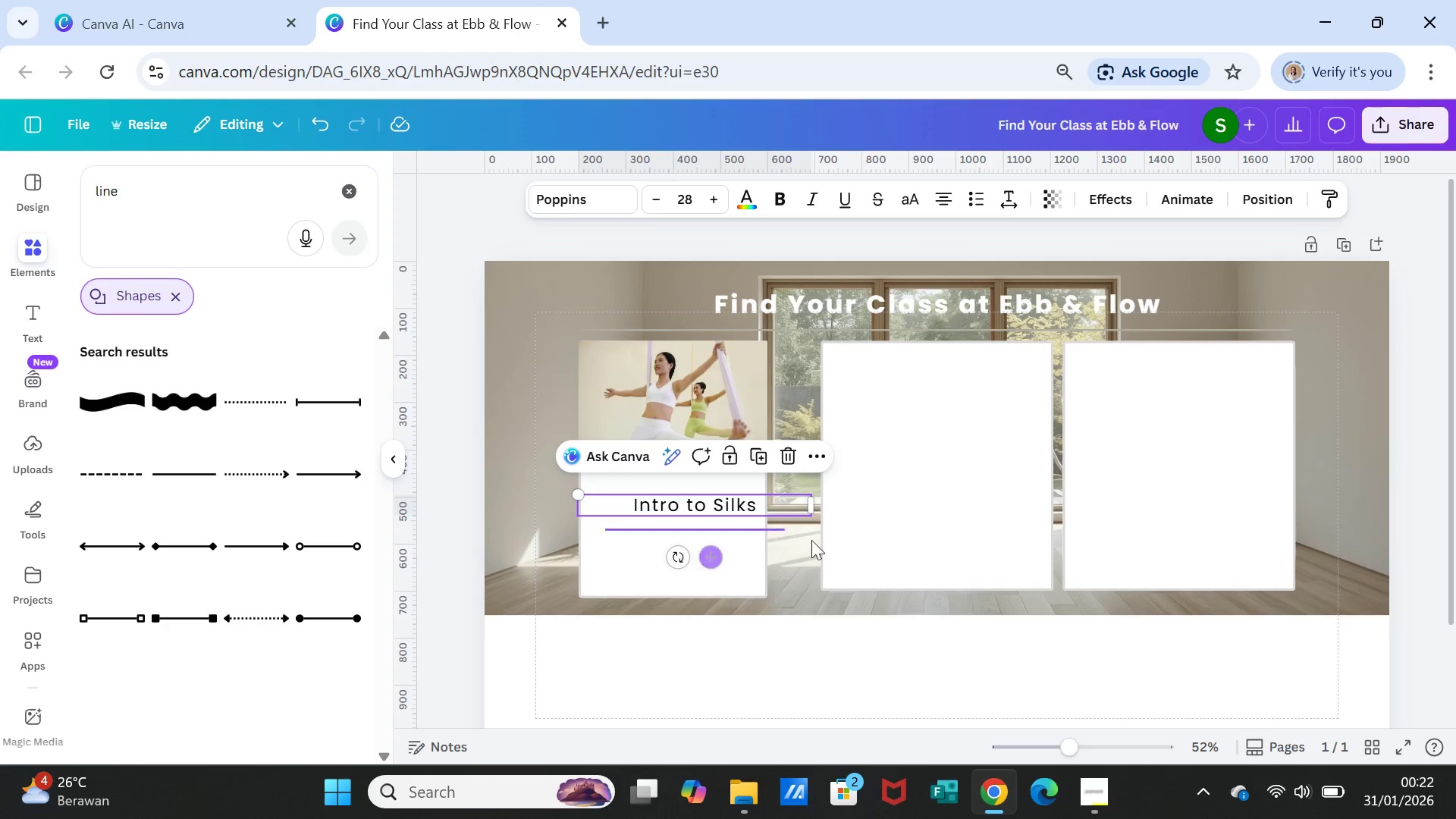 
left_click_drag(start_coordinate=[814, 507], to_coordinate=[738, 505])
 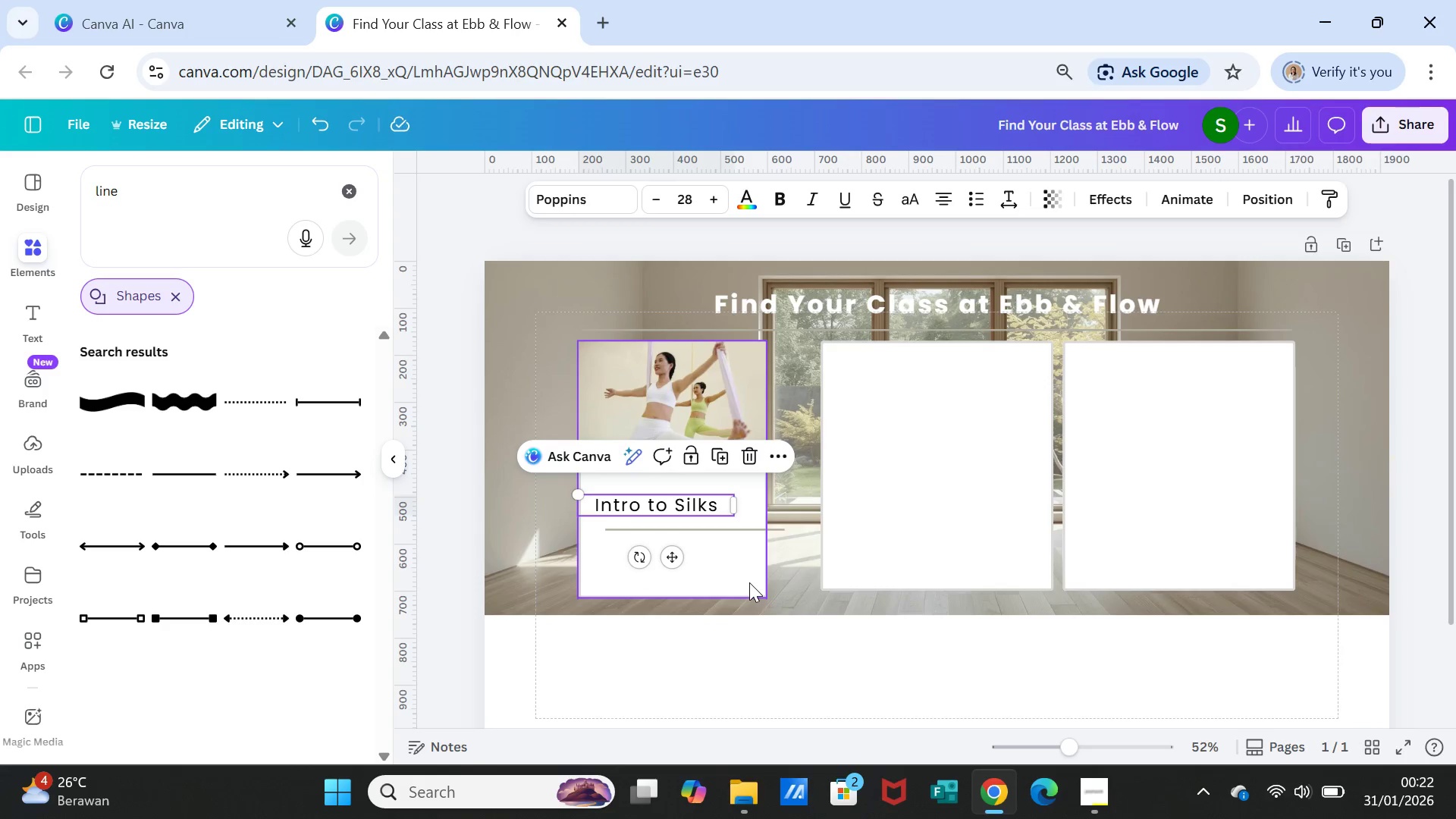 
left_click([749, 582])
 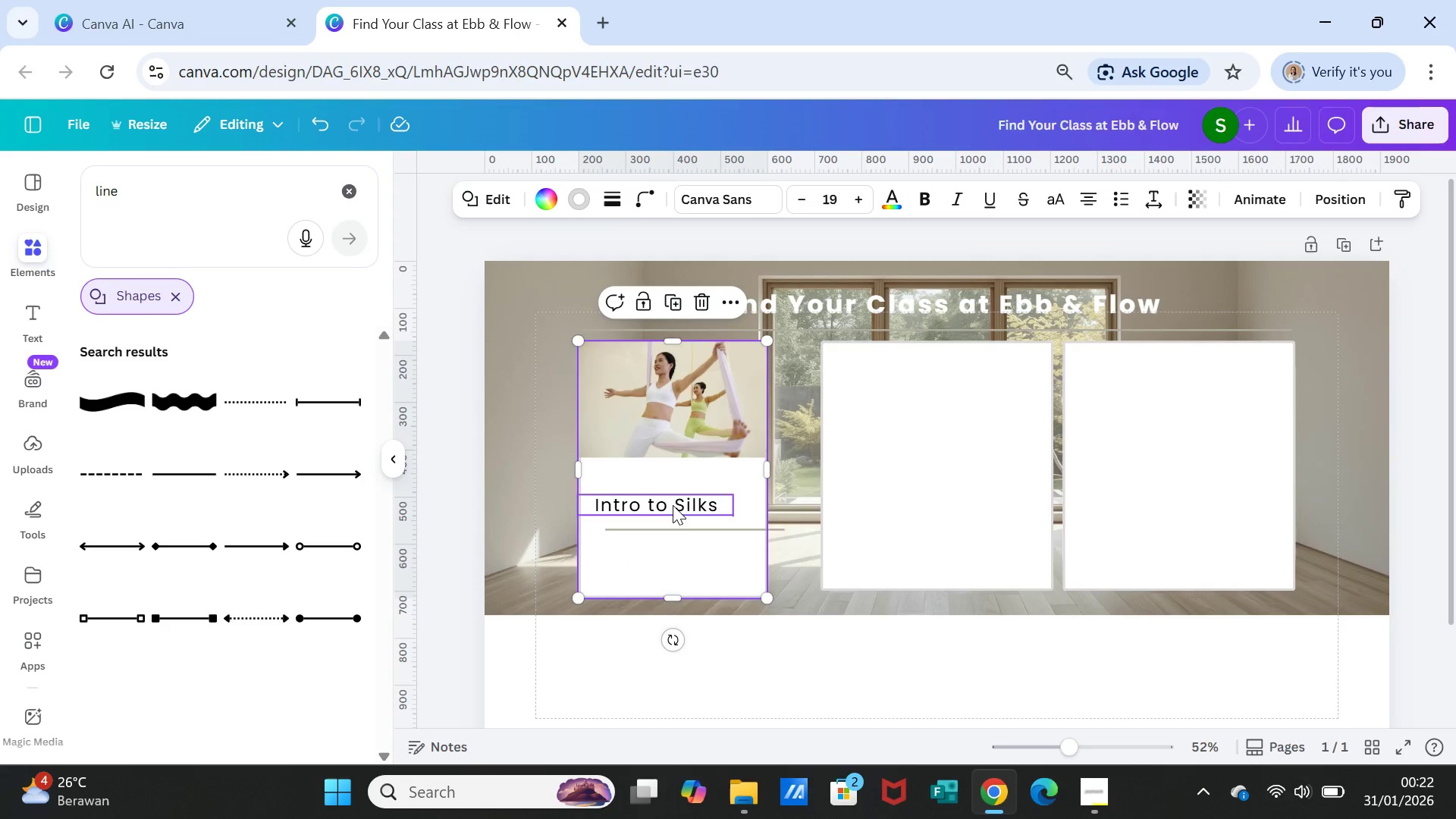 
left_click([673, 505])
 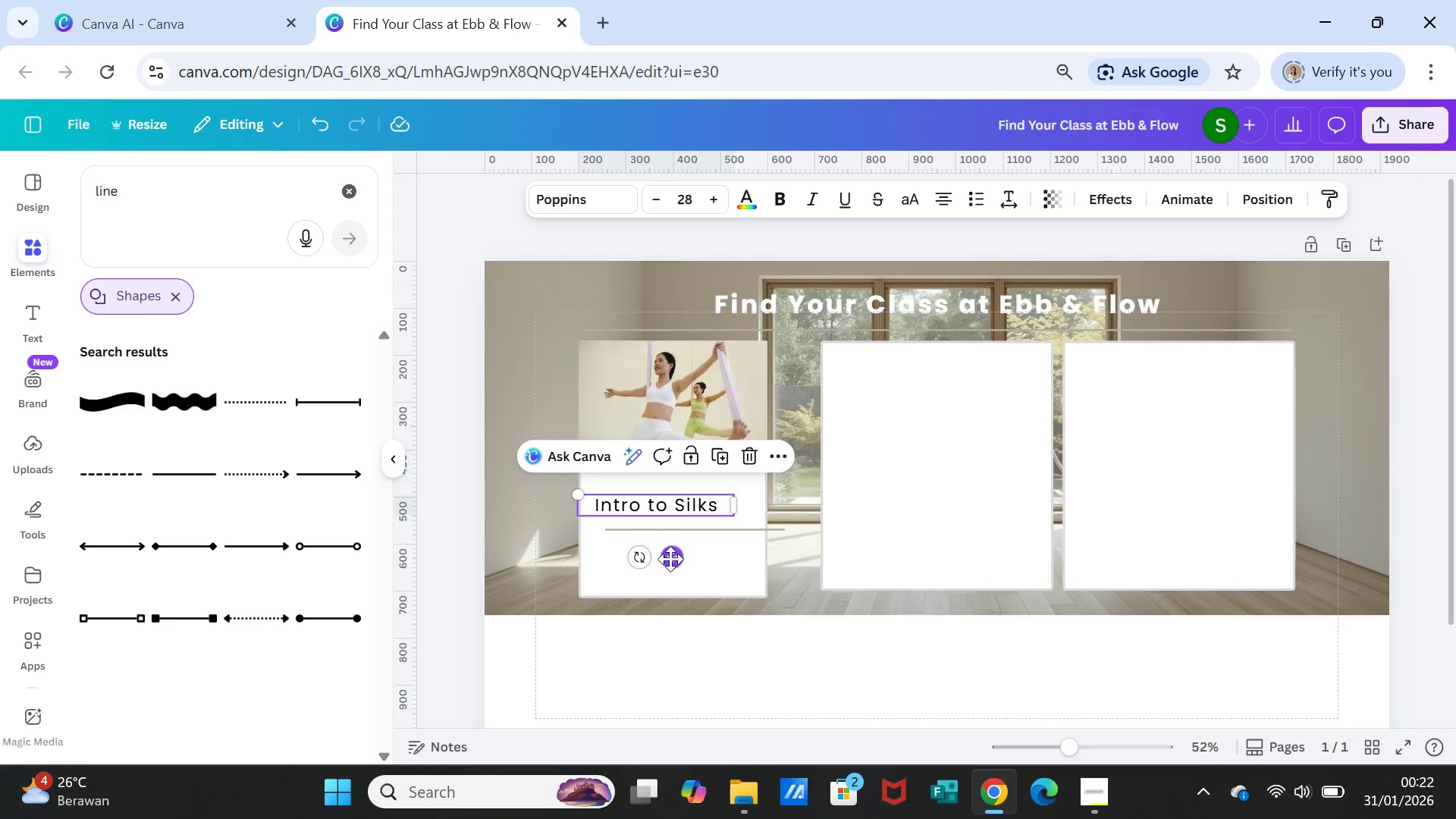 
left_click_drag(start_coordinate=[670, 559], to_coordinate=[689, 537])
 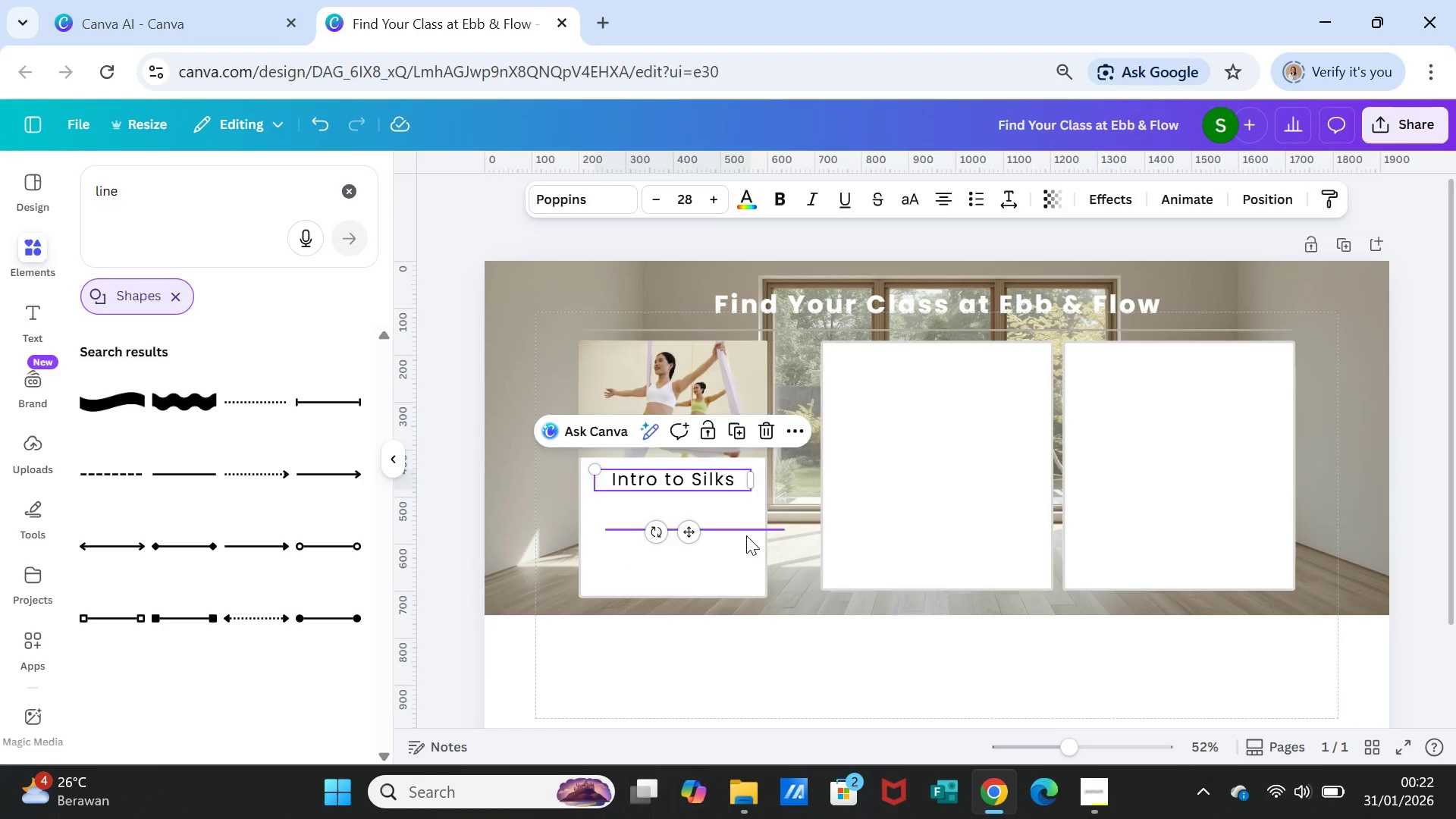 
left_click([746, 535])
 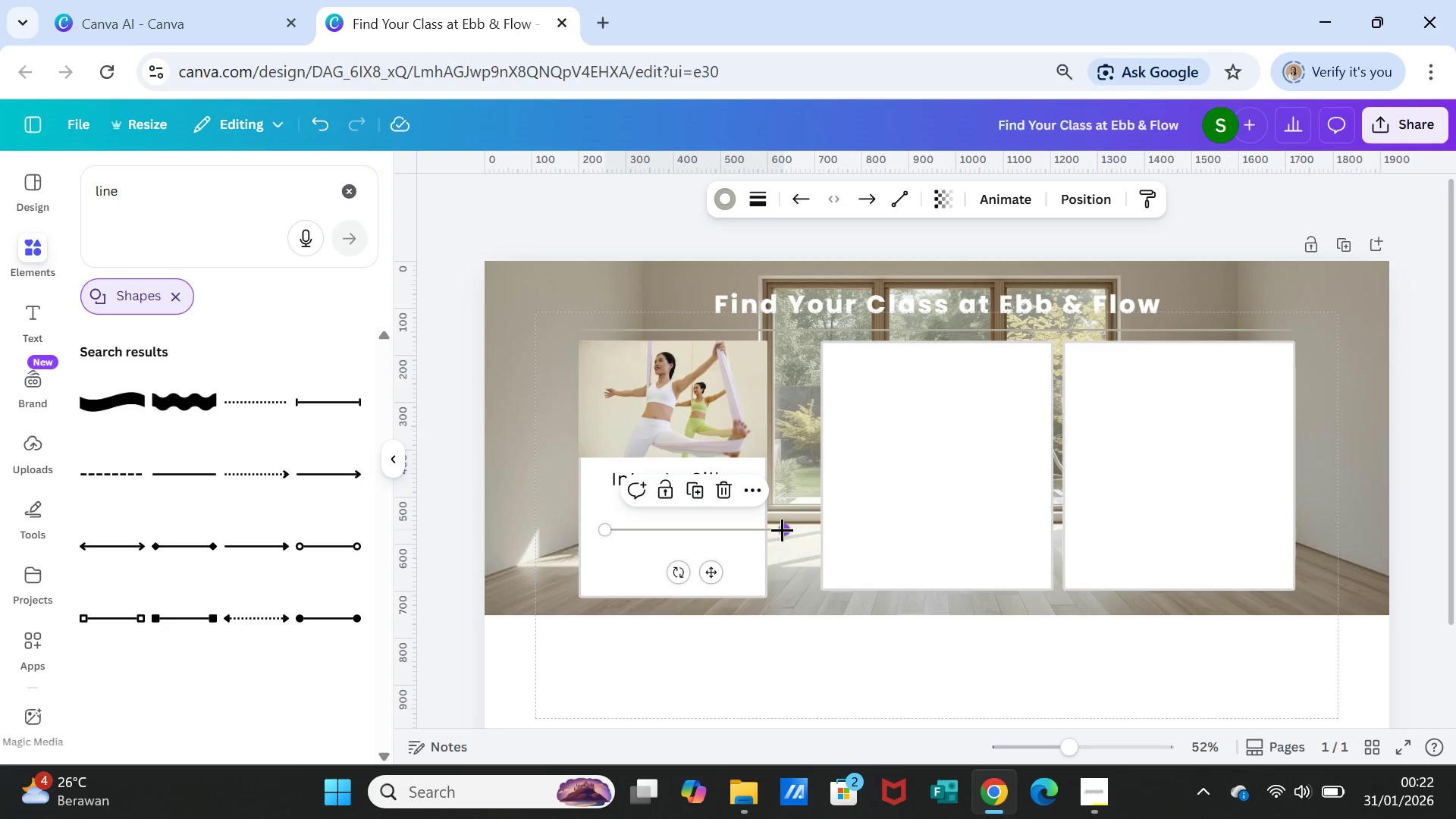 
left_click_drag(start_coordinate=[782, 529], to_coordinate=[745, 529])
 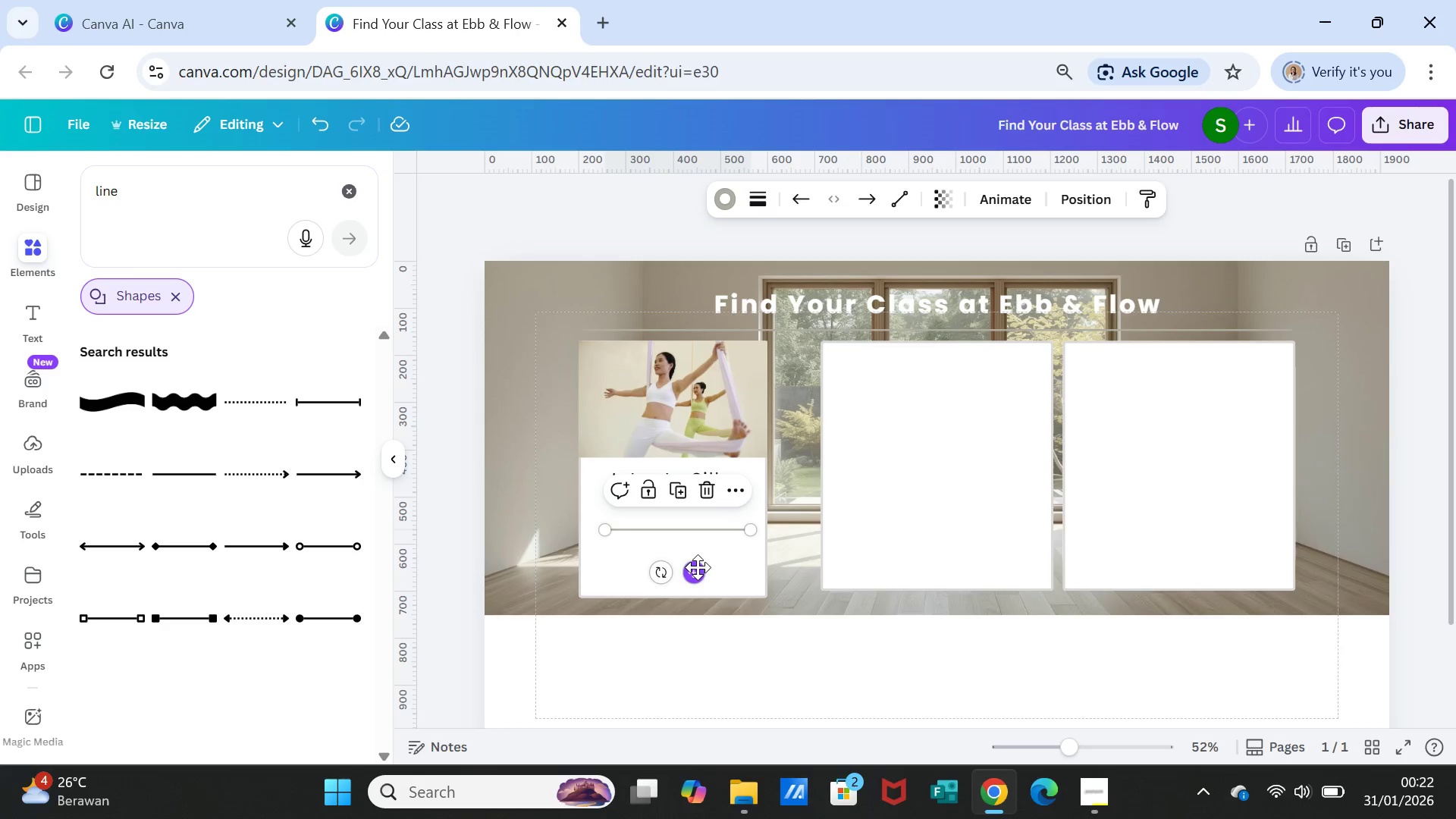 
left_click_drag(start_coordinate=[697, 568], to_coordinate=[695, 544])
 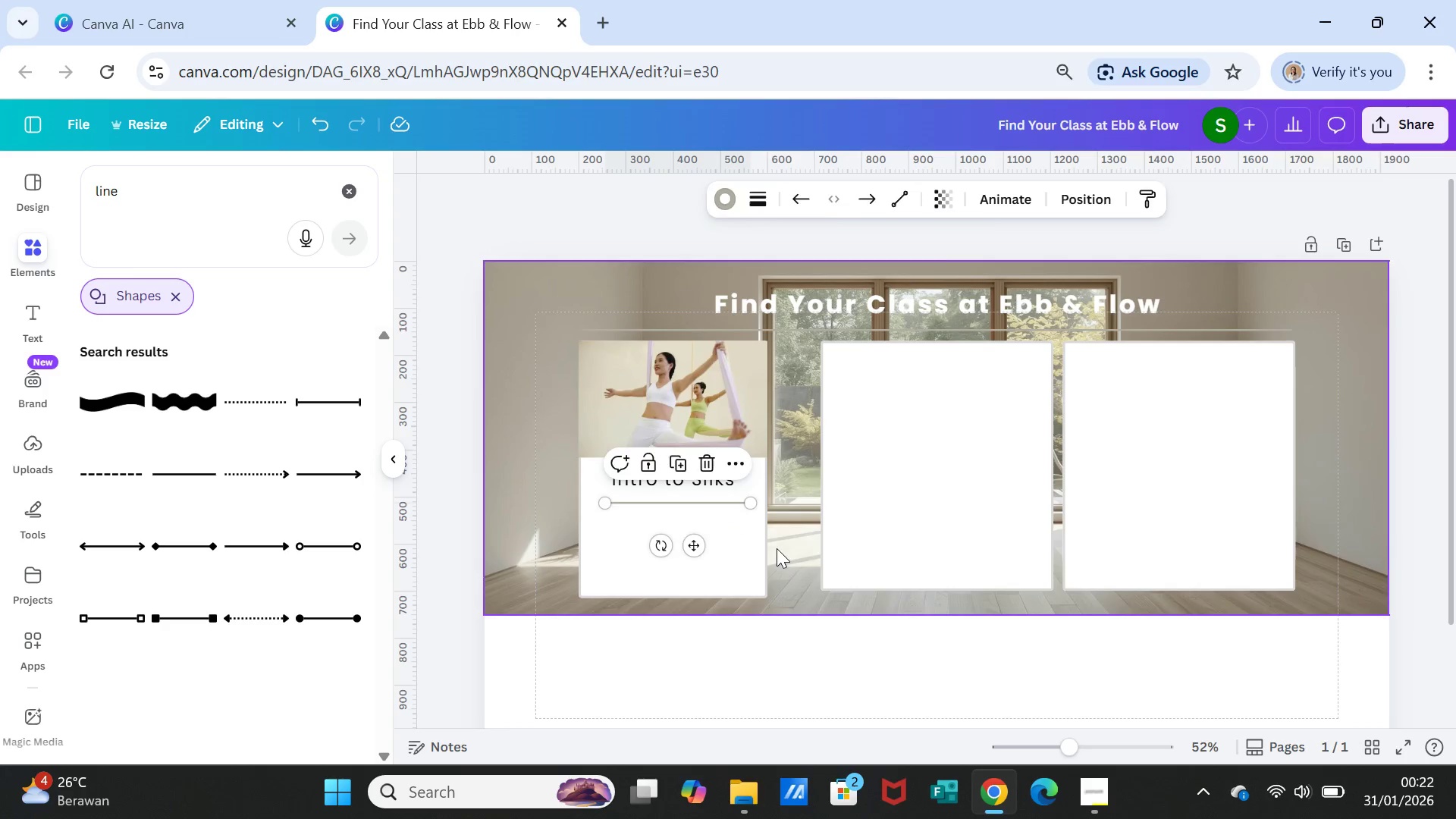 
left_click([777, 548])
 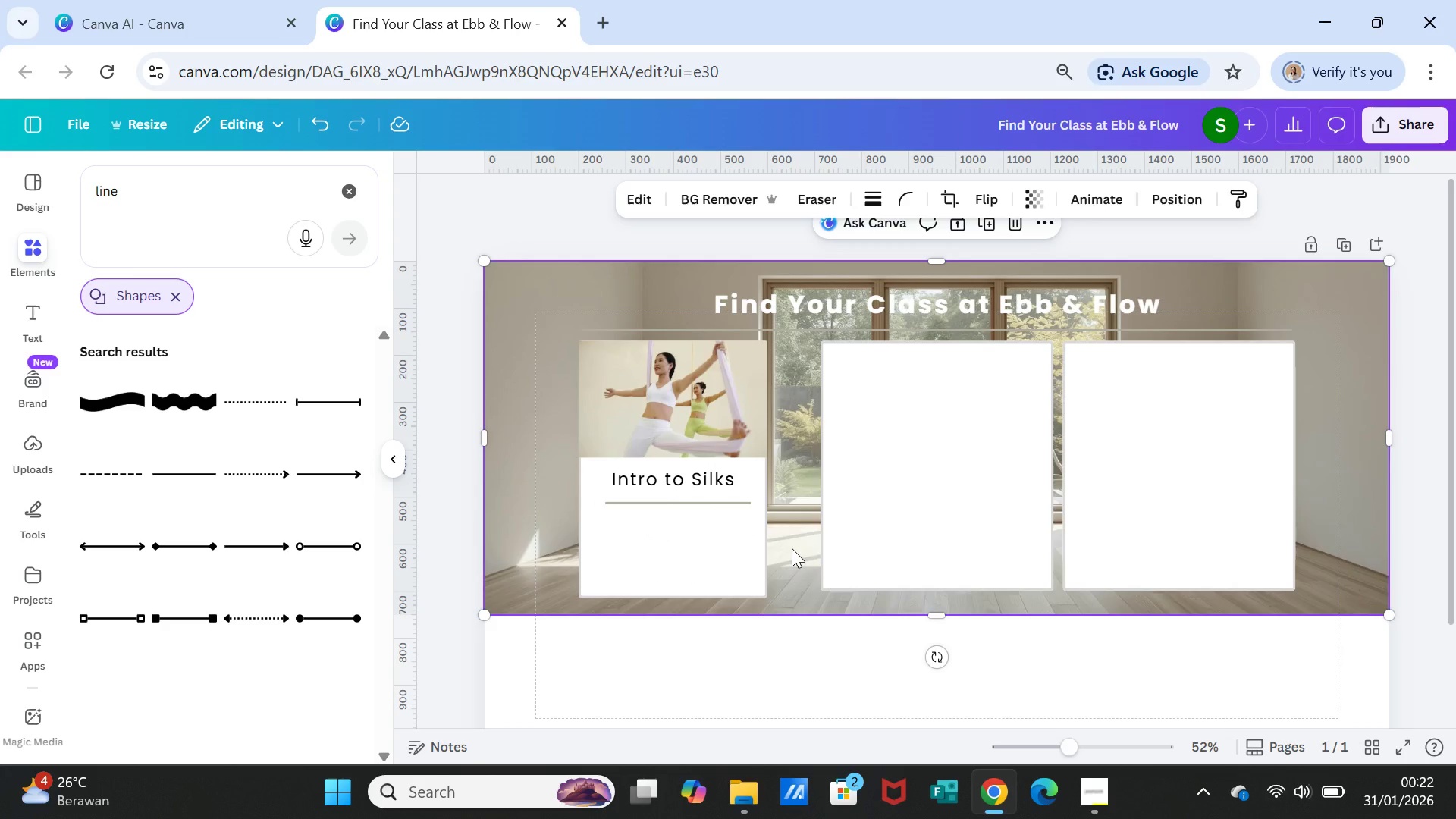 
left_click([799, 551])
 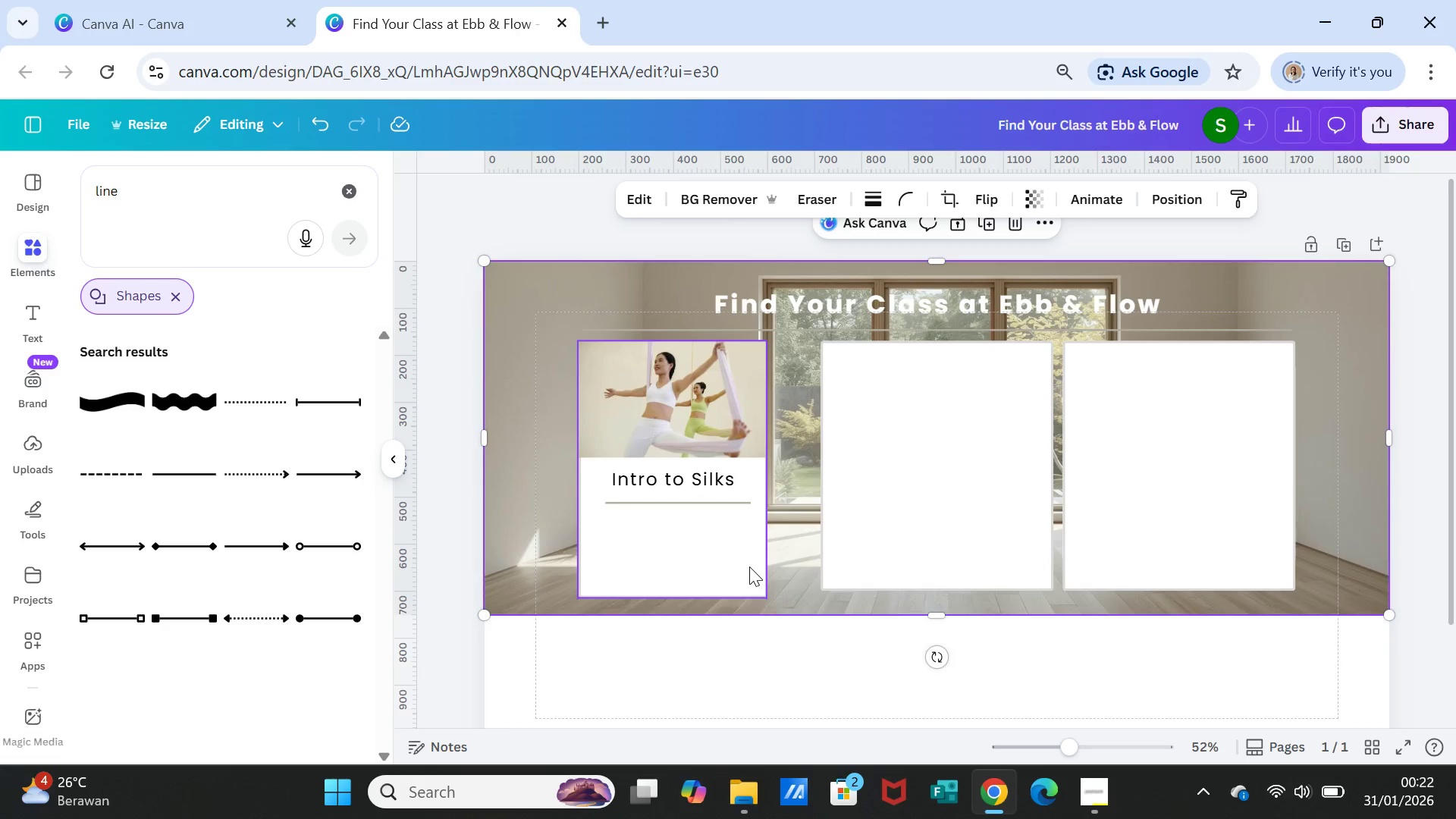 
left_click([749, 566])
 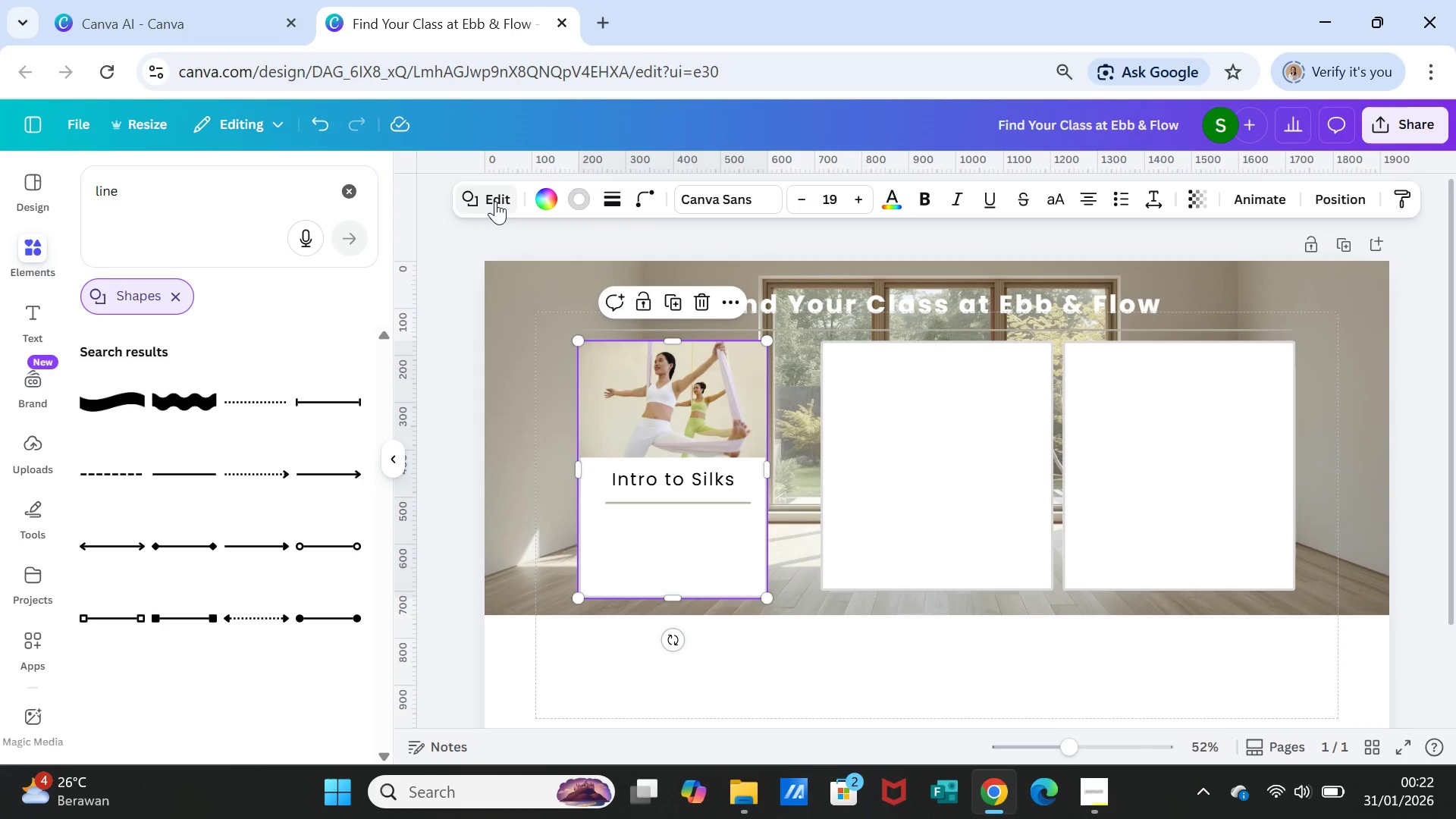 
left_click([495, 201])
 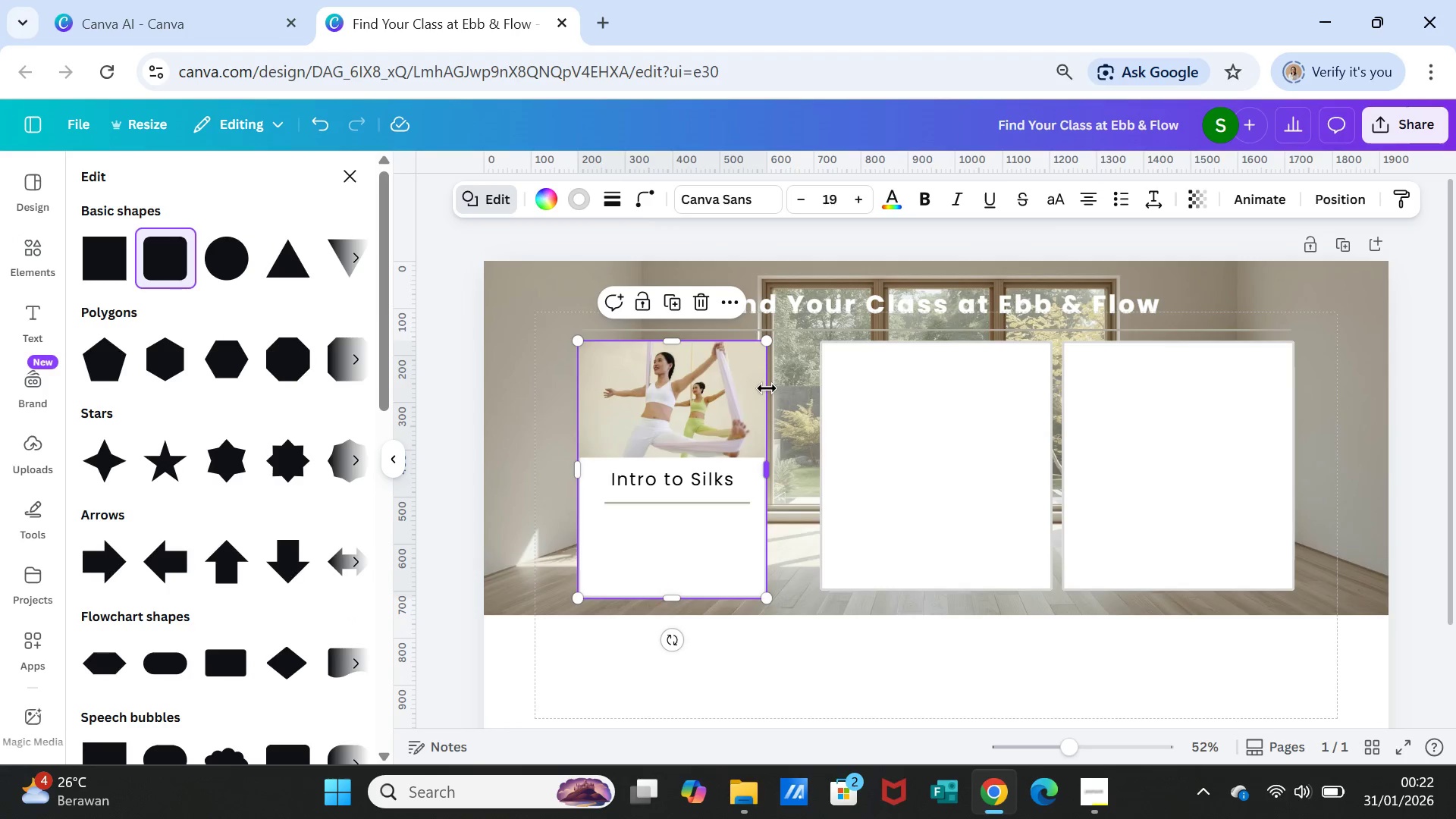 
left_click([720, 370])
 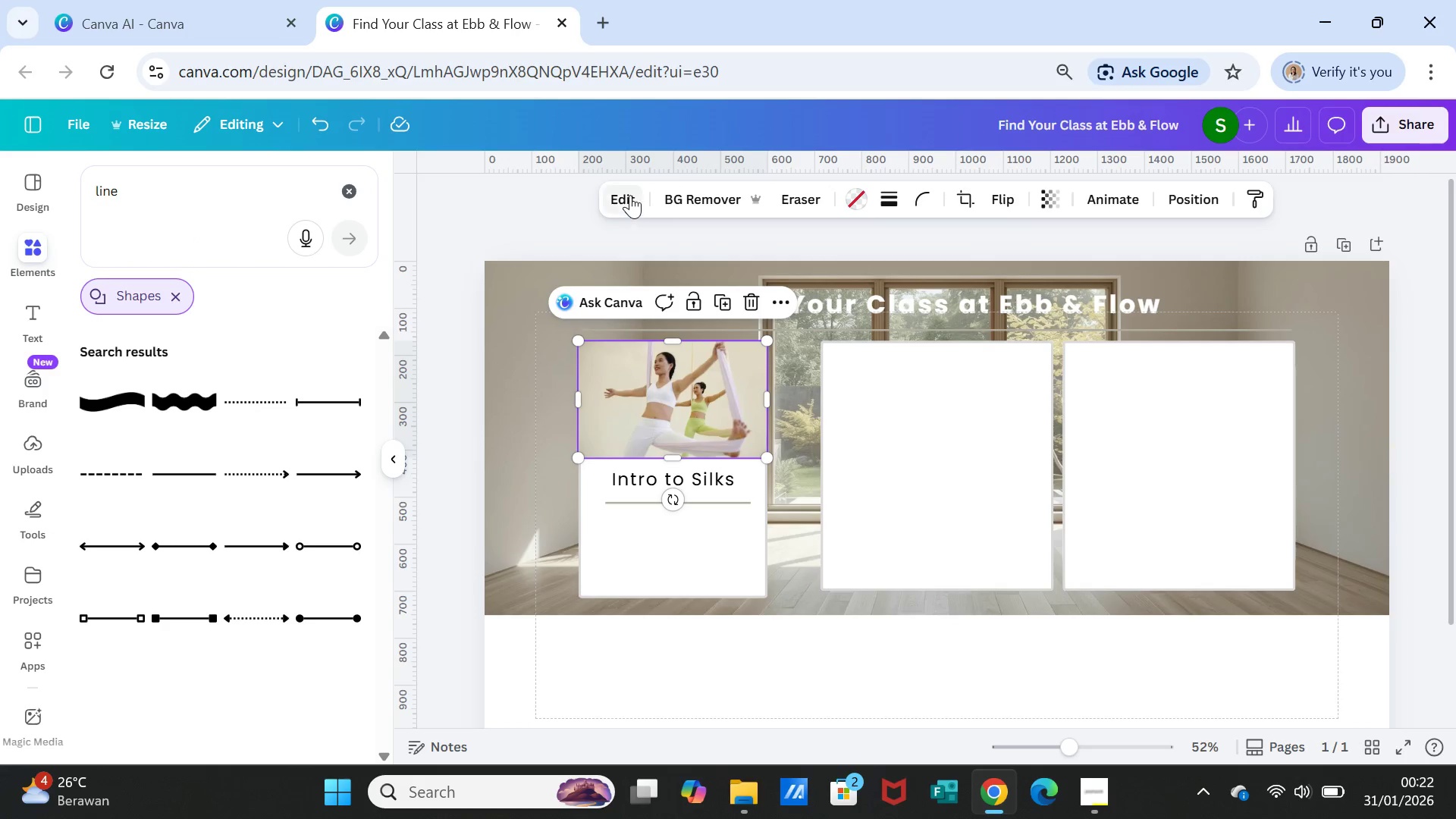 
left_click([630, 194])
 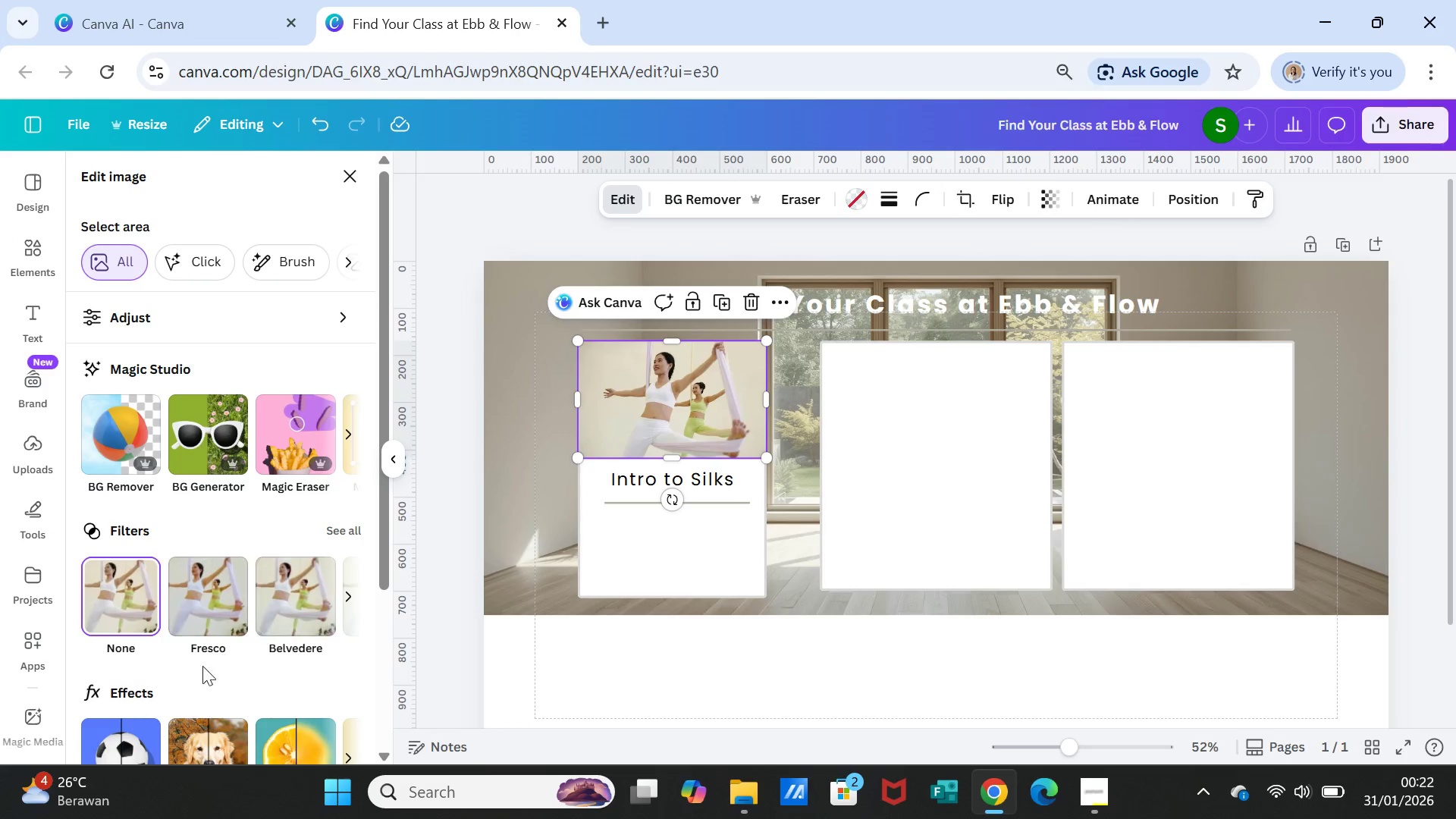 
scroll: coordinate [193, 661], scroll_direction: down, amount: 3.0
 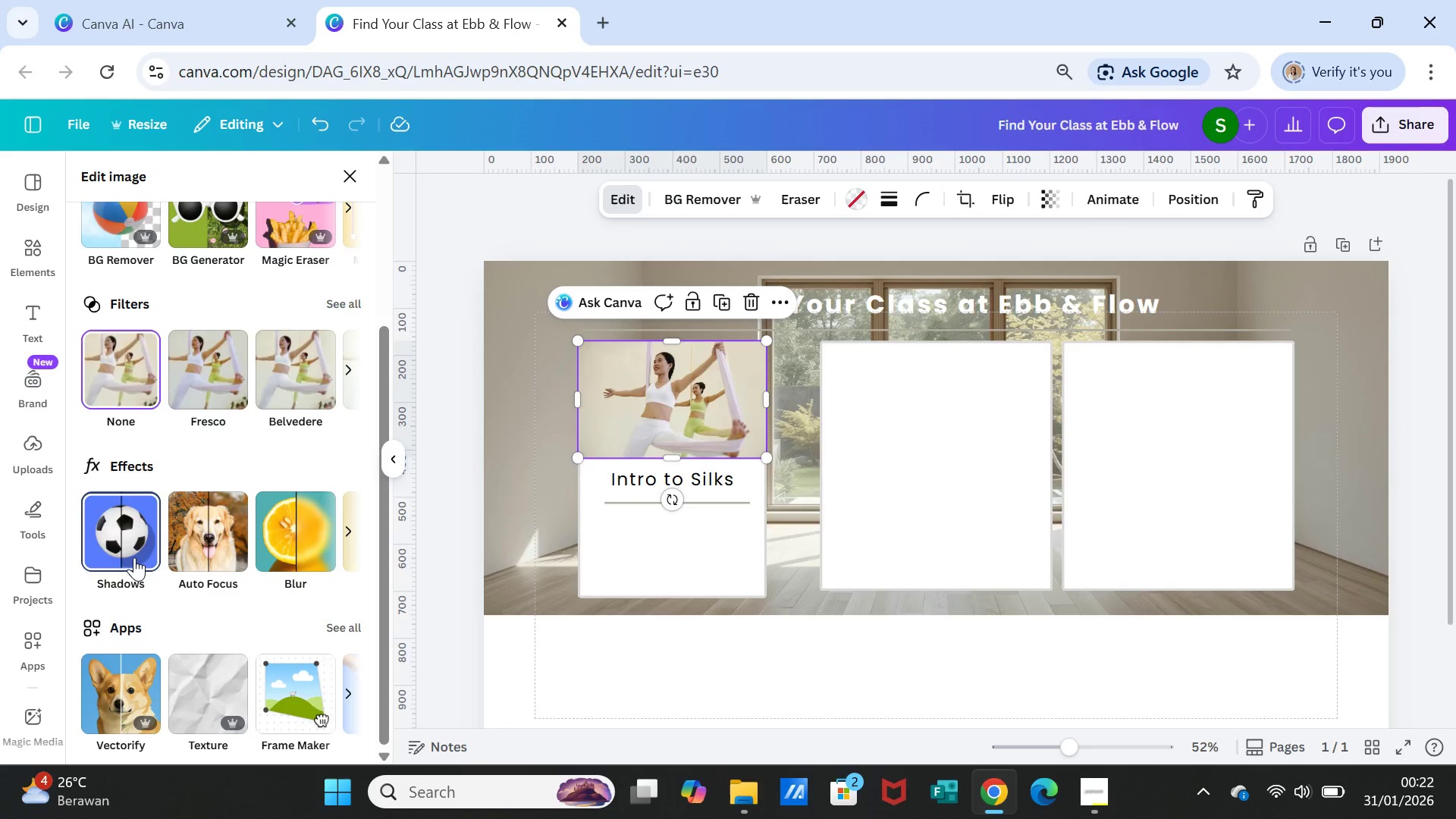 
left_click([134, 557])
 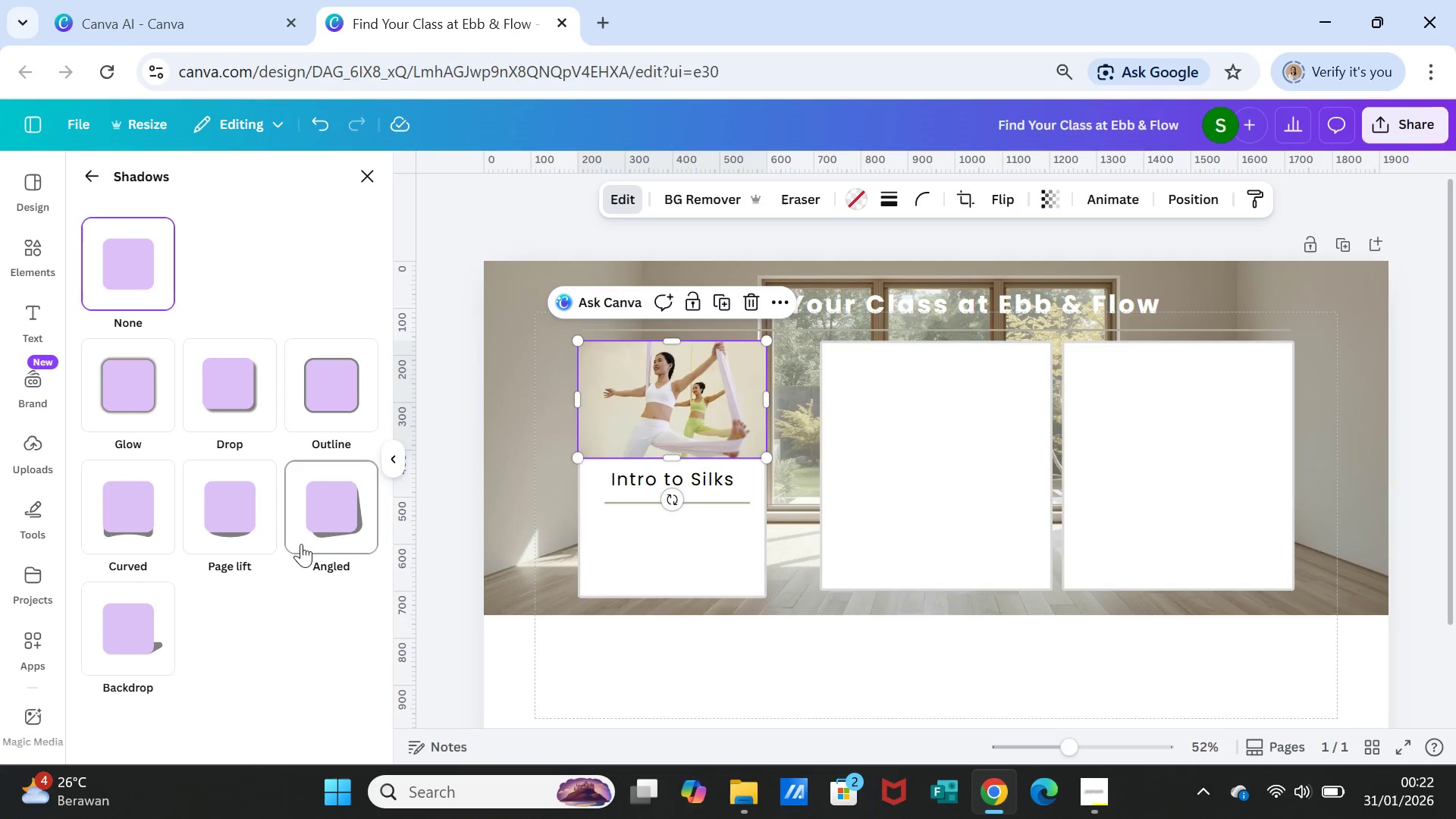 
left_click([318, 514])
 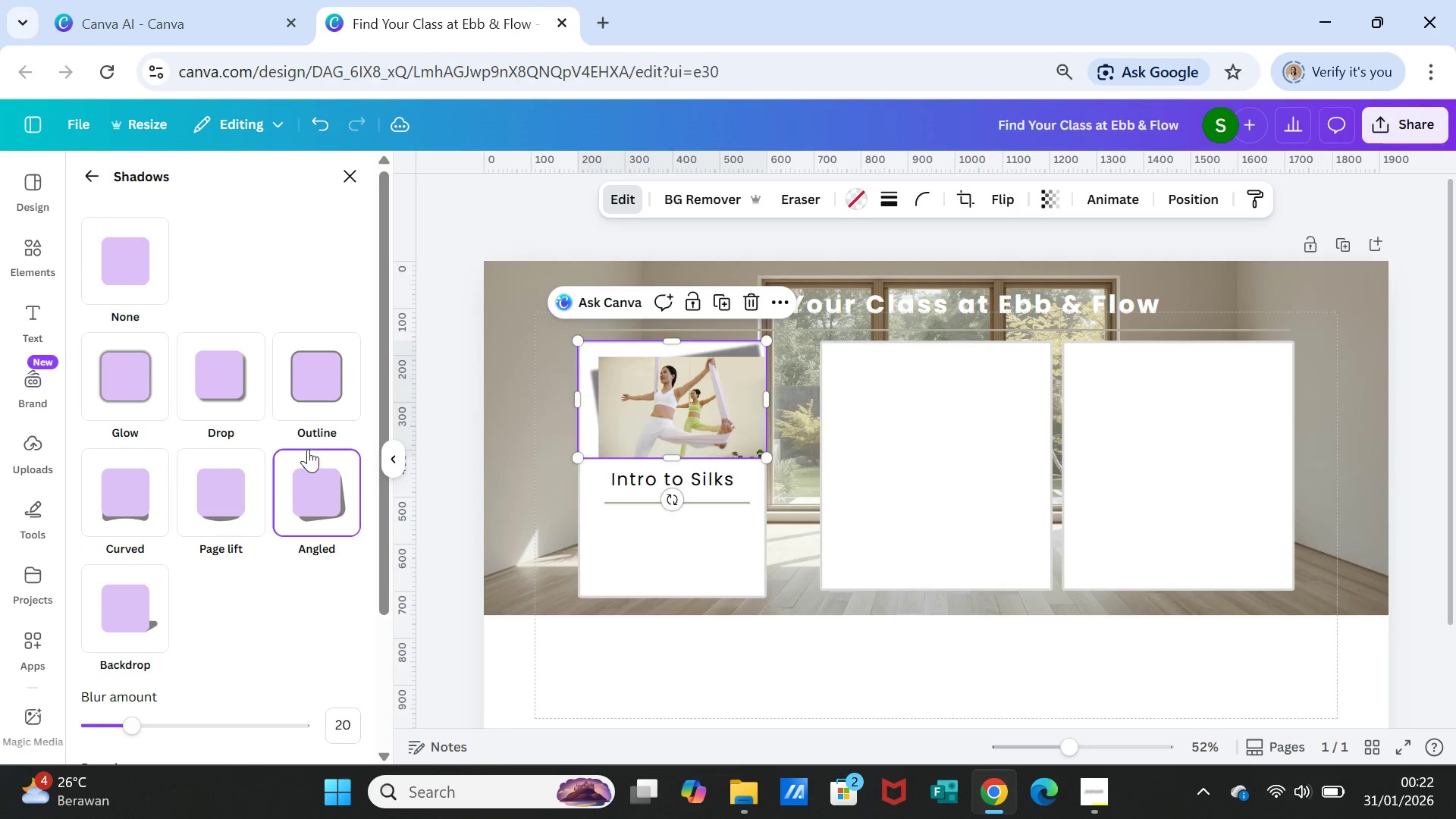 
left_click([309, 397])
 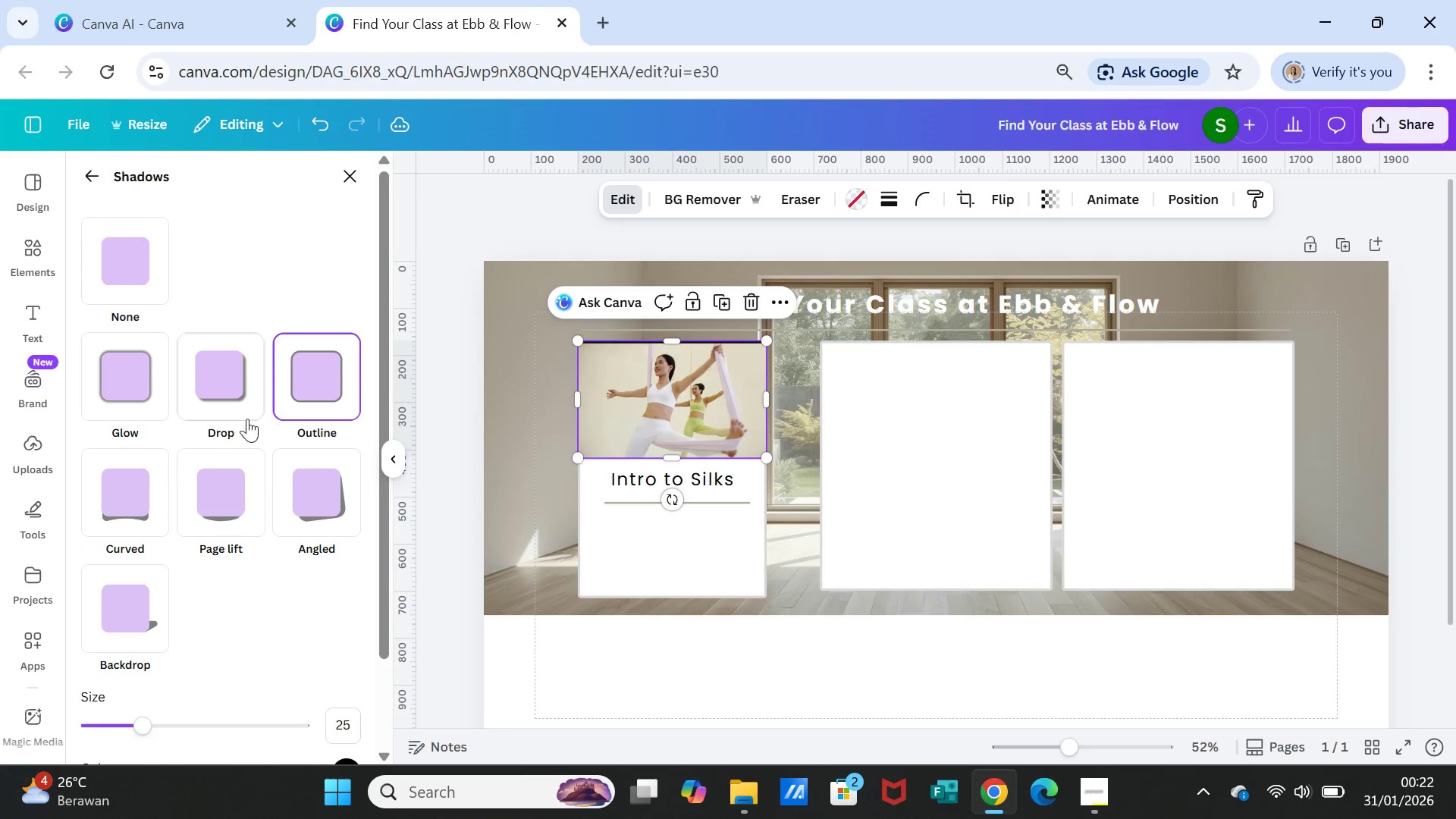 
left_click([222, 388])
 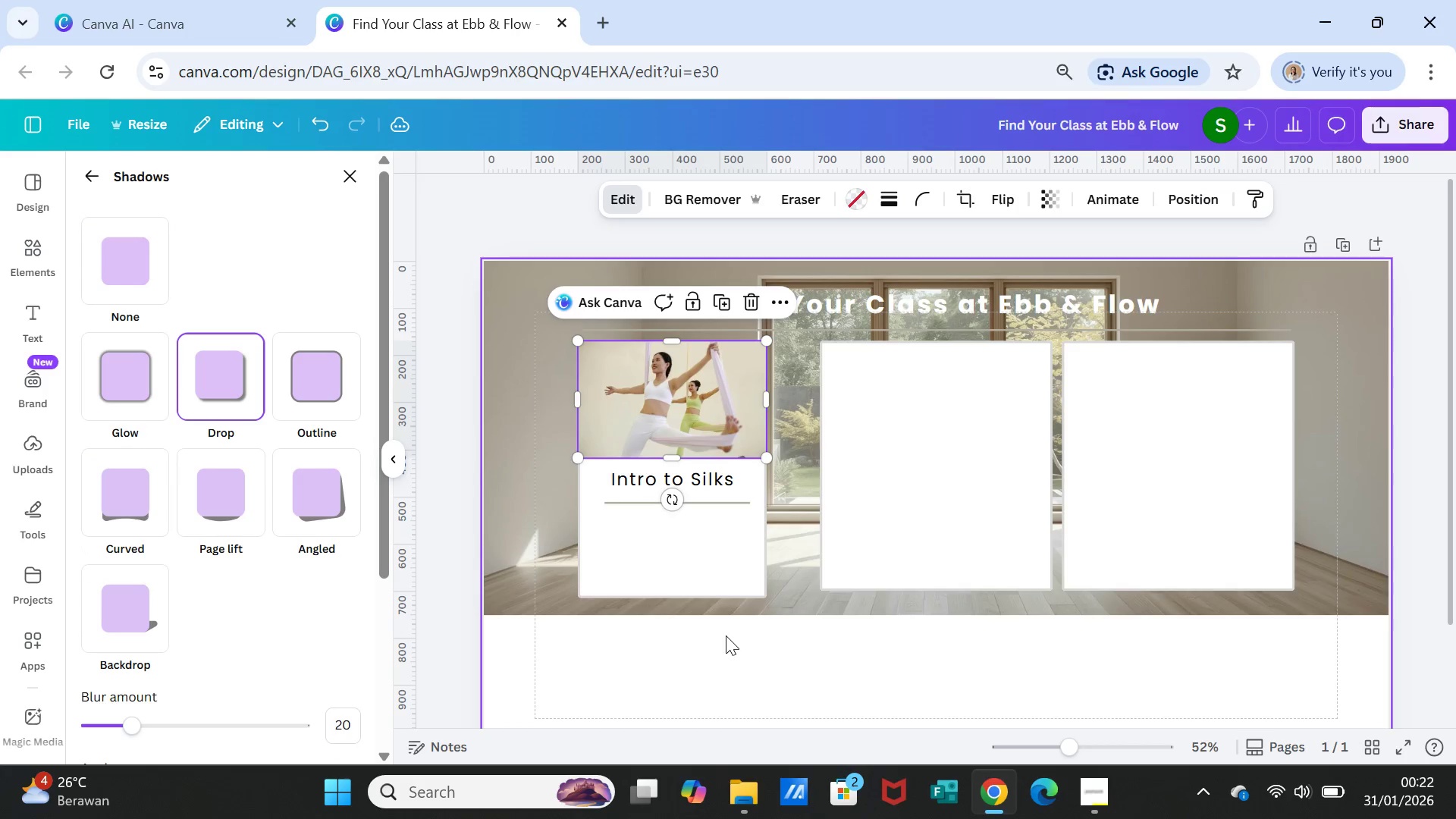 
left_click([792, 613])
 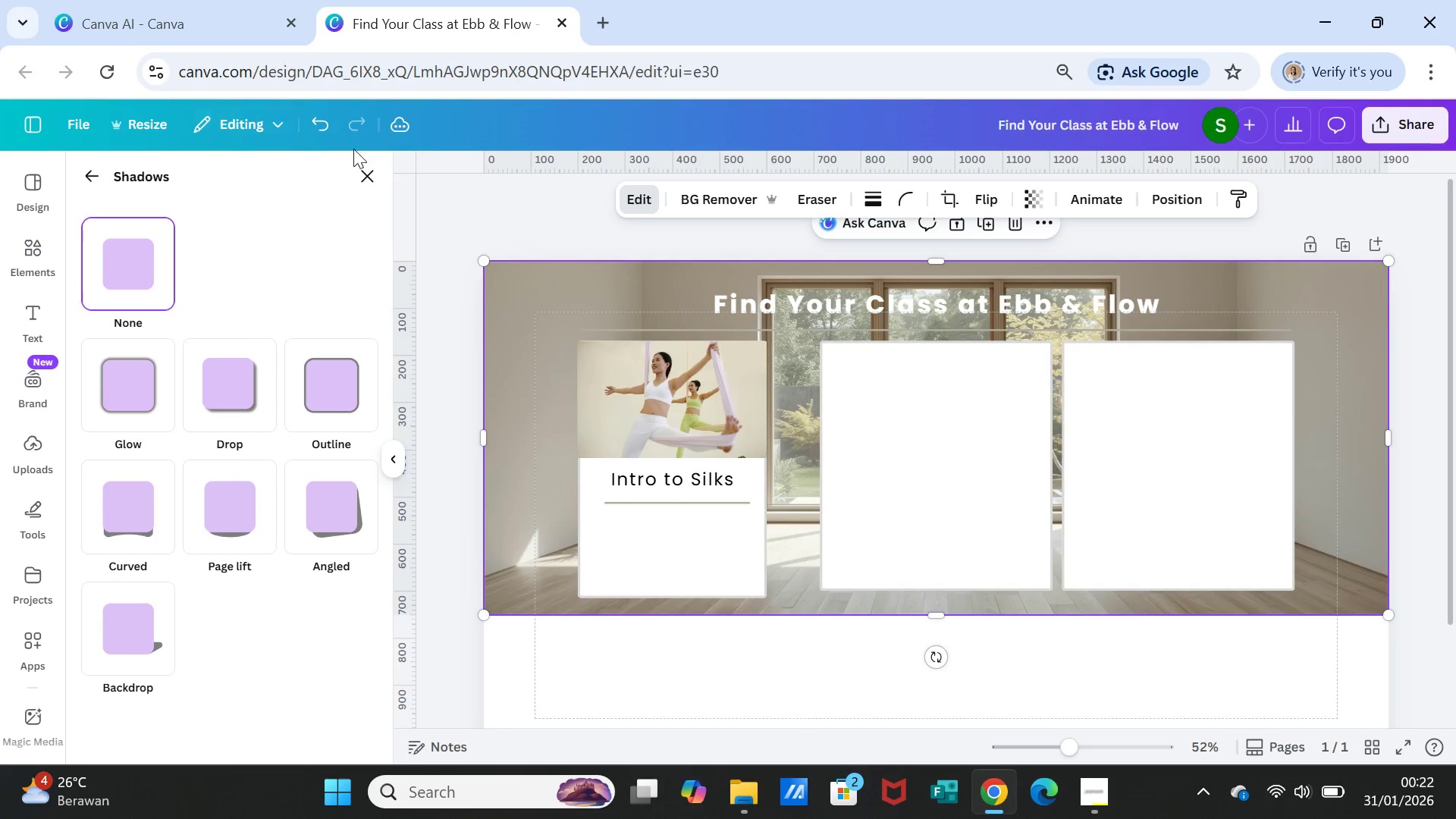 
left_click([326, 117])
 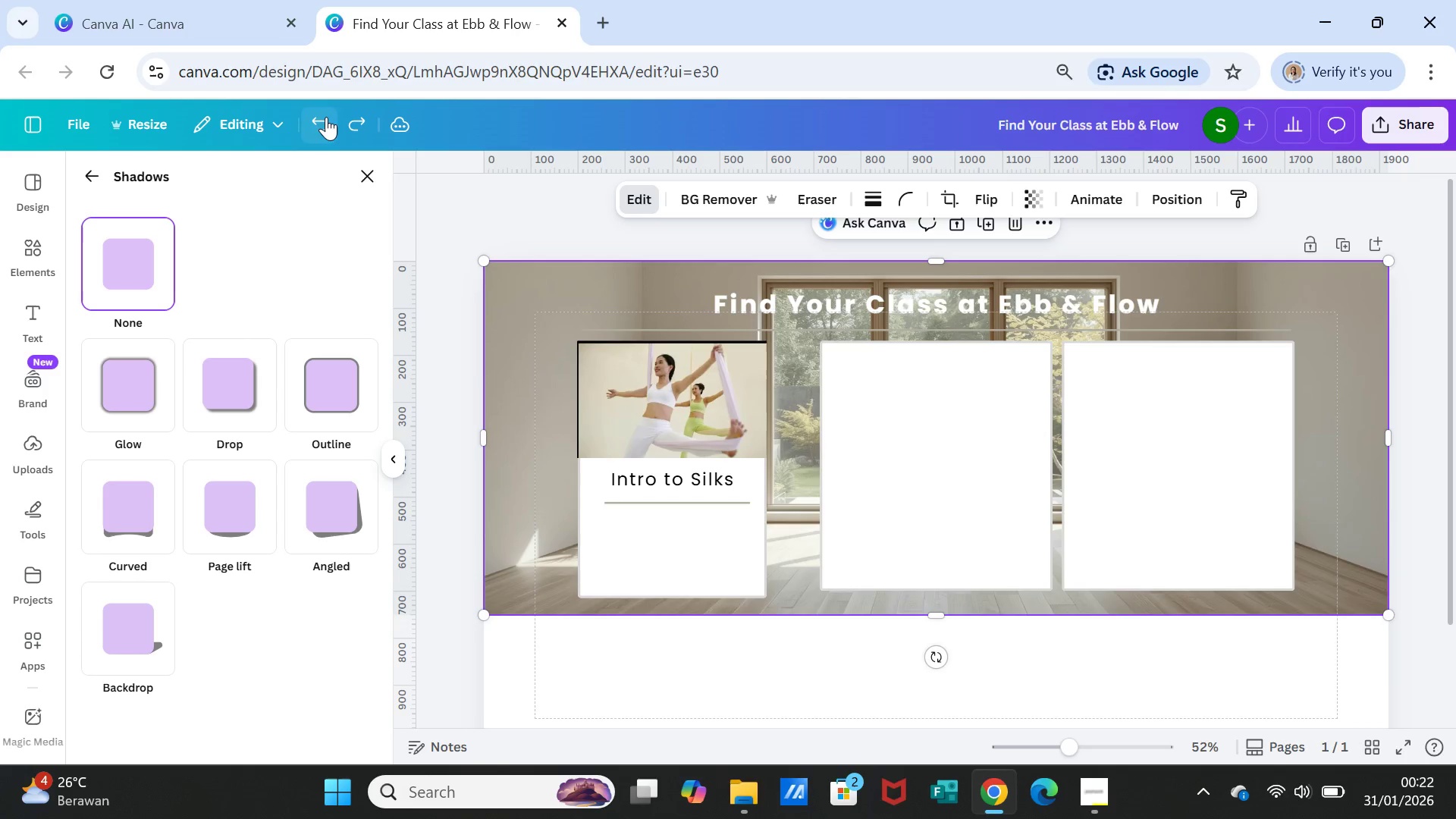 
left_click([326, 117])
 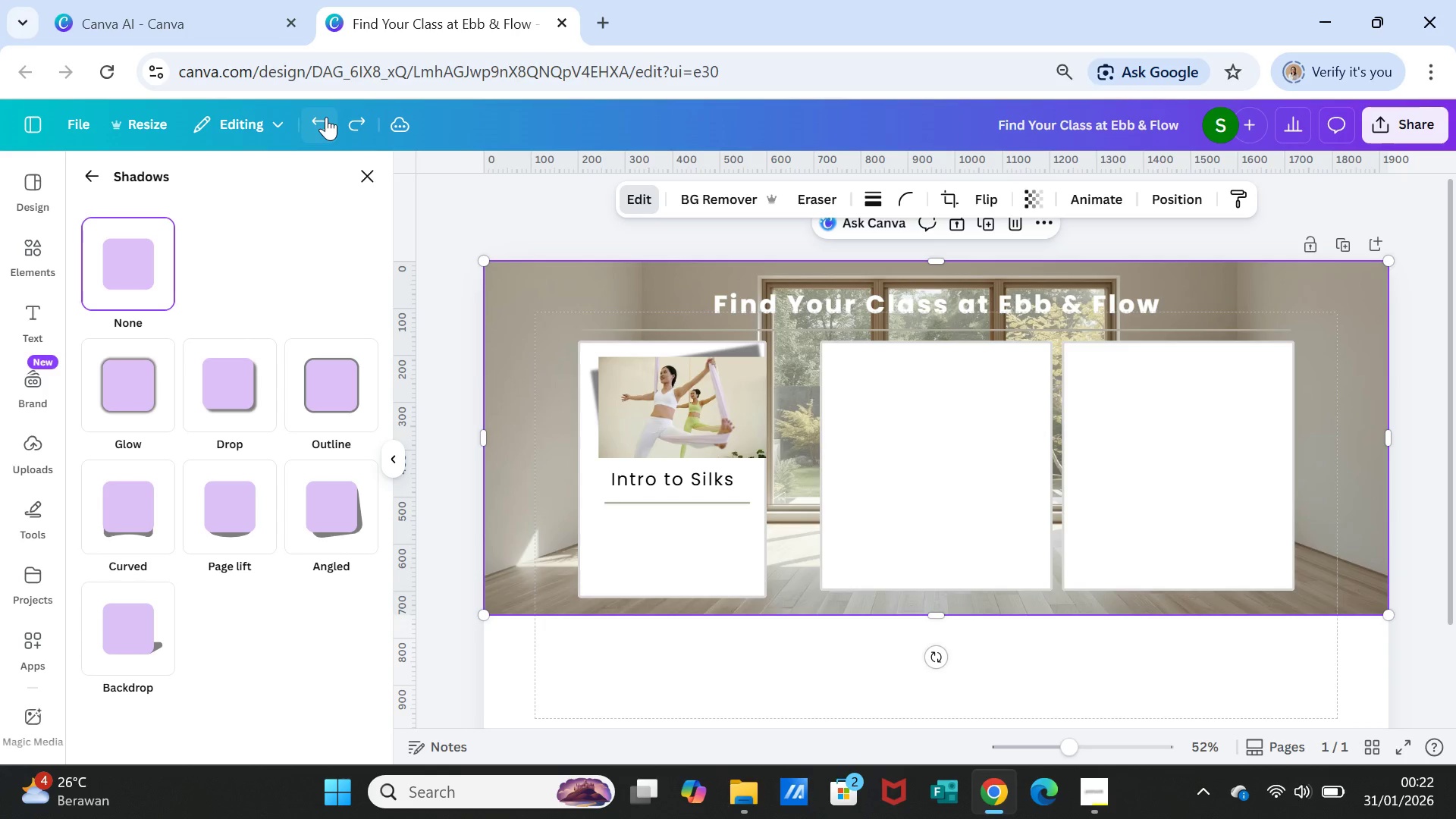 
left_click([326, 117])
 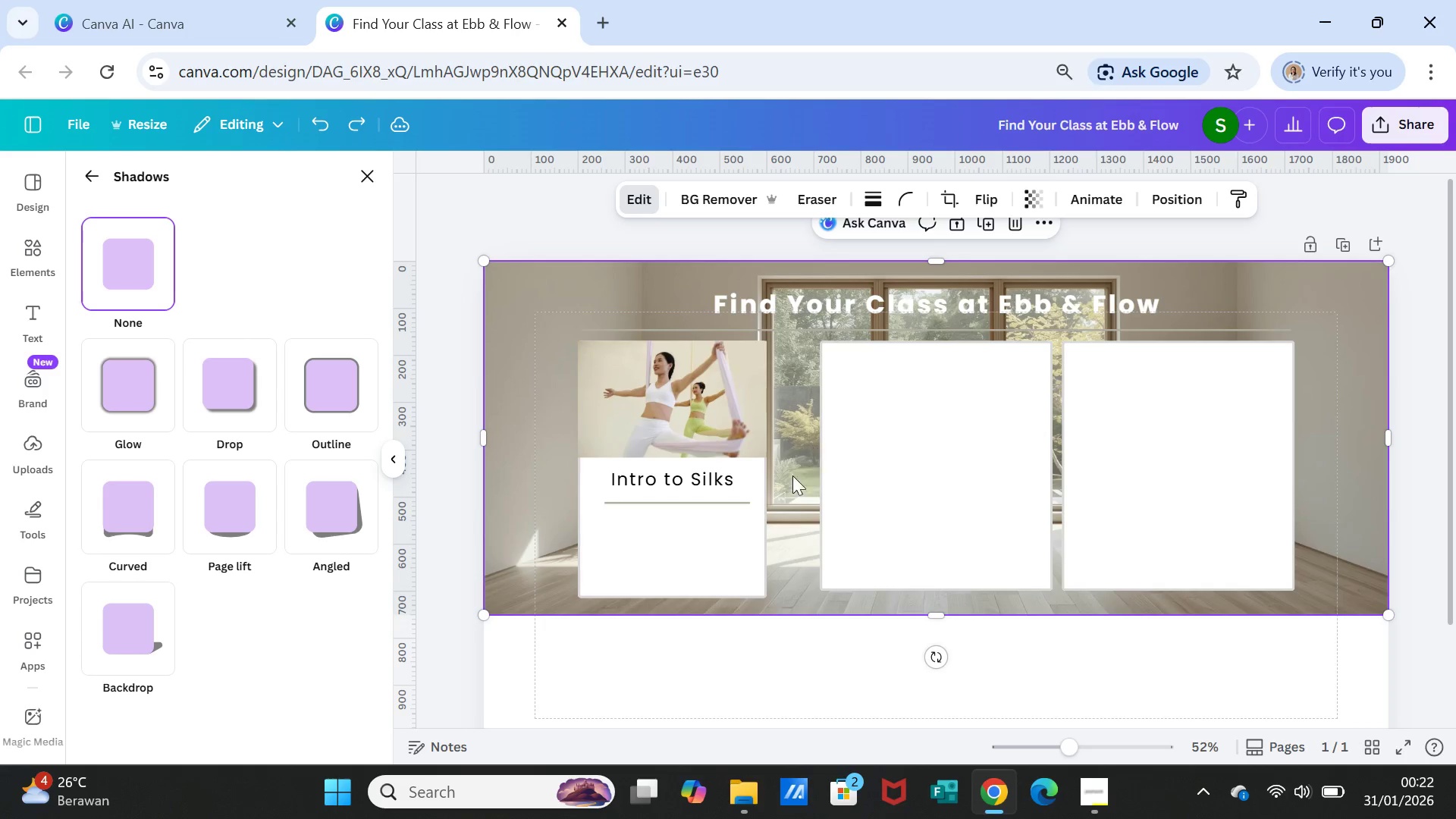 
left_click([789, 488])
 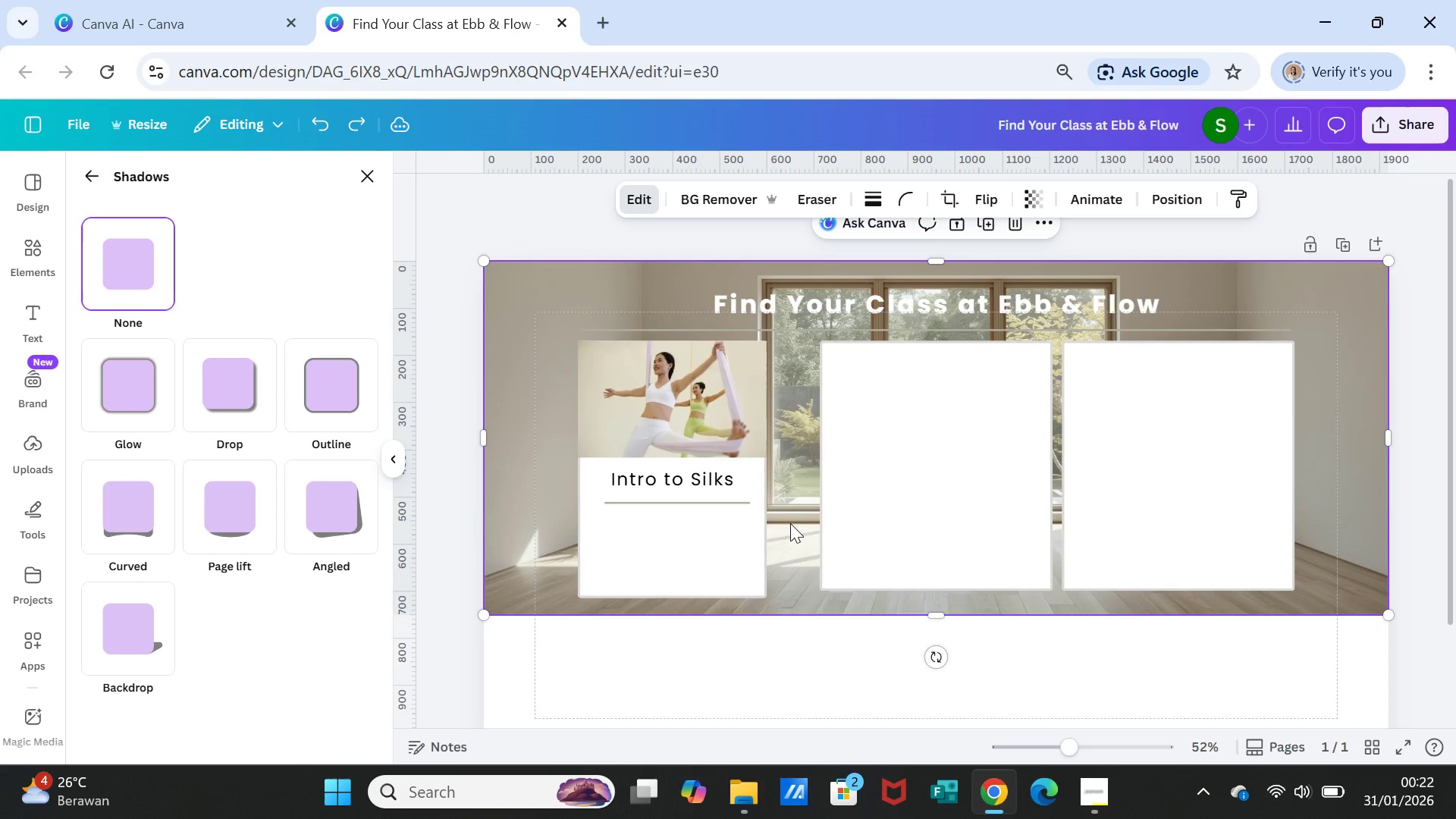 
left_click([790, 523])
 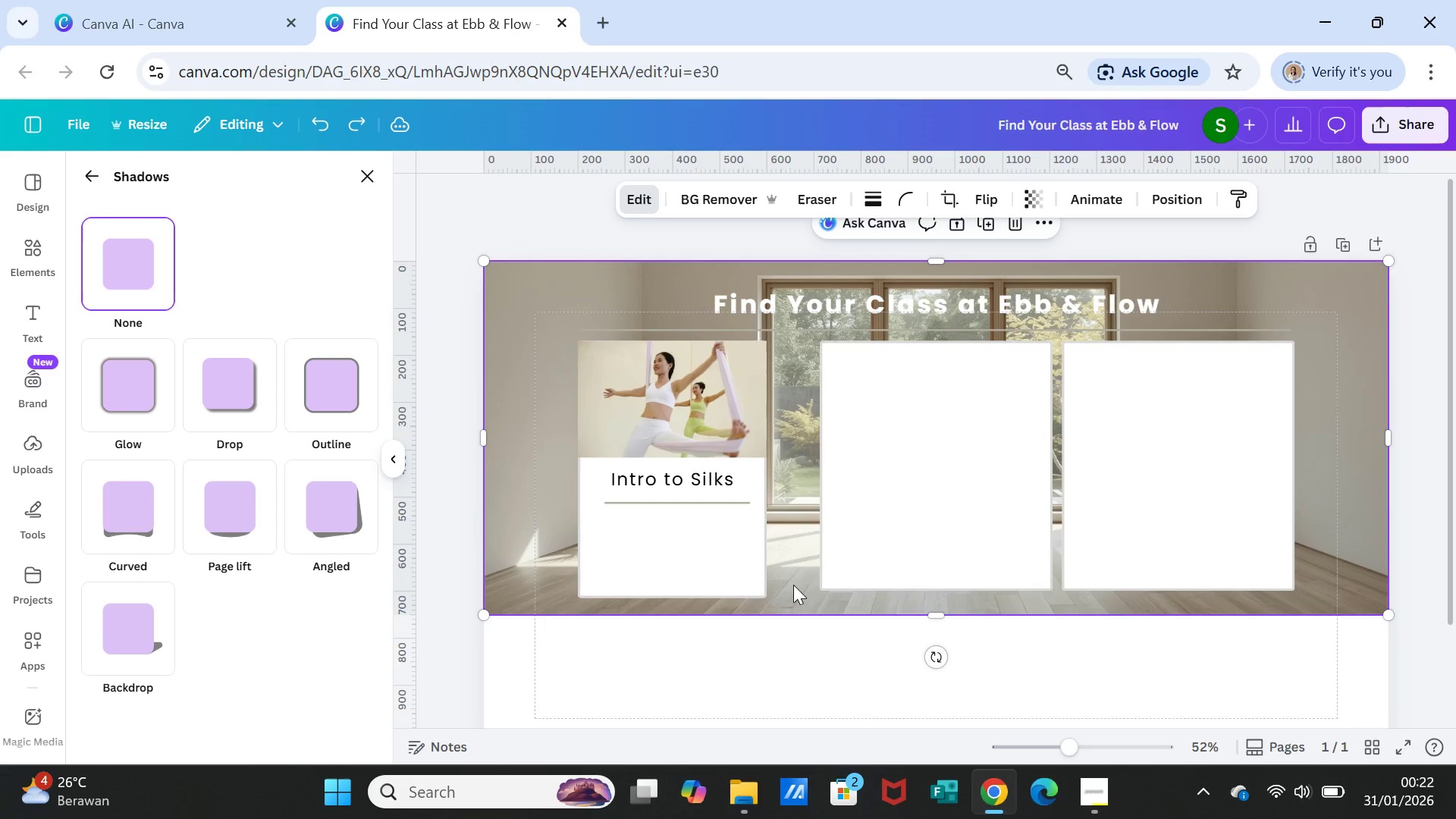 
left_click([793, 585])
 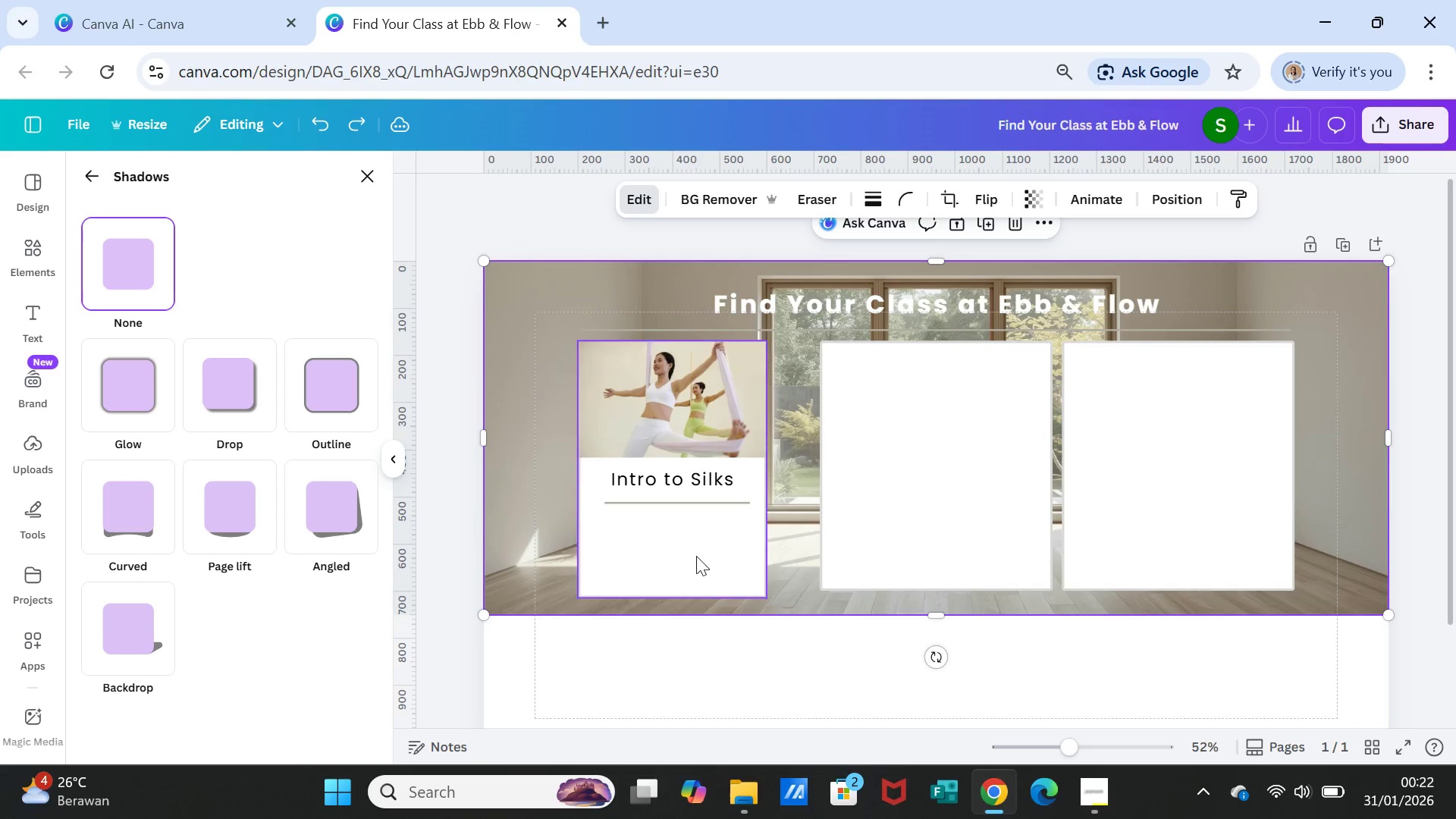 
left_click([695, 556])
 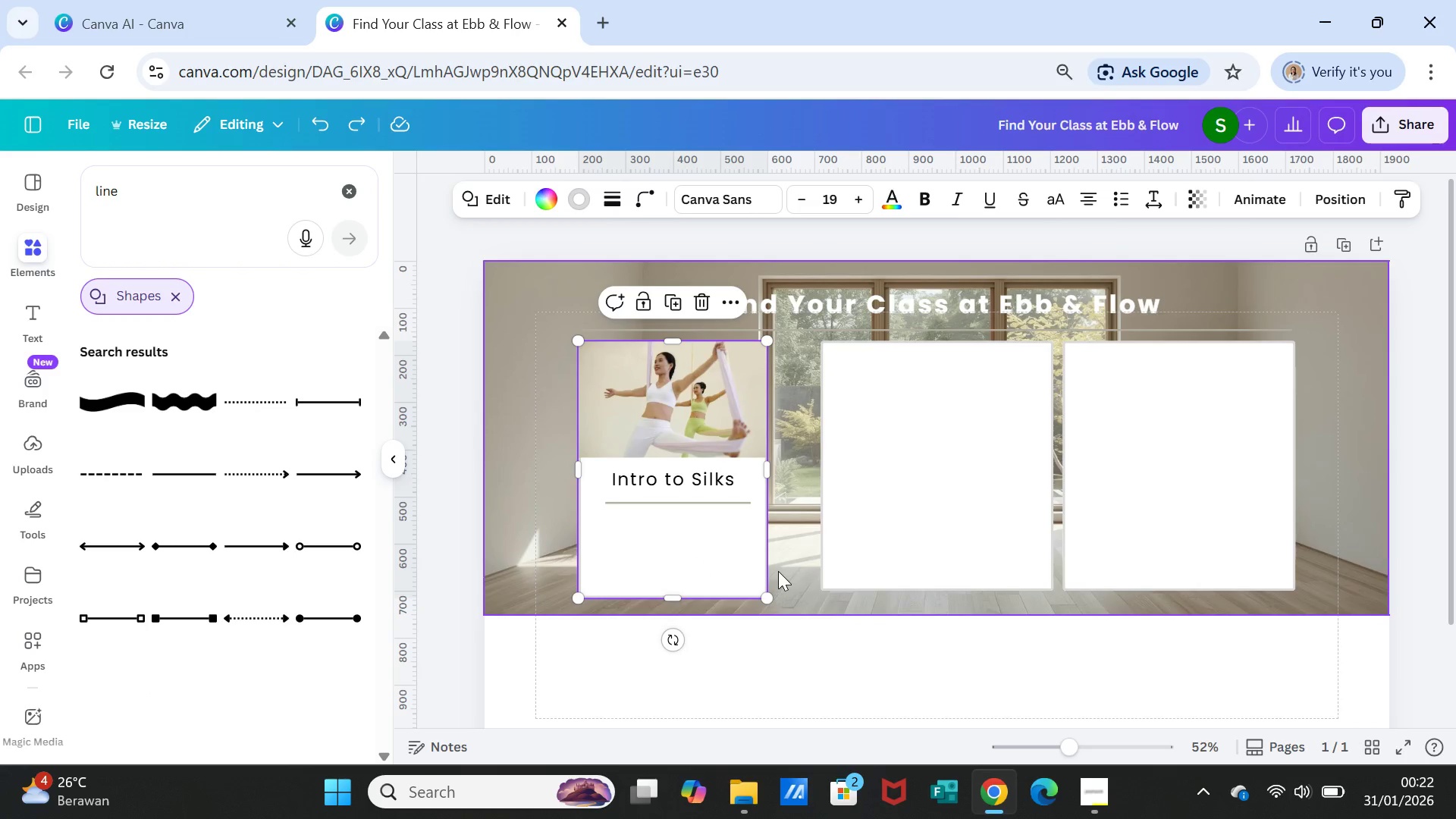 
left_click([733, 570])
 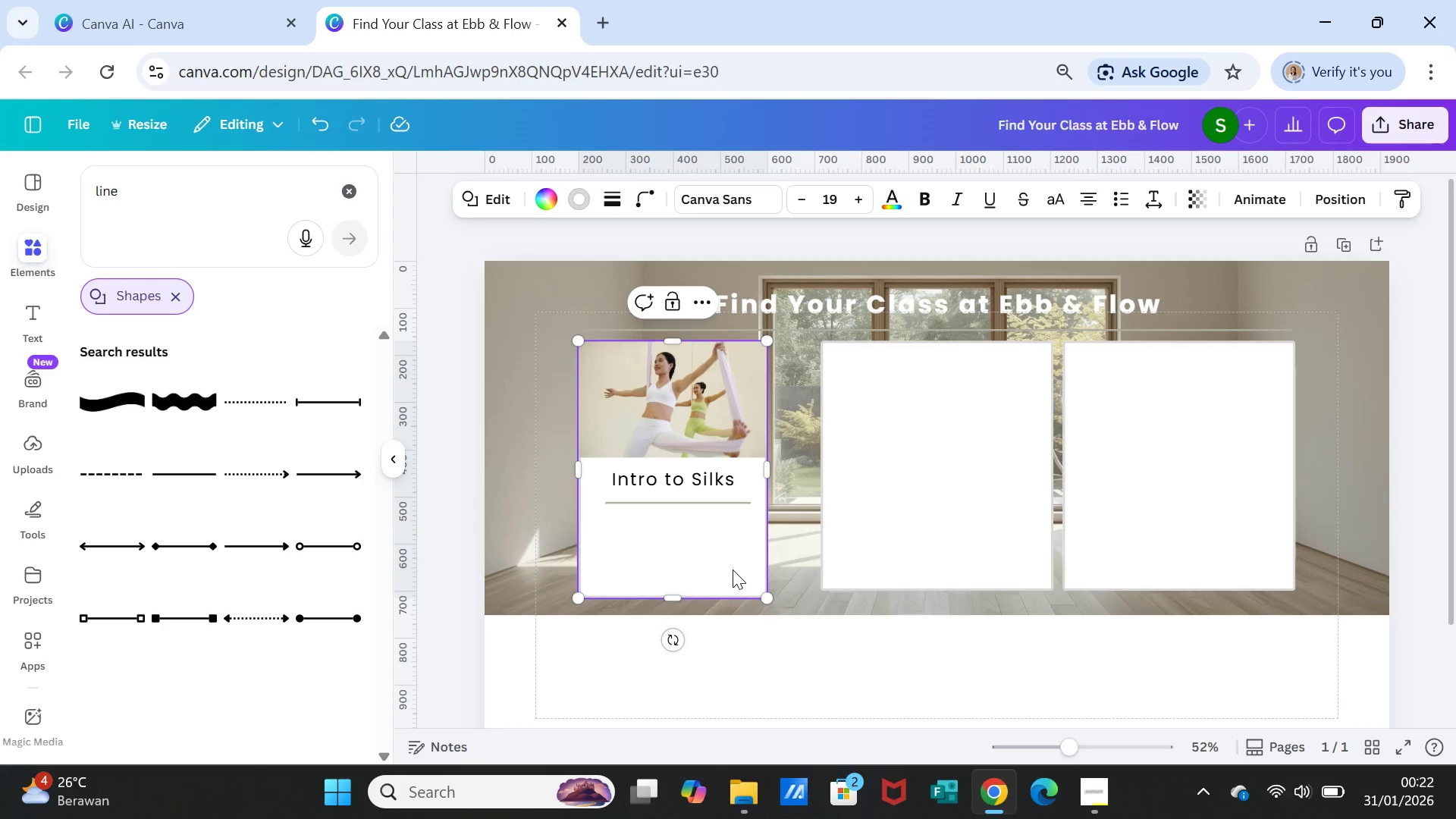 
left_click([733, 570])
 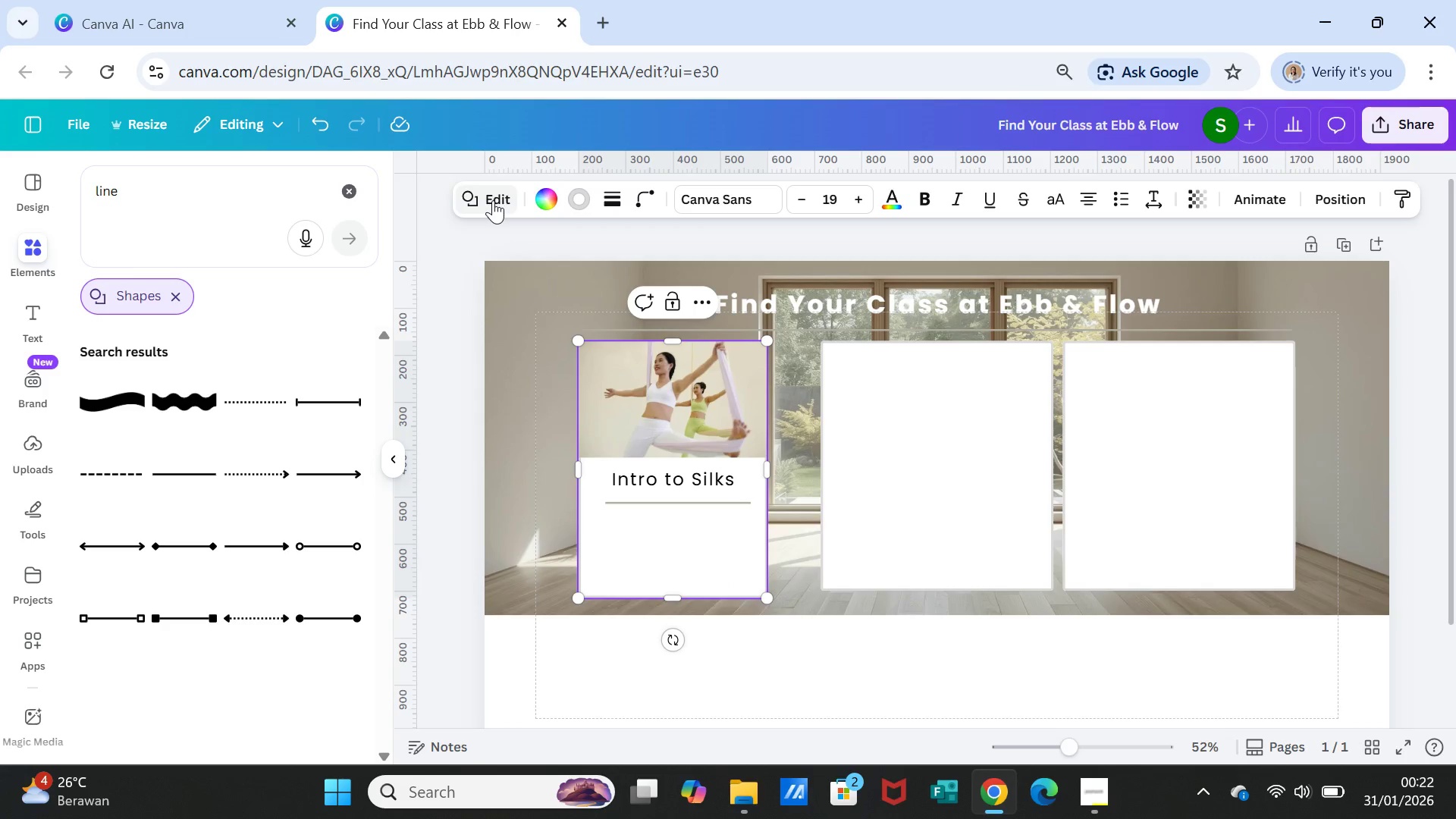 
wait(6.62)
 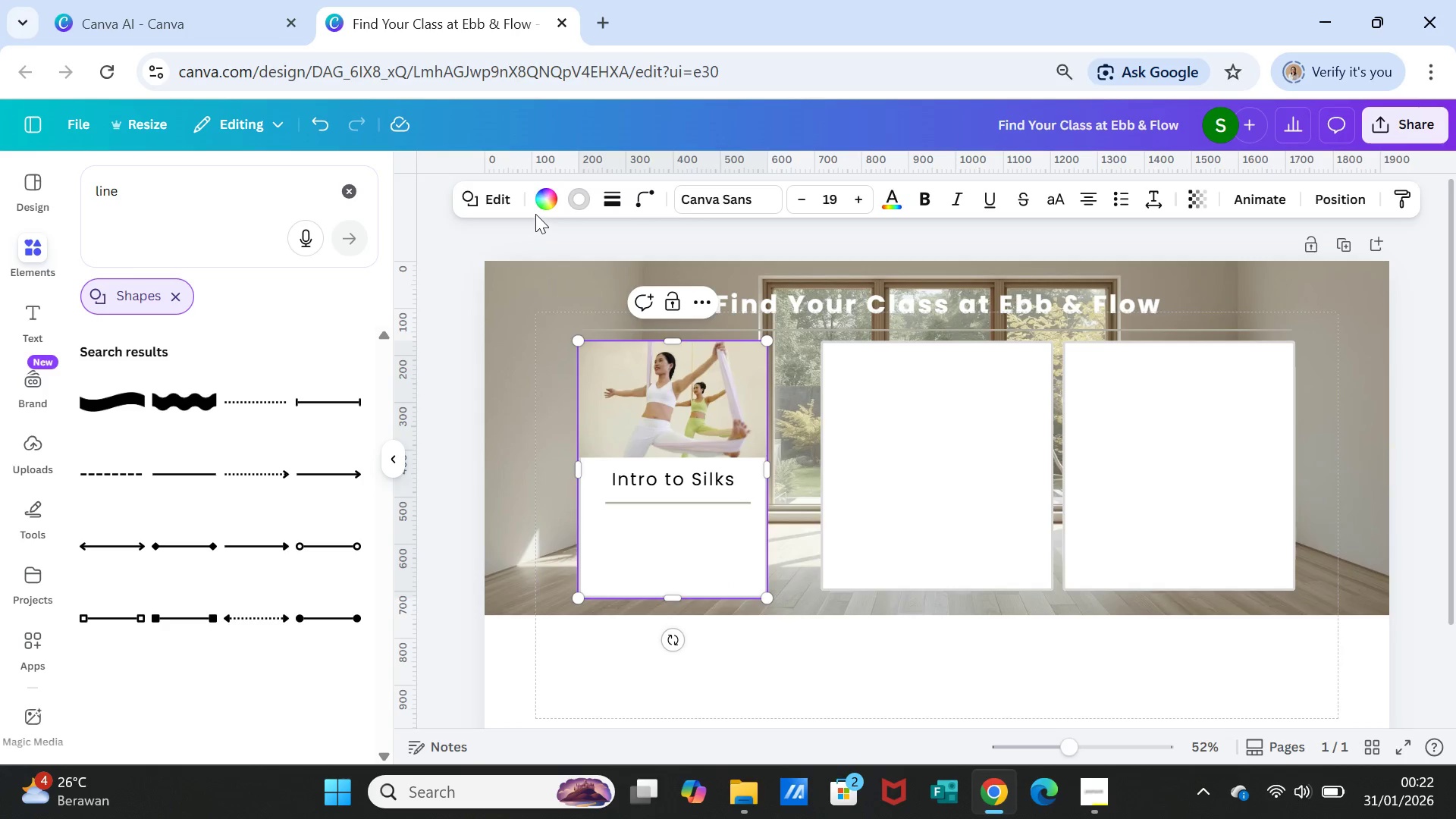 
left_click([493, 200])
 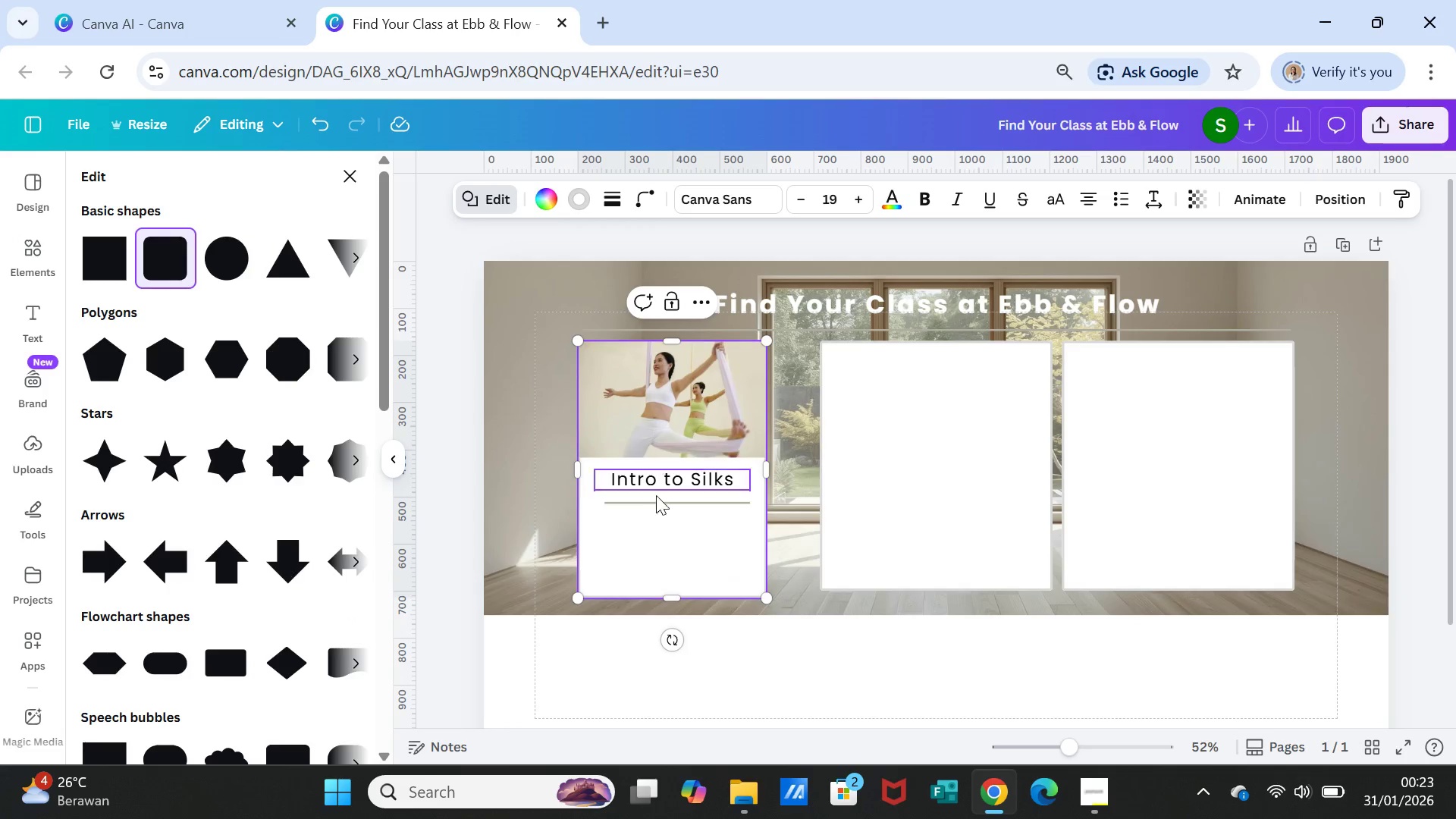 
left_click([802, 563])
 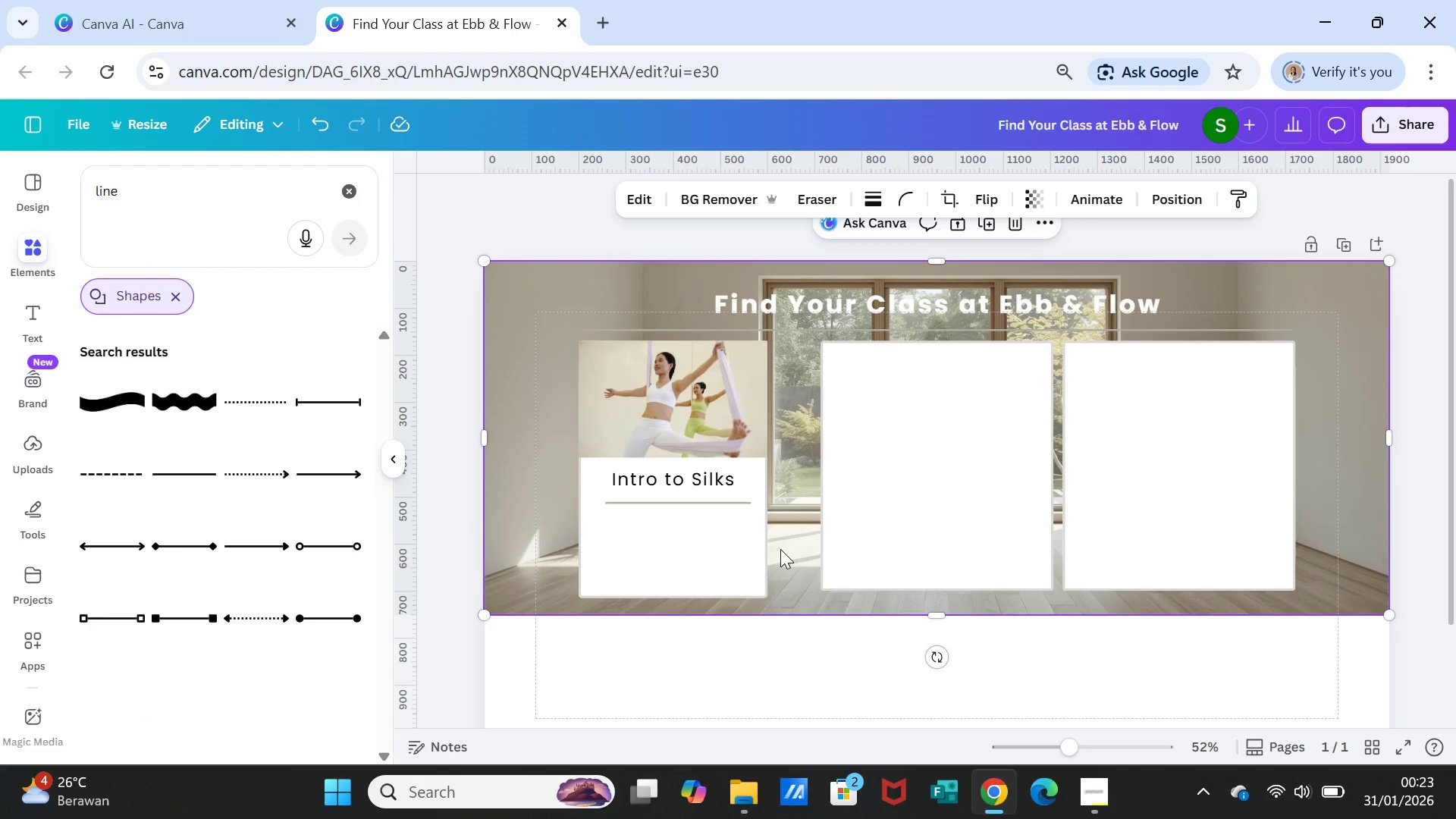 
left_click([780, 549])
 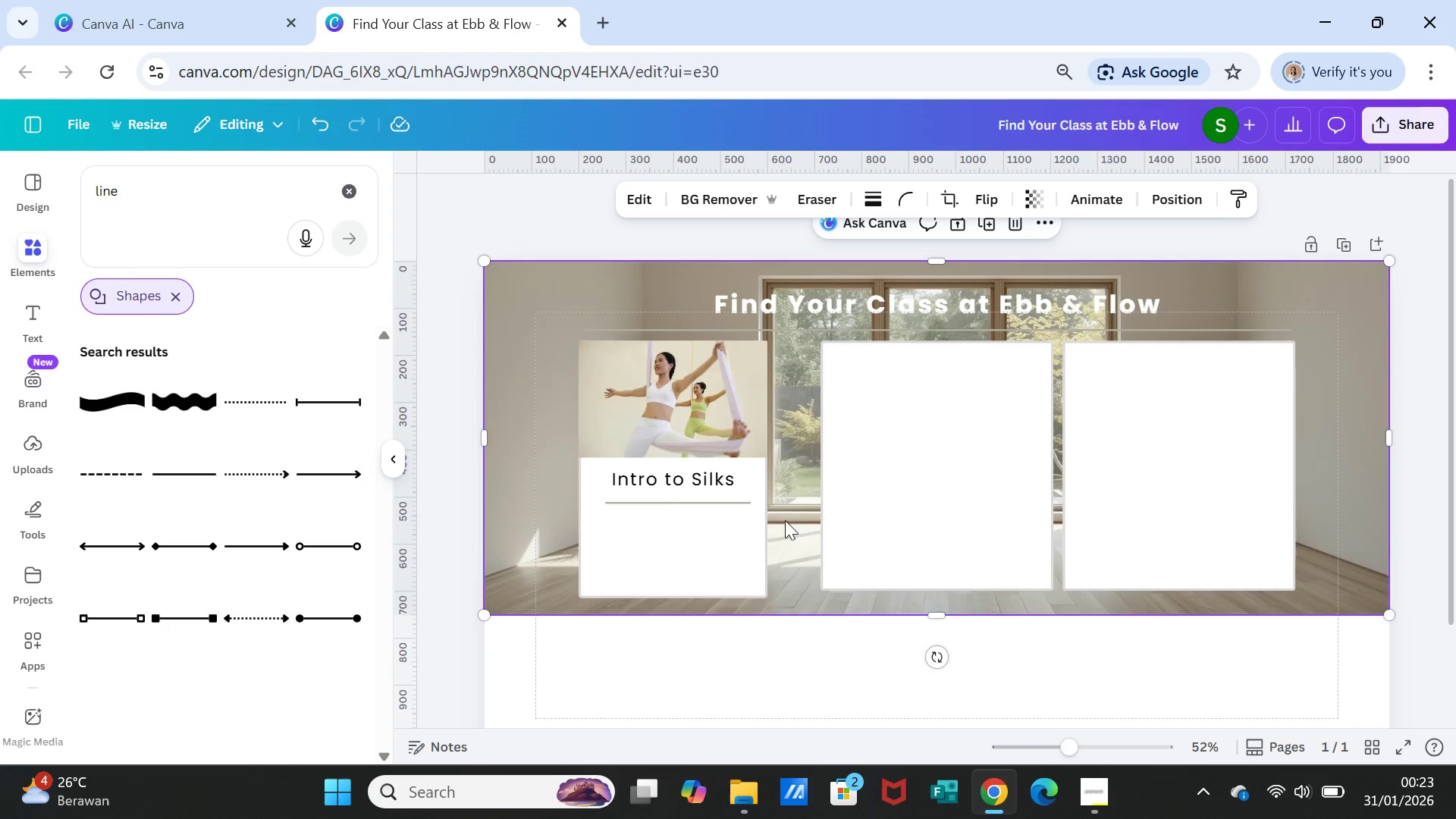 
left_click([663, 474])
 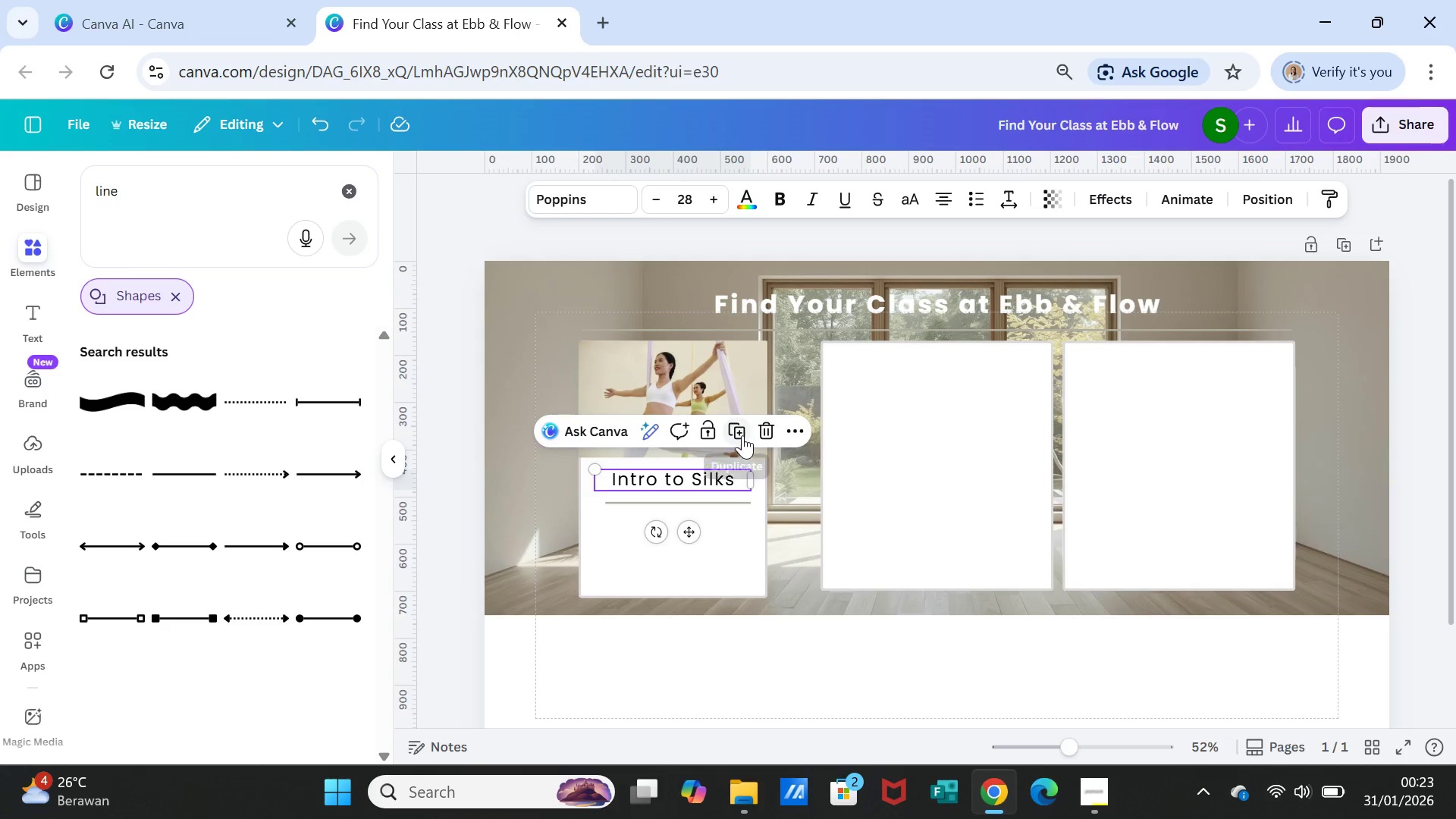 
left_click([739, 428])
 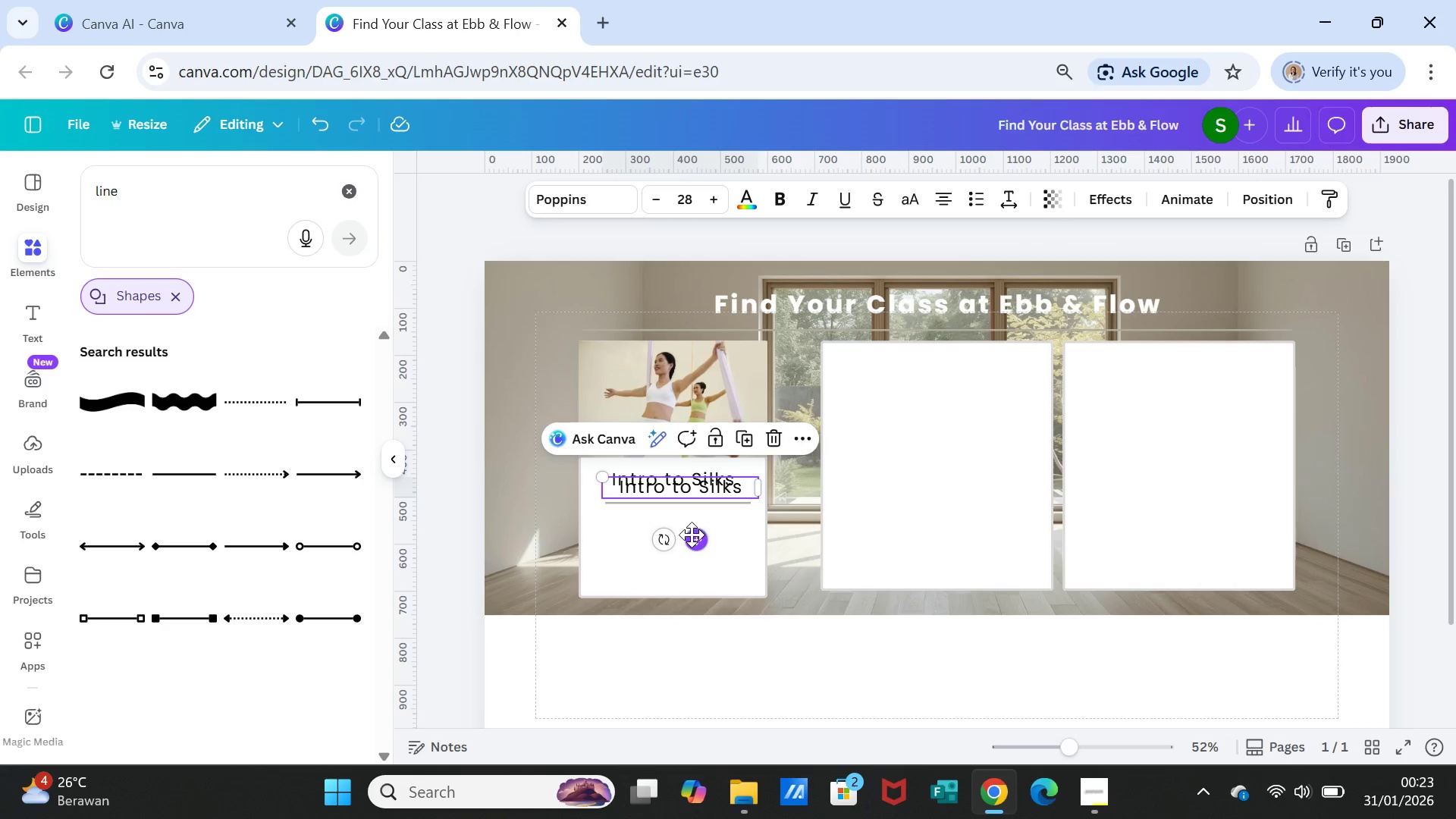 
left_click_drag(start_coordinate=[692, 538], to_coordinate=[683, 569])
 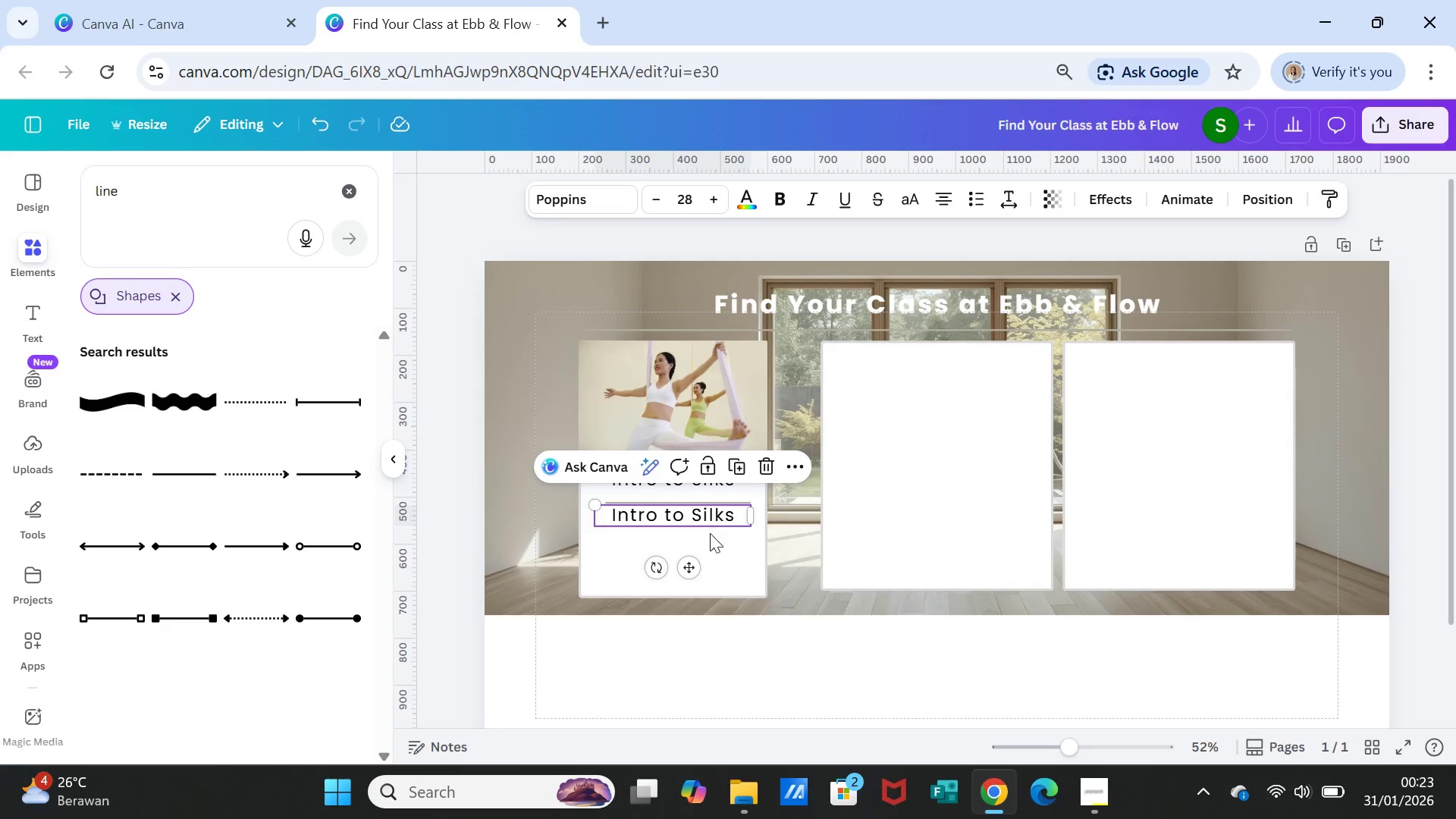 
left_click_drag(start_coordinate=[693, 563], to_coordinate=[693, 572])
 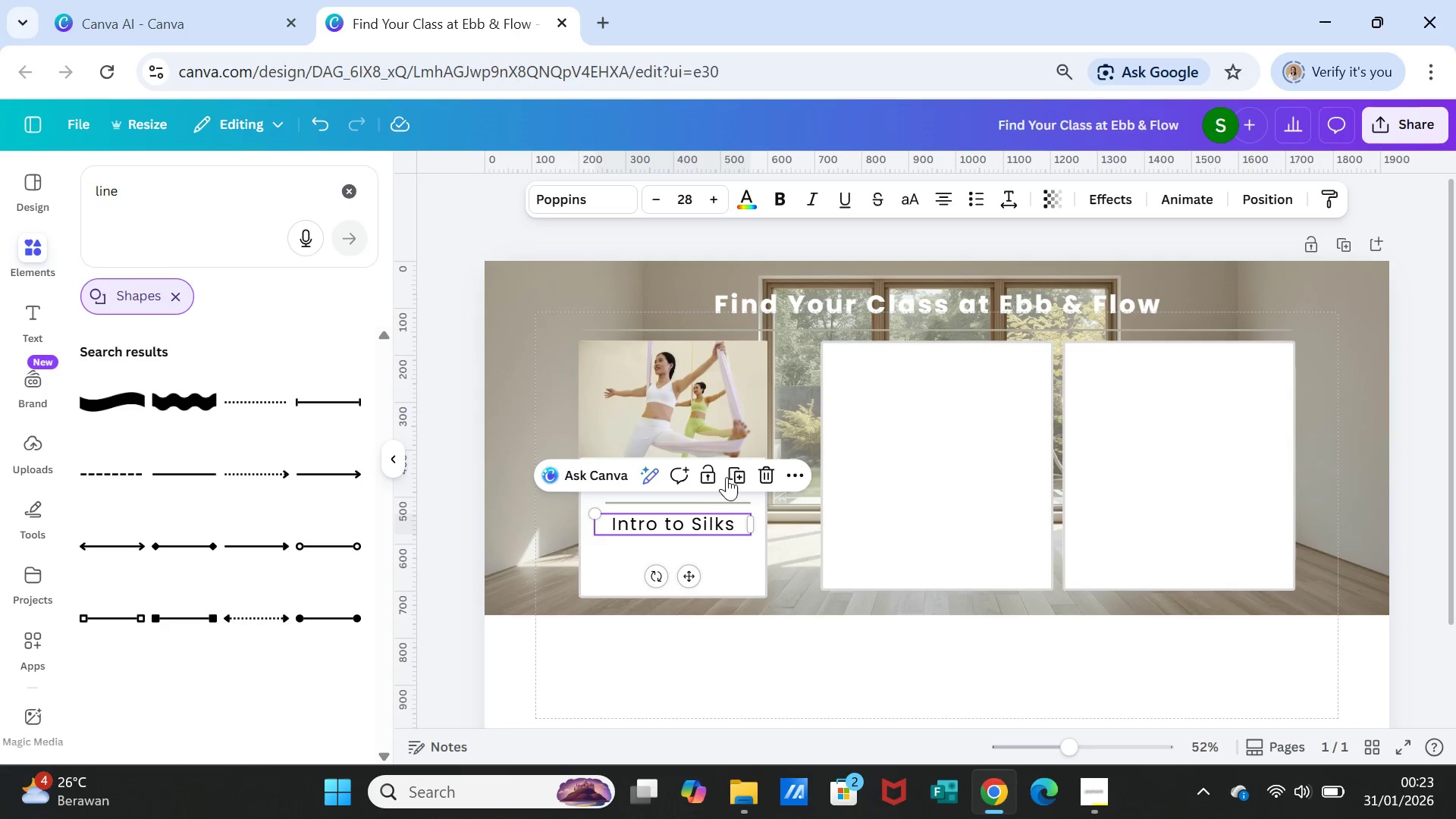 
left_click_drag(start_coordinate=[726, 476], to_coordinate=[727, 485])
 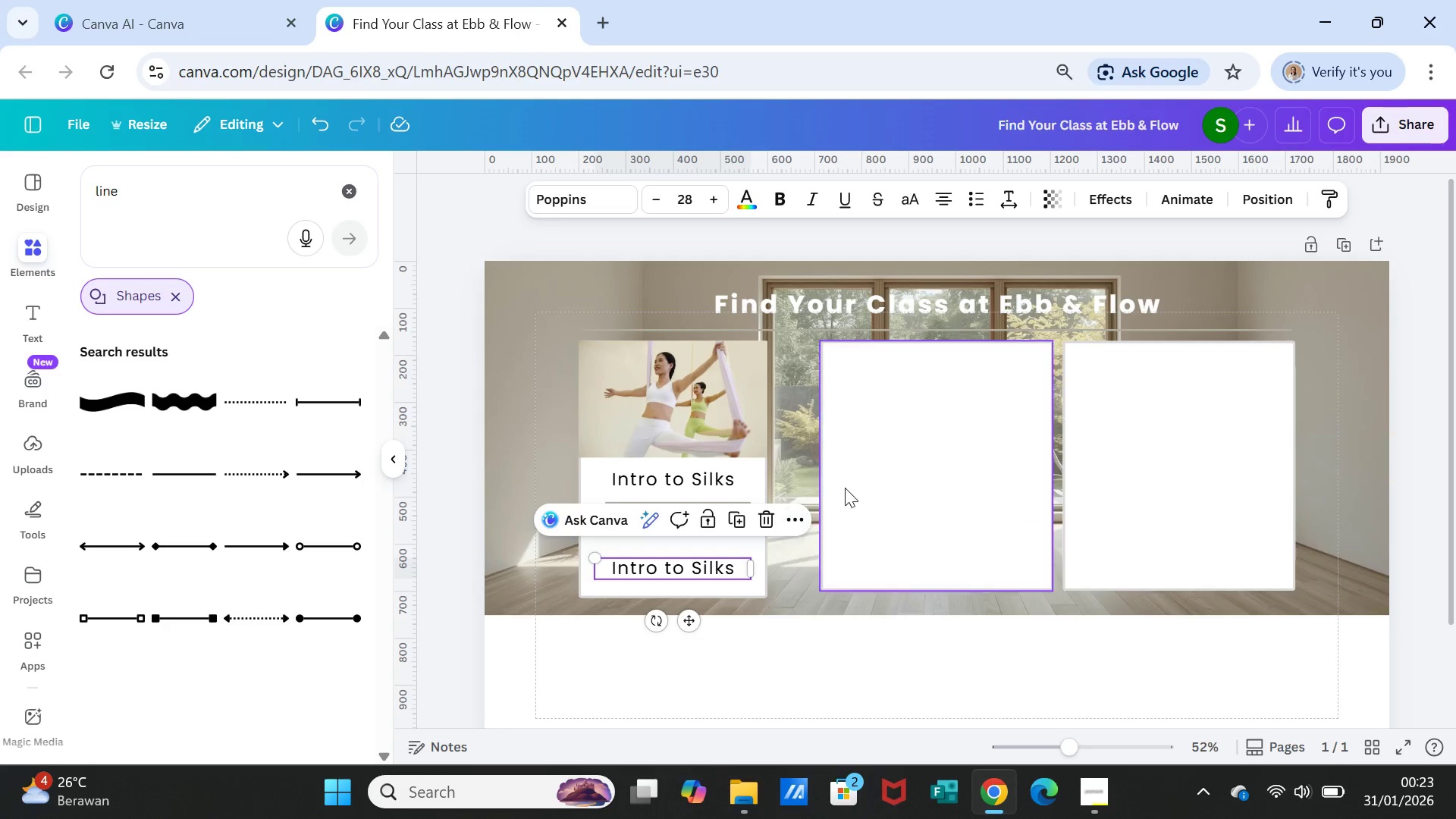 
left_click([846, 463])
 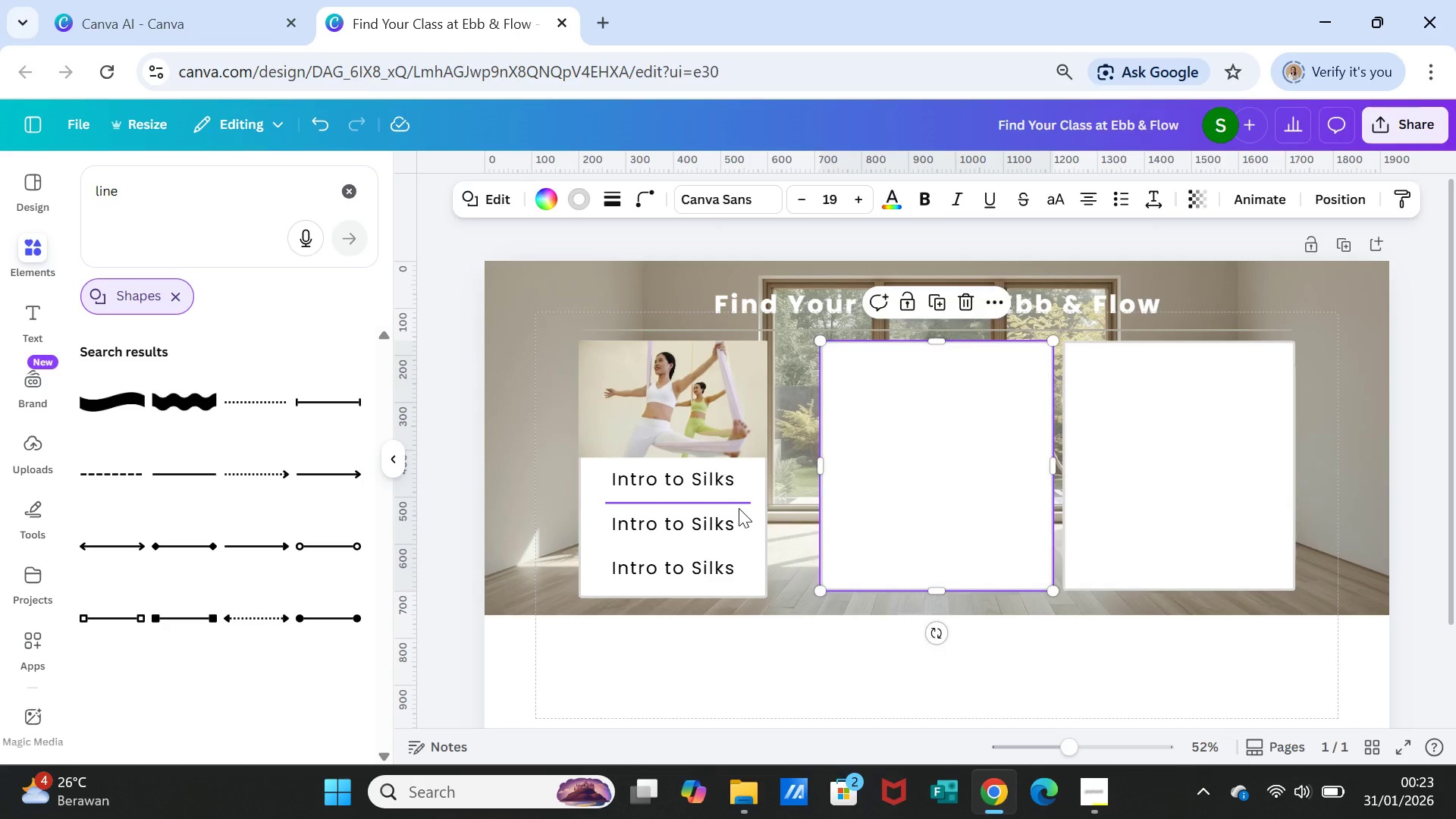 
left_click([739, 508])
 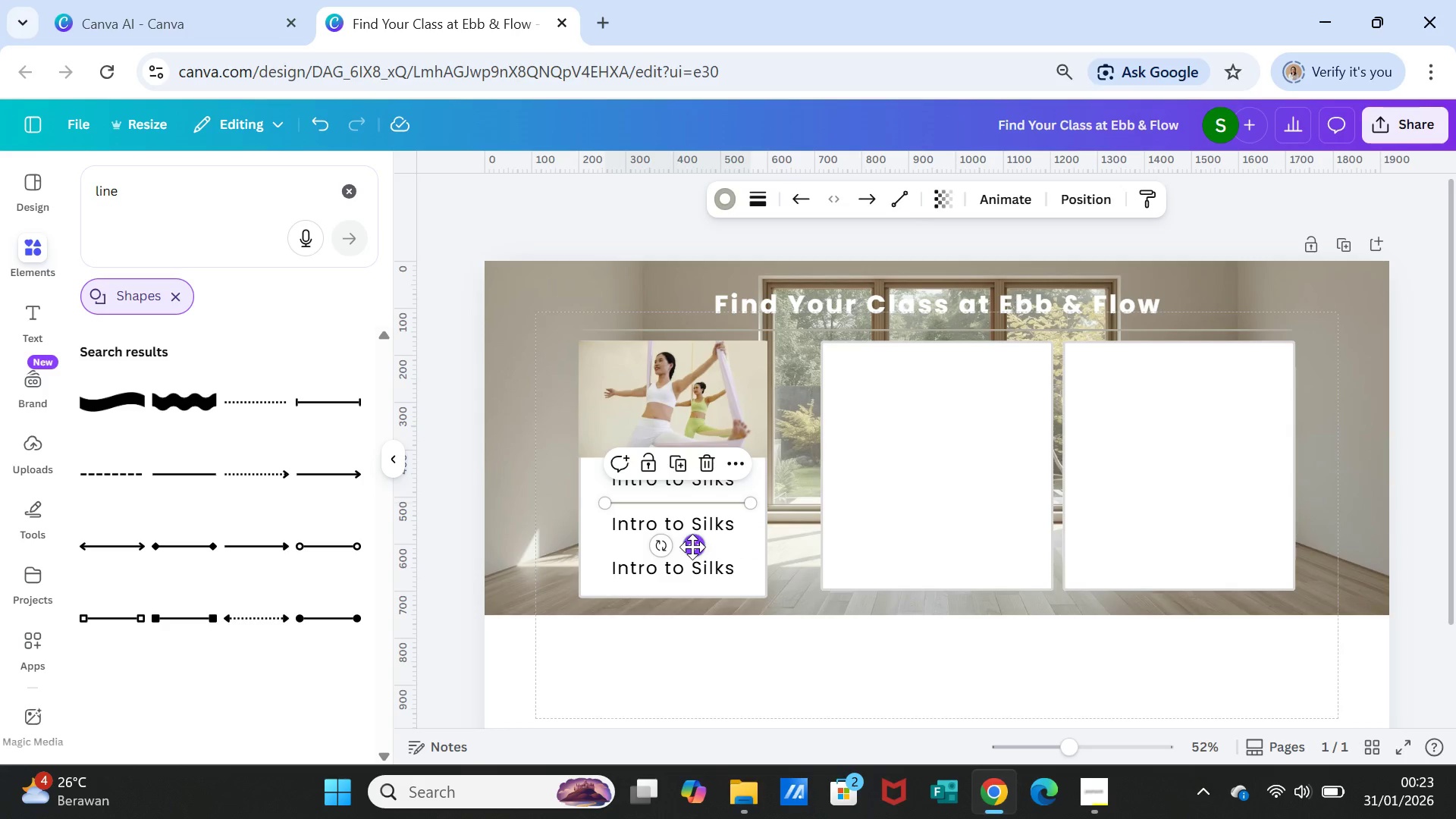 
left_click_drag(start_coordinate=[692, 547], to_coordinate=[692, 541])
 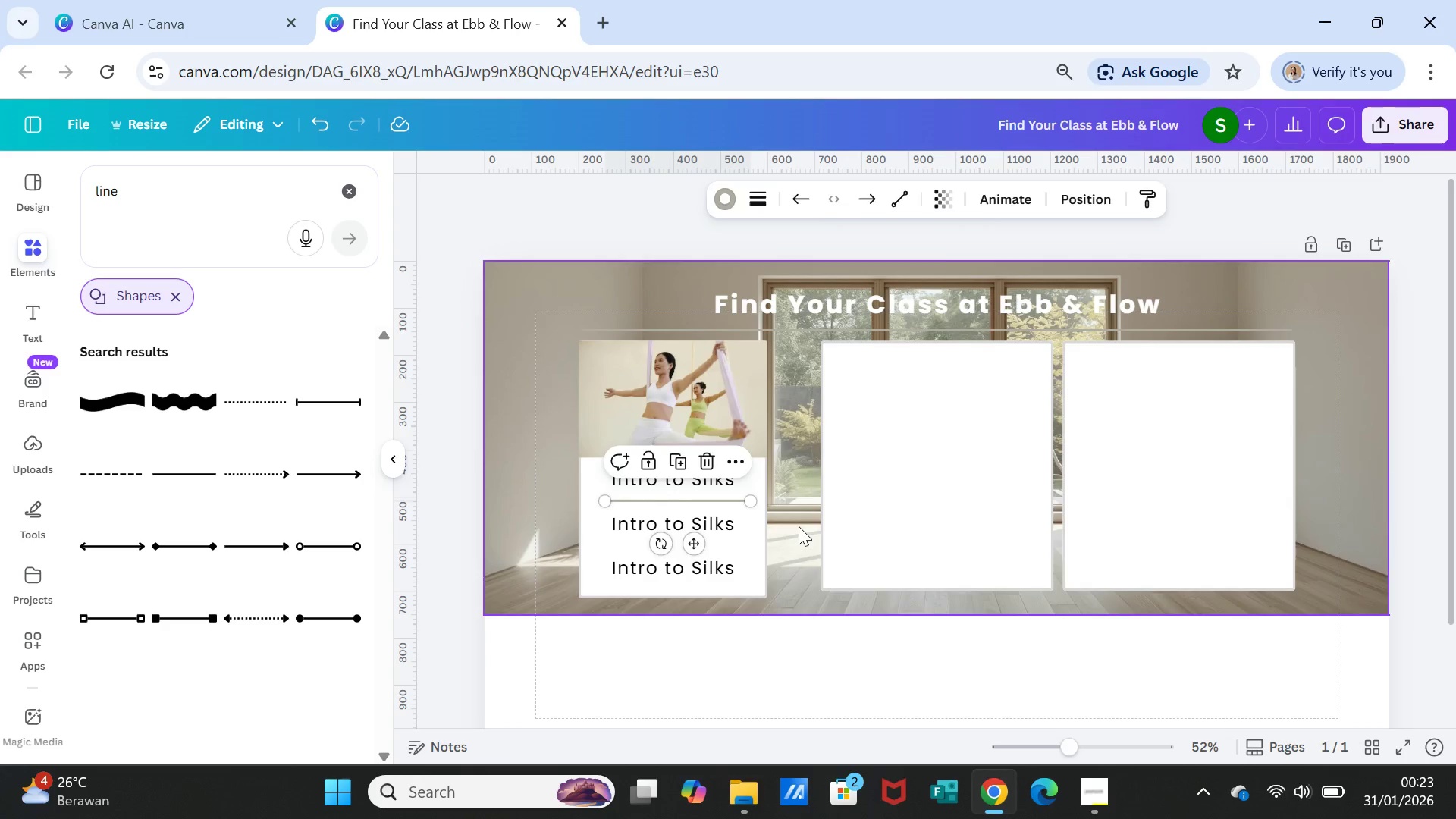 
left_click([799, 526])
 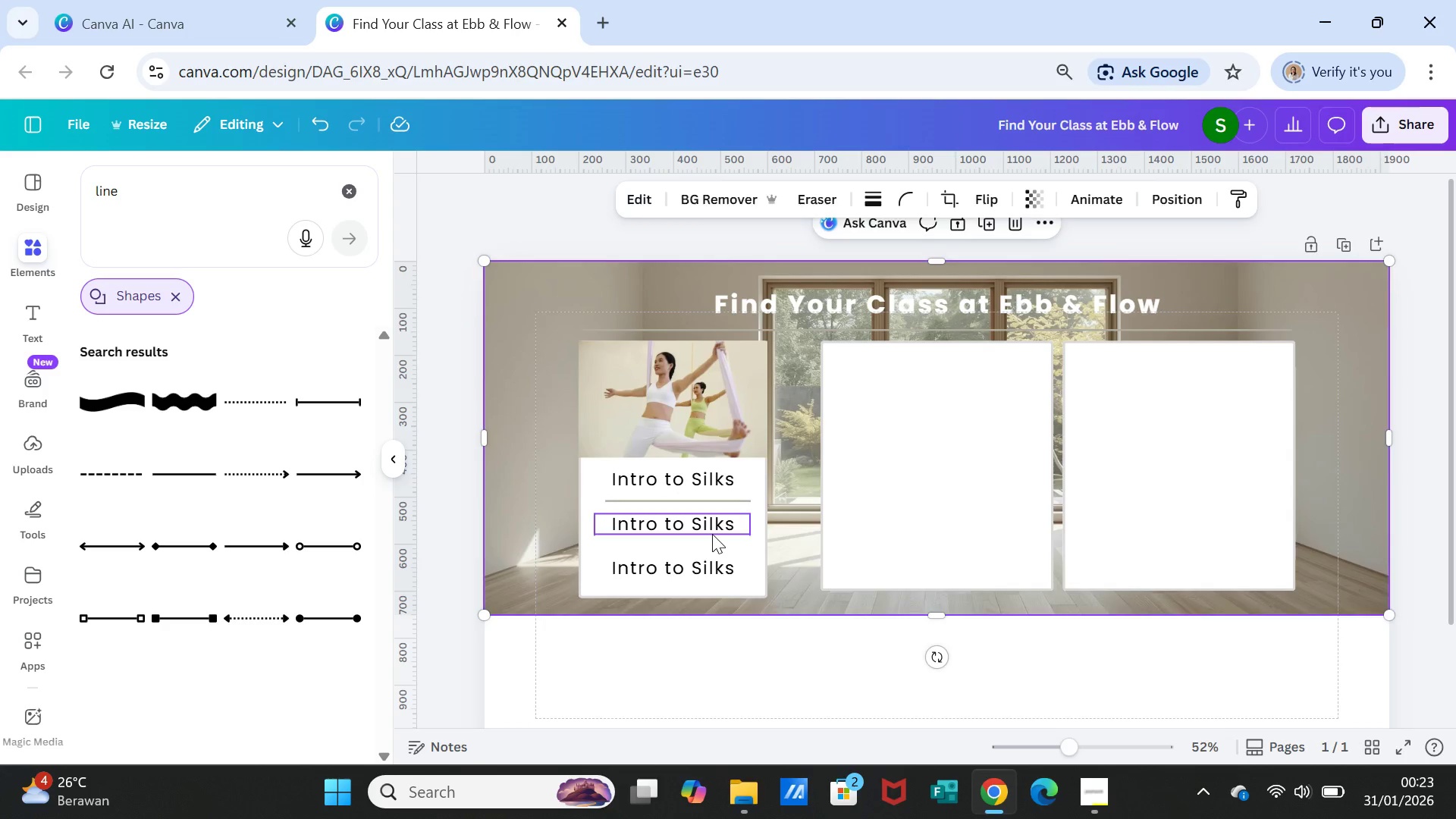 
left_click([712, 534])
 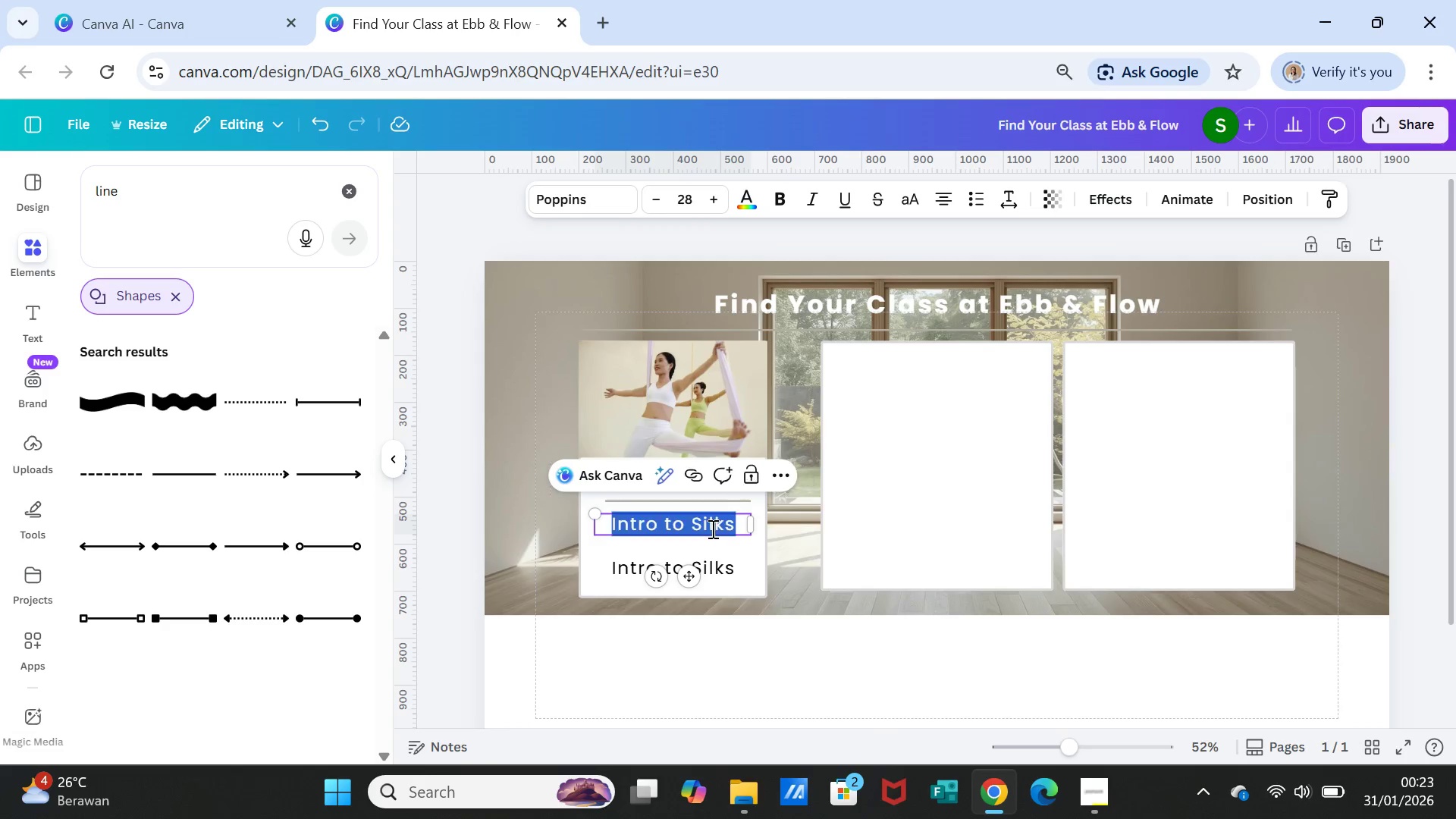 
double_click([711, 529])
 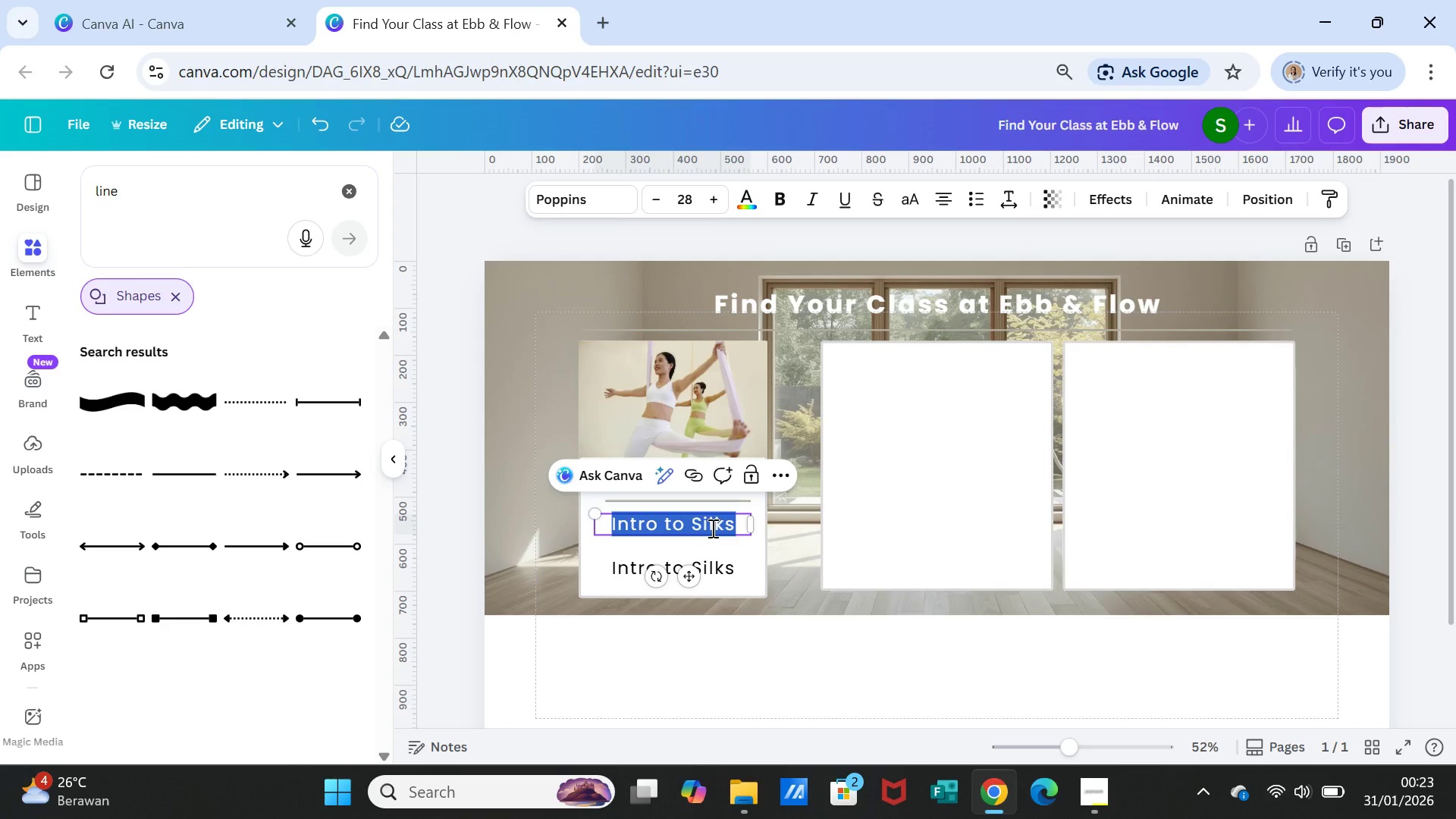 
triple_click([711, 529])
 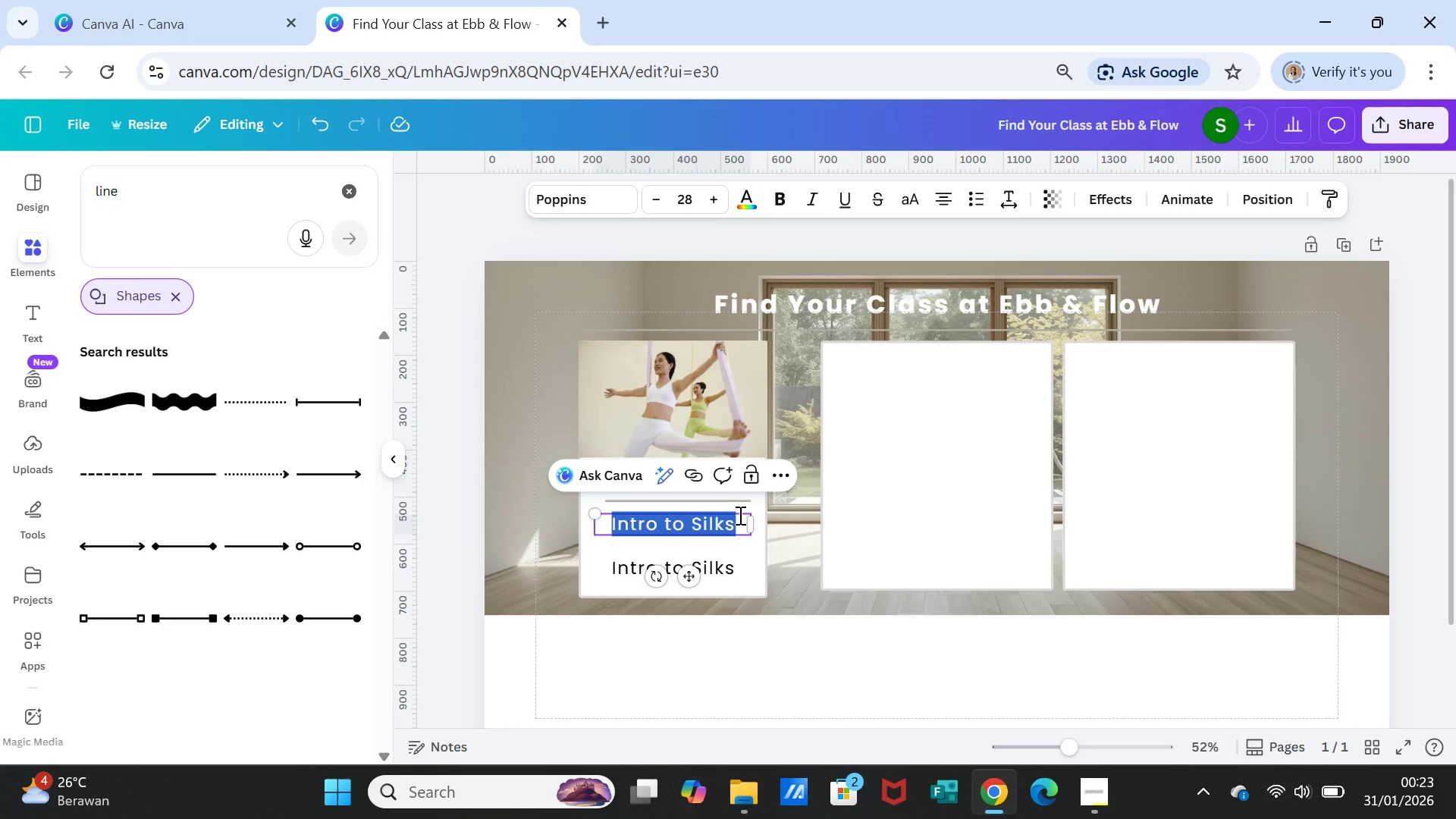 
type(beg)
key(Backspace)
key(Backspace)
key(Backspace)
type(Beginners Welcome)
 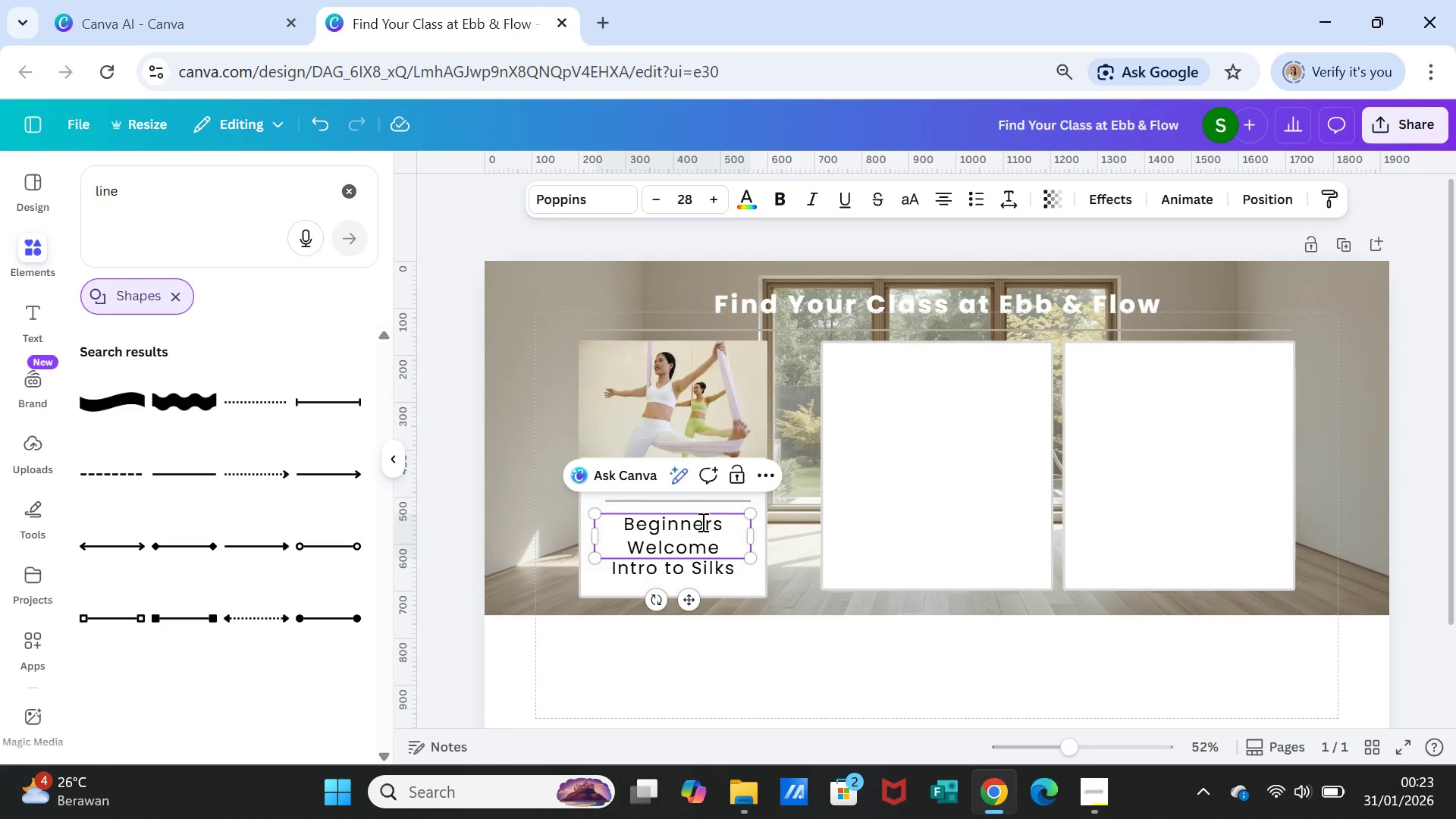 
double_click([701, 522])
 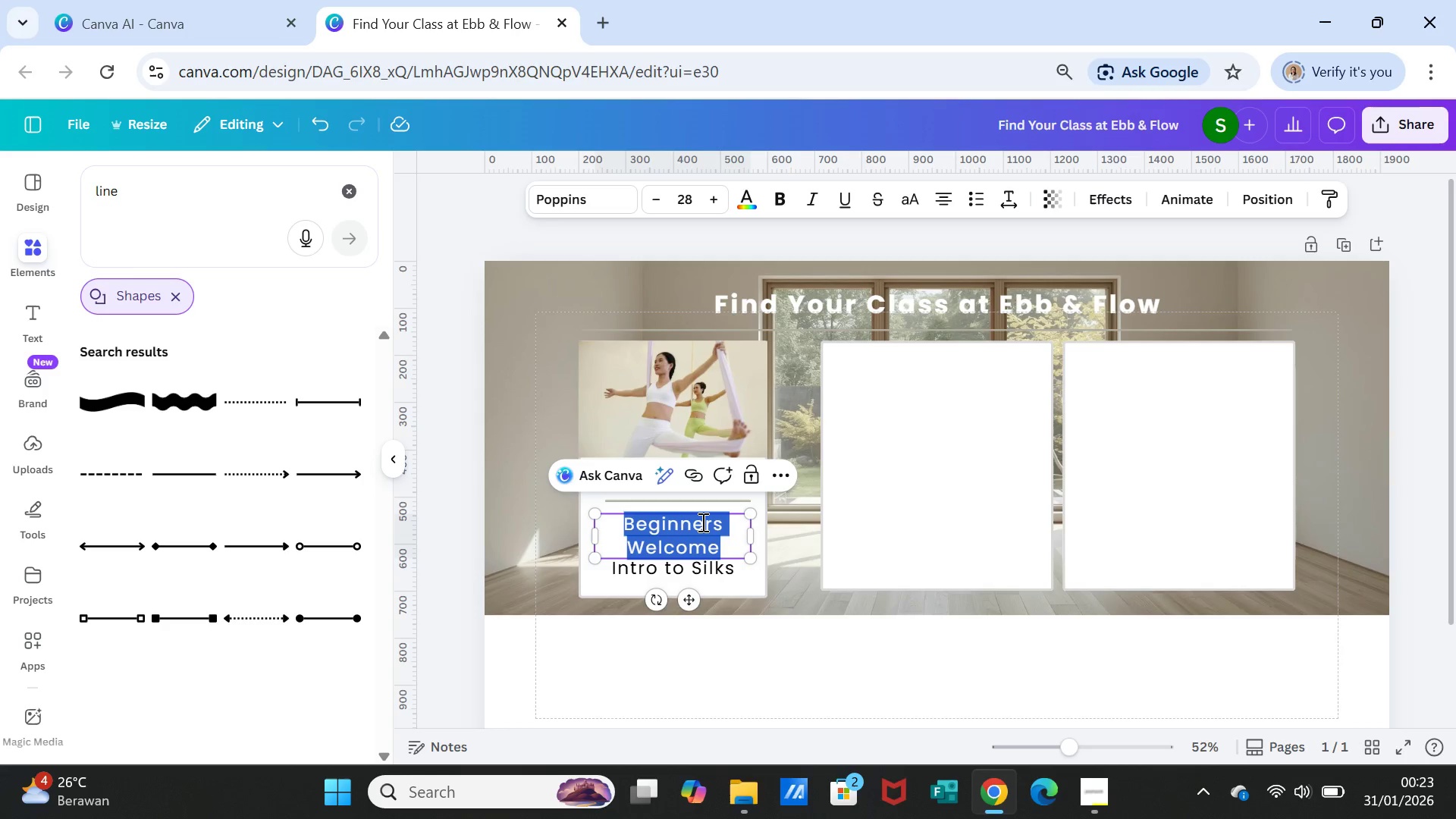 
triple_click([701, 522])
 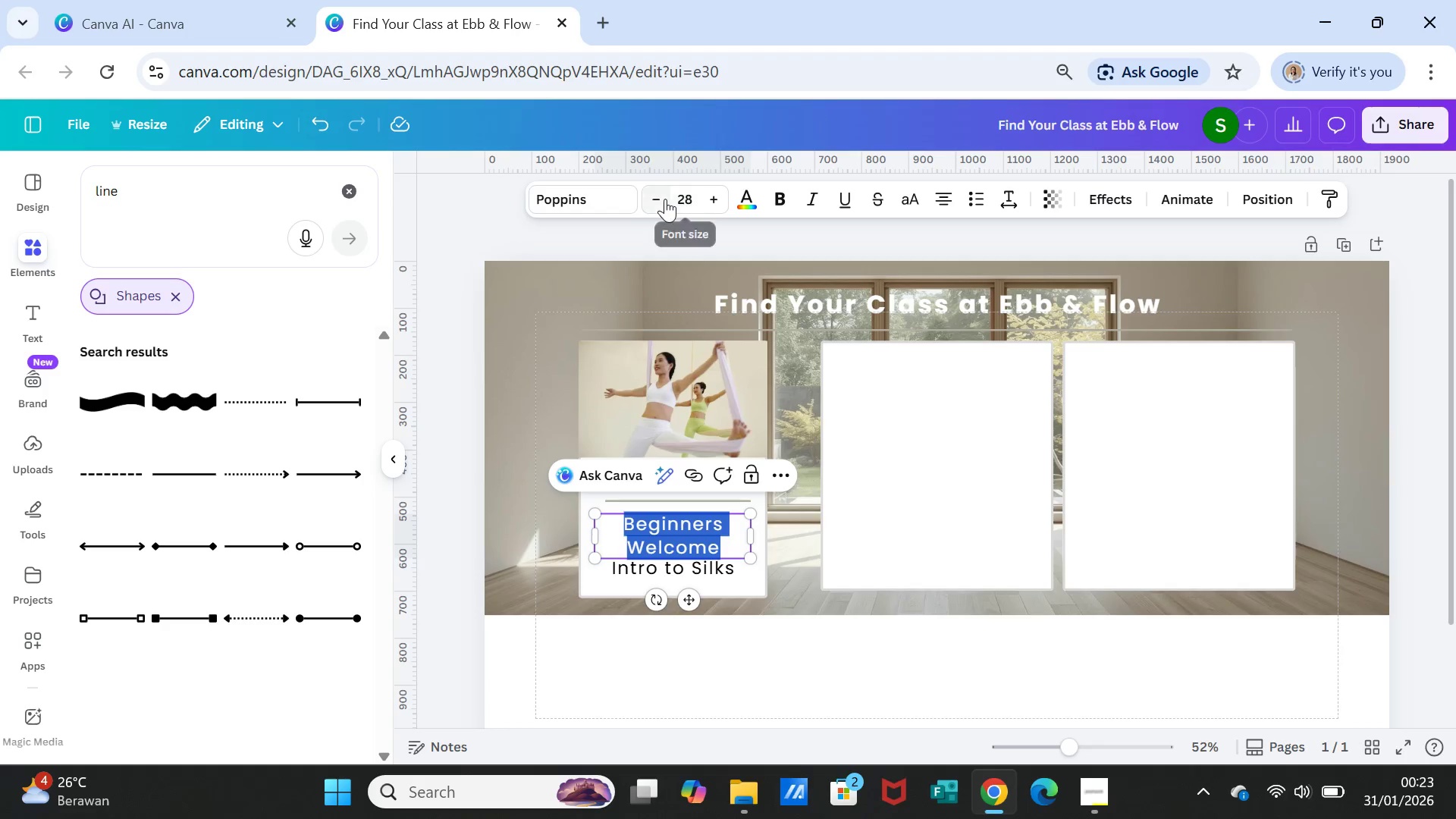 
double_click([664, 199])
 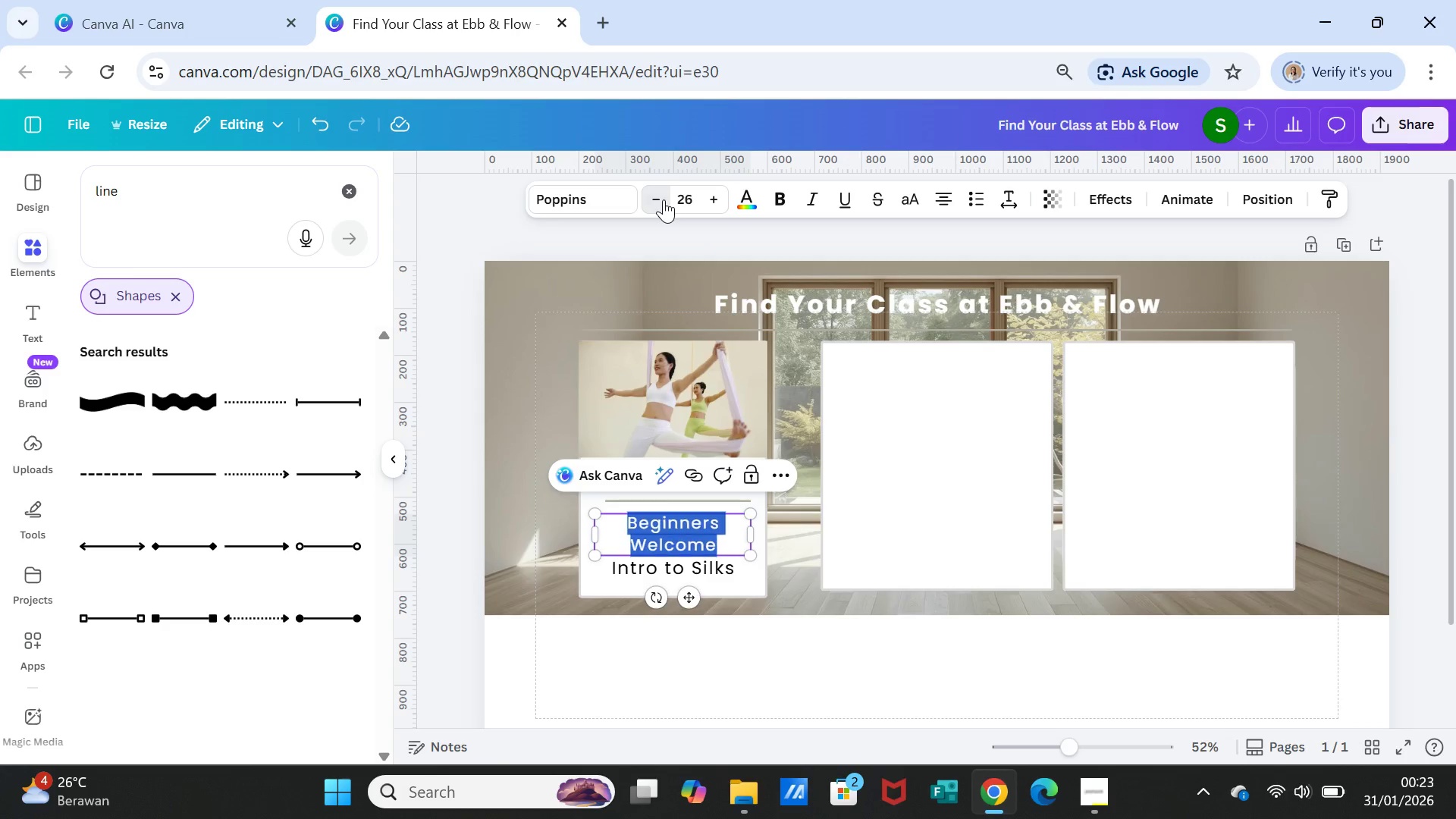 
triple_click([664, 199])
 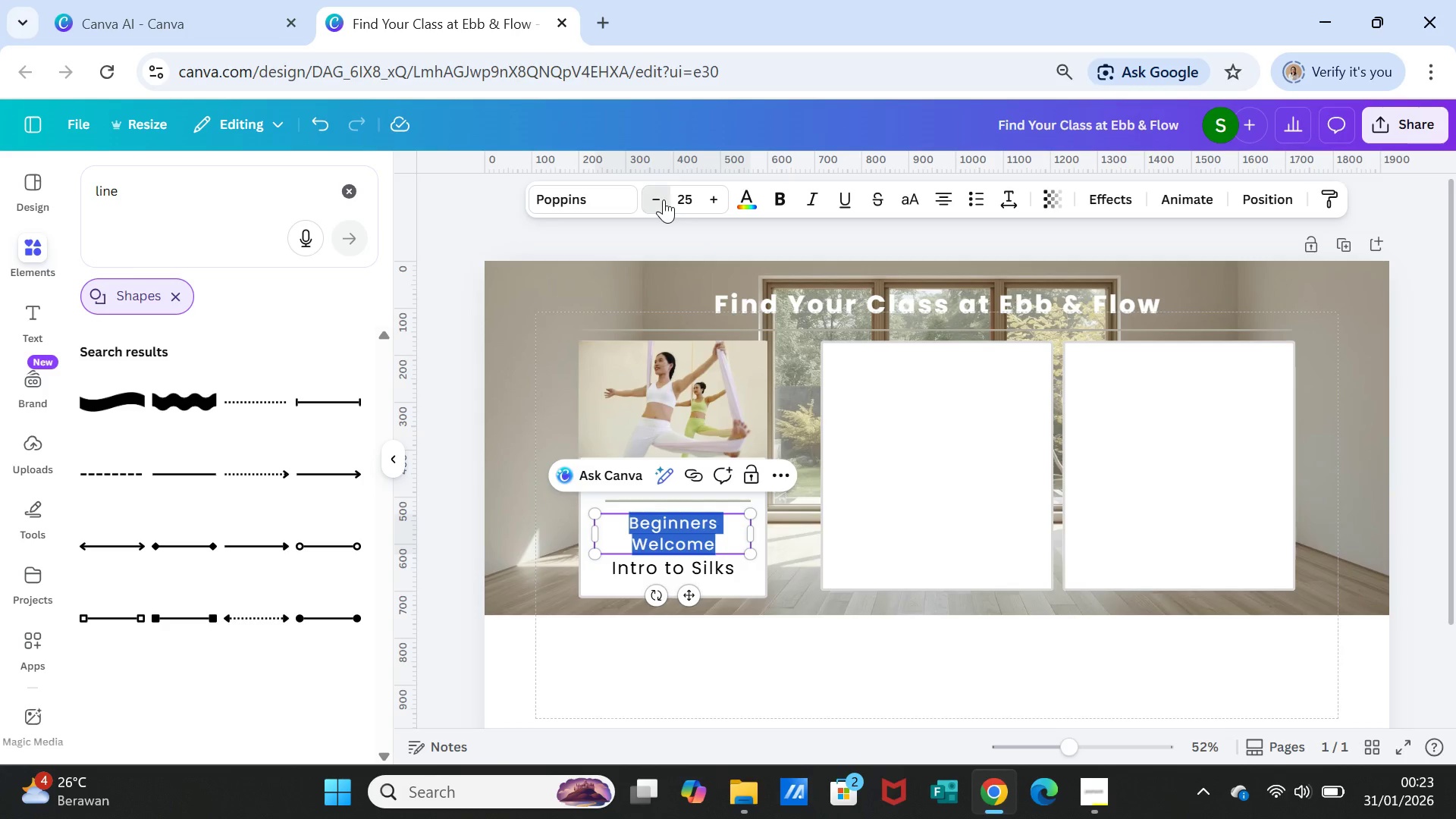 
triple_click([664, 199])
 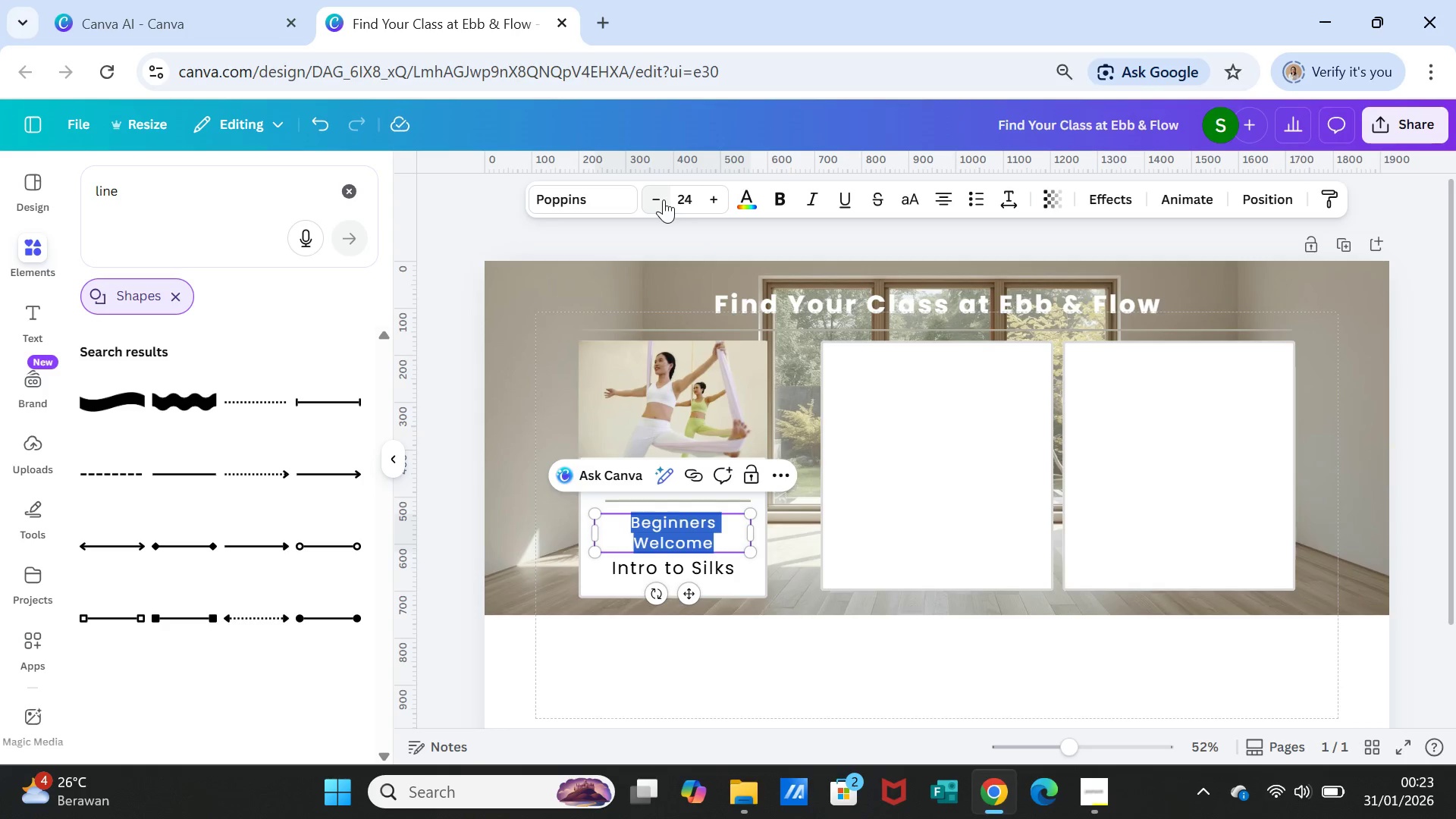 
left_click([664, 199])
 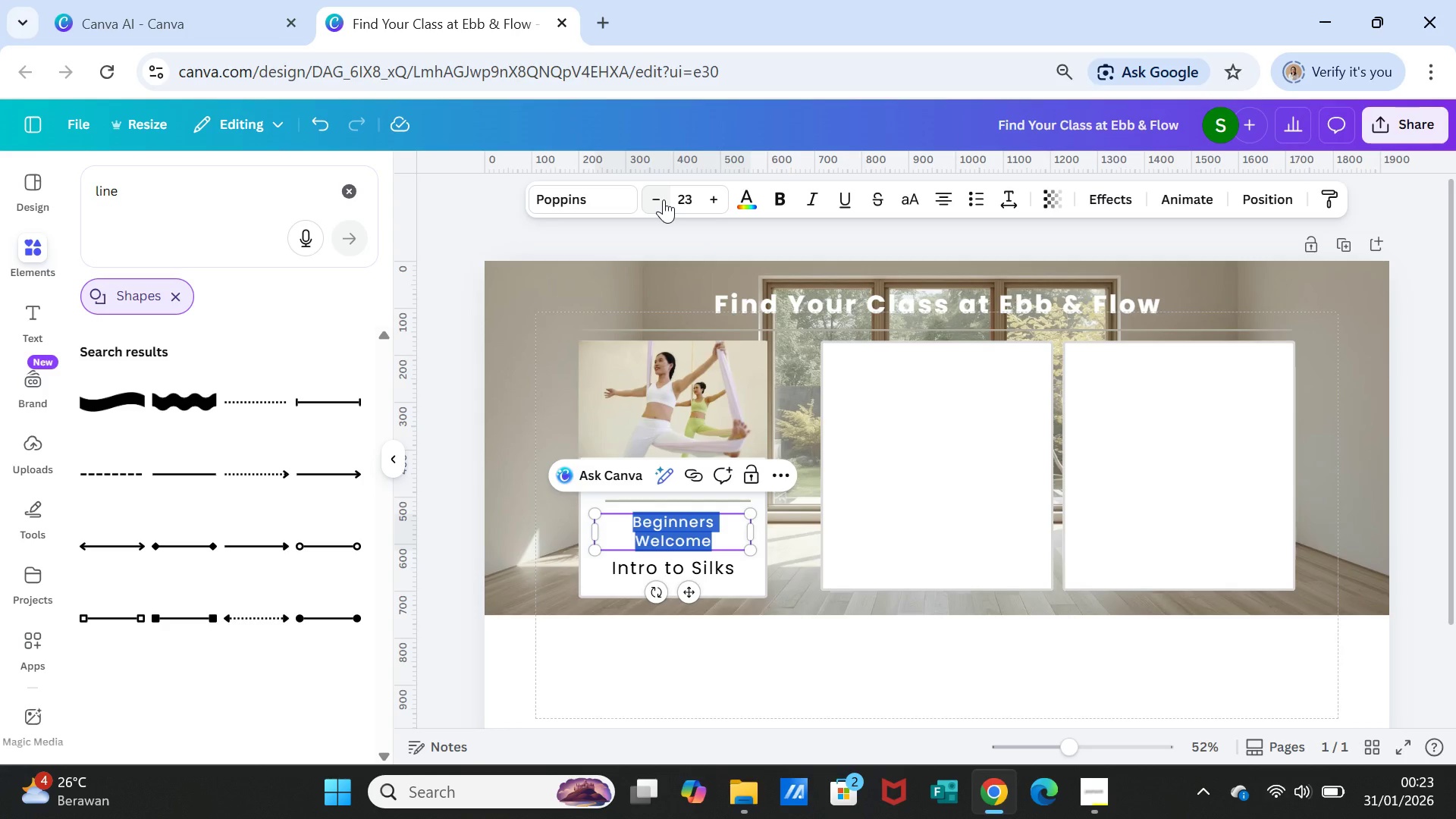 
left_click([664, 199])
 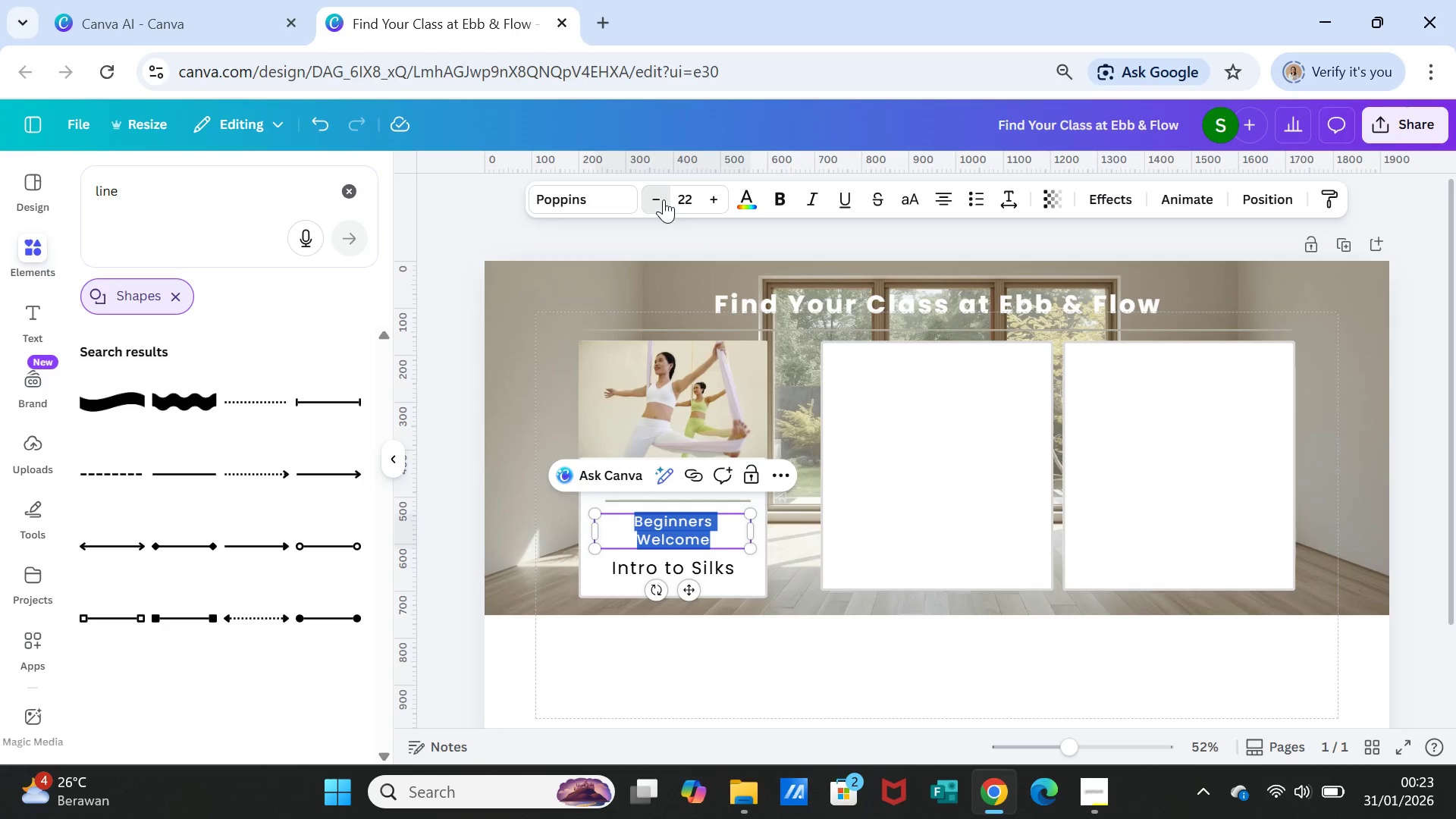 
left_click([664, 199])
 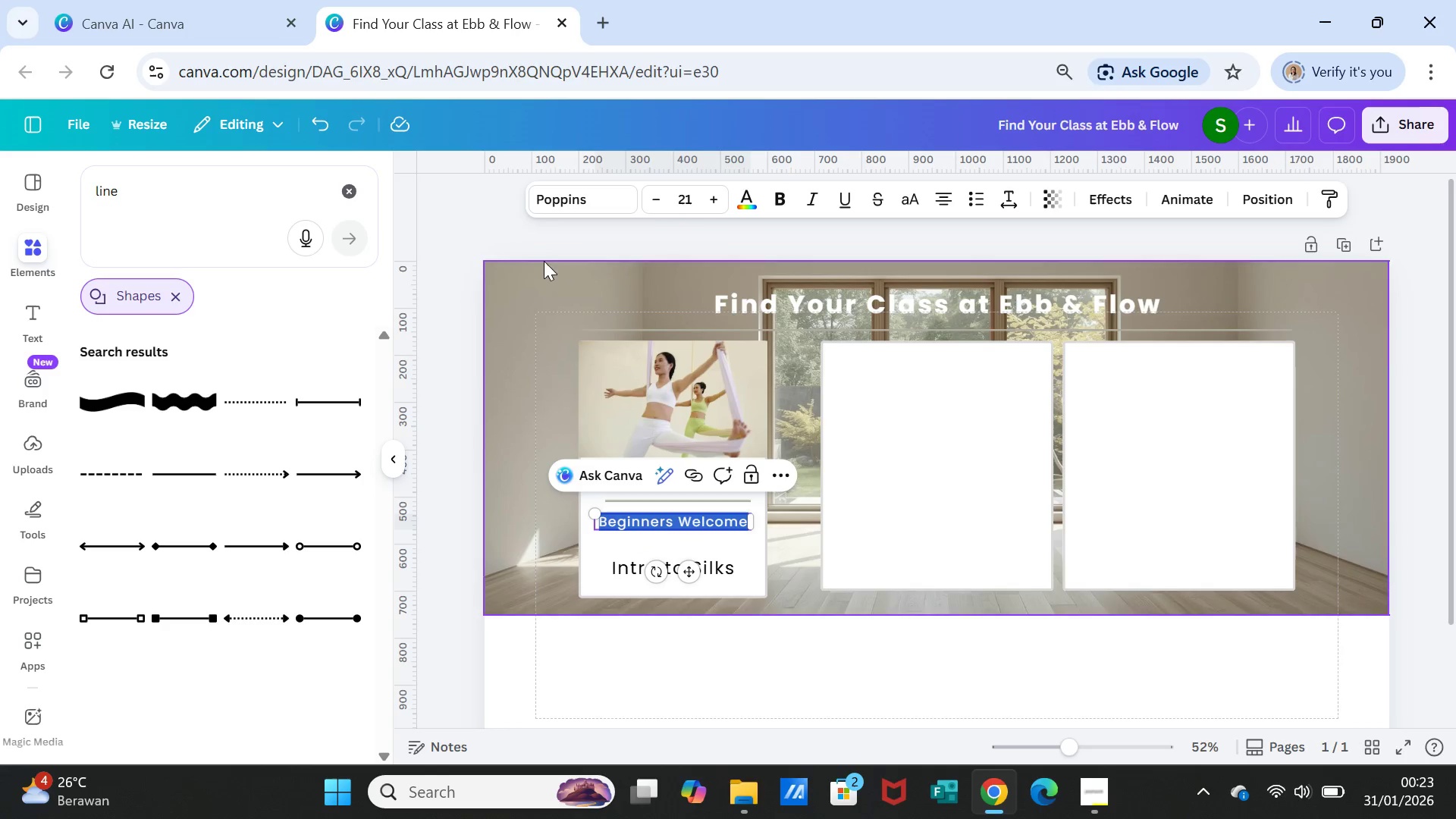 
left_click([555, 199])
 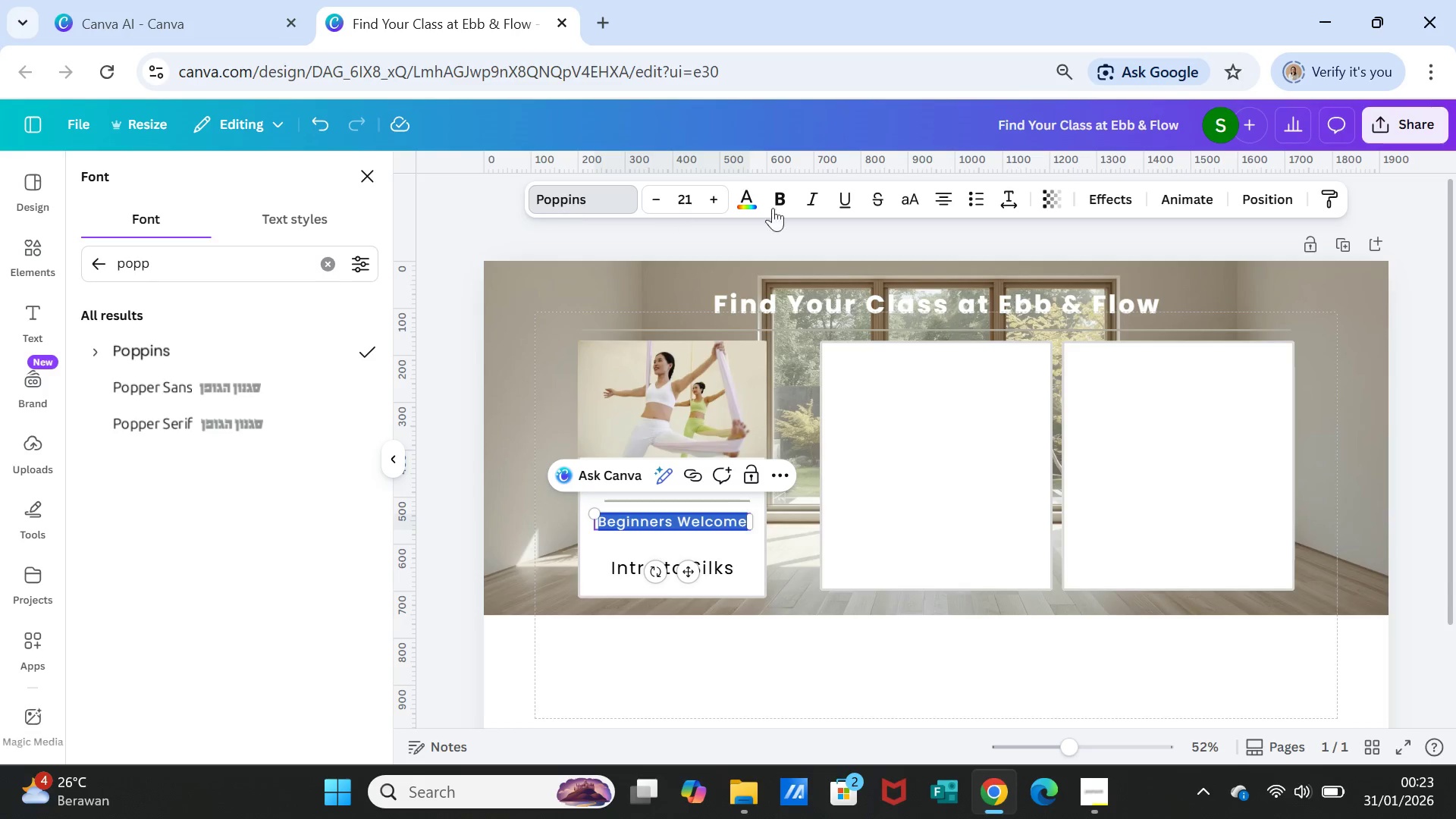 
wait(5.59)
 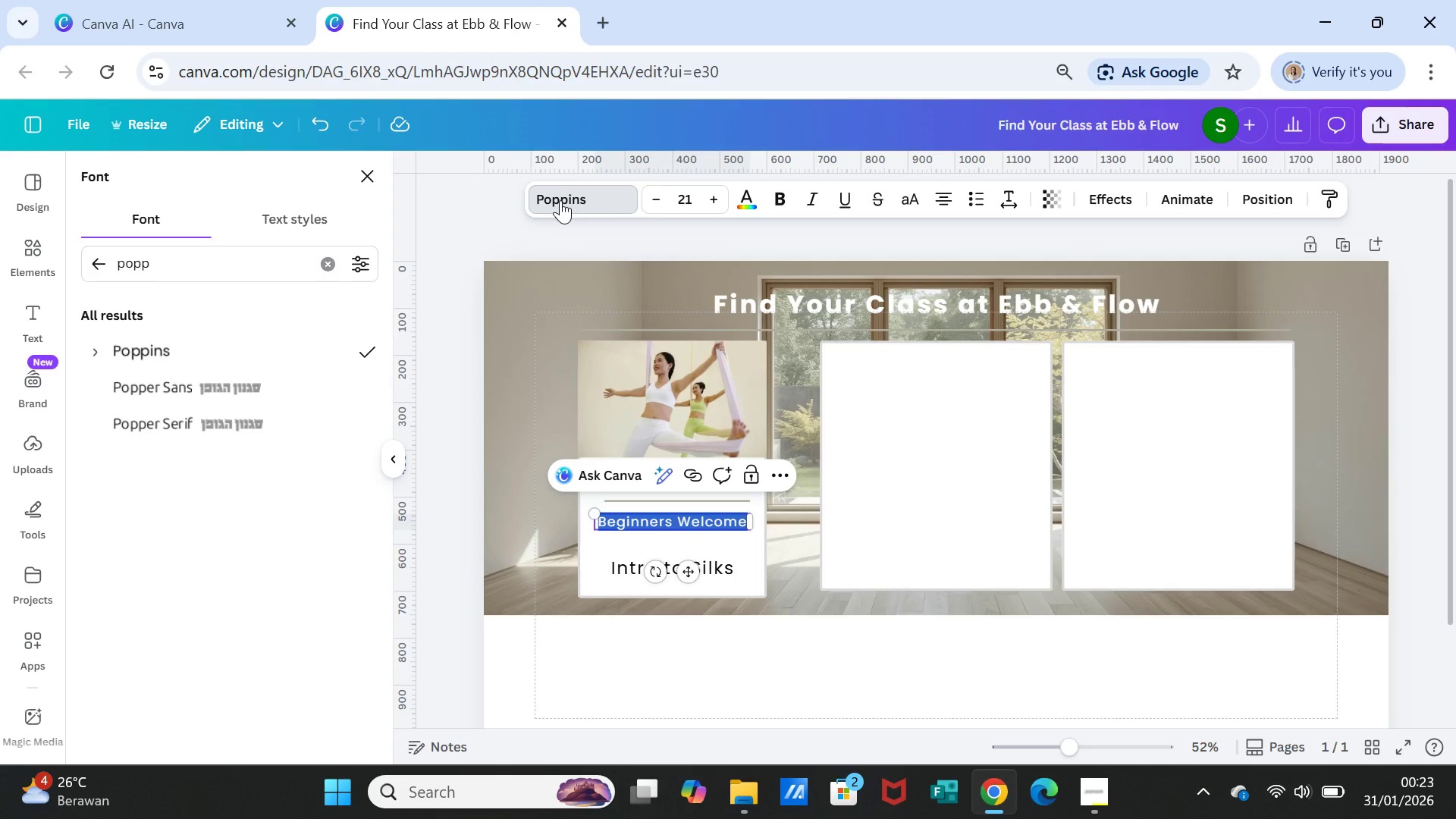 
left_click([791, 503])
 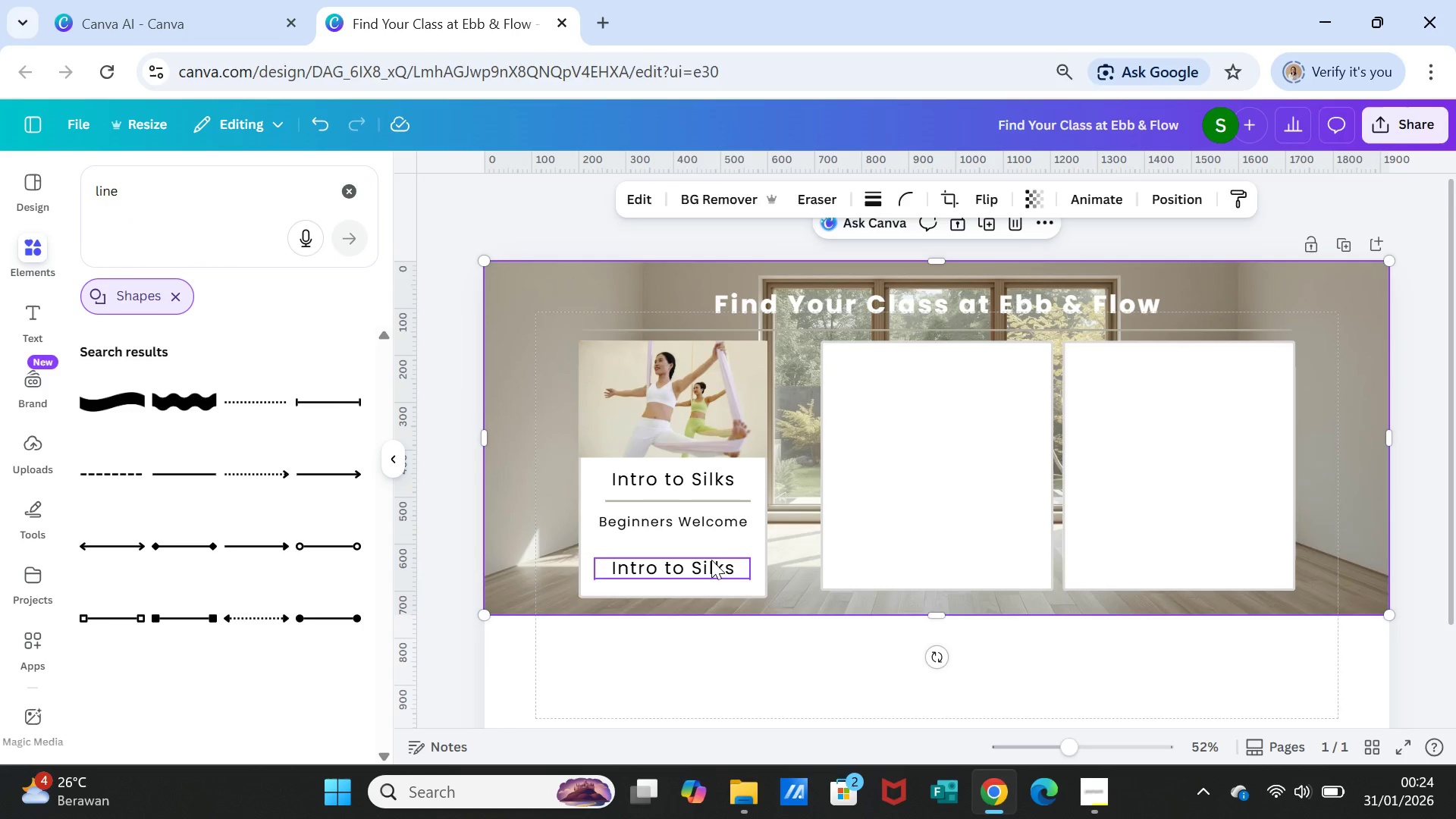 
wait(8.83)
 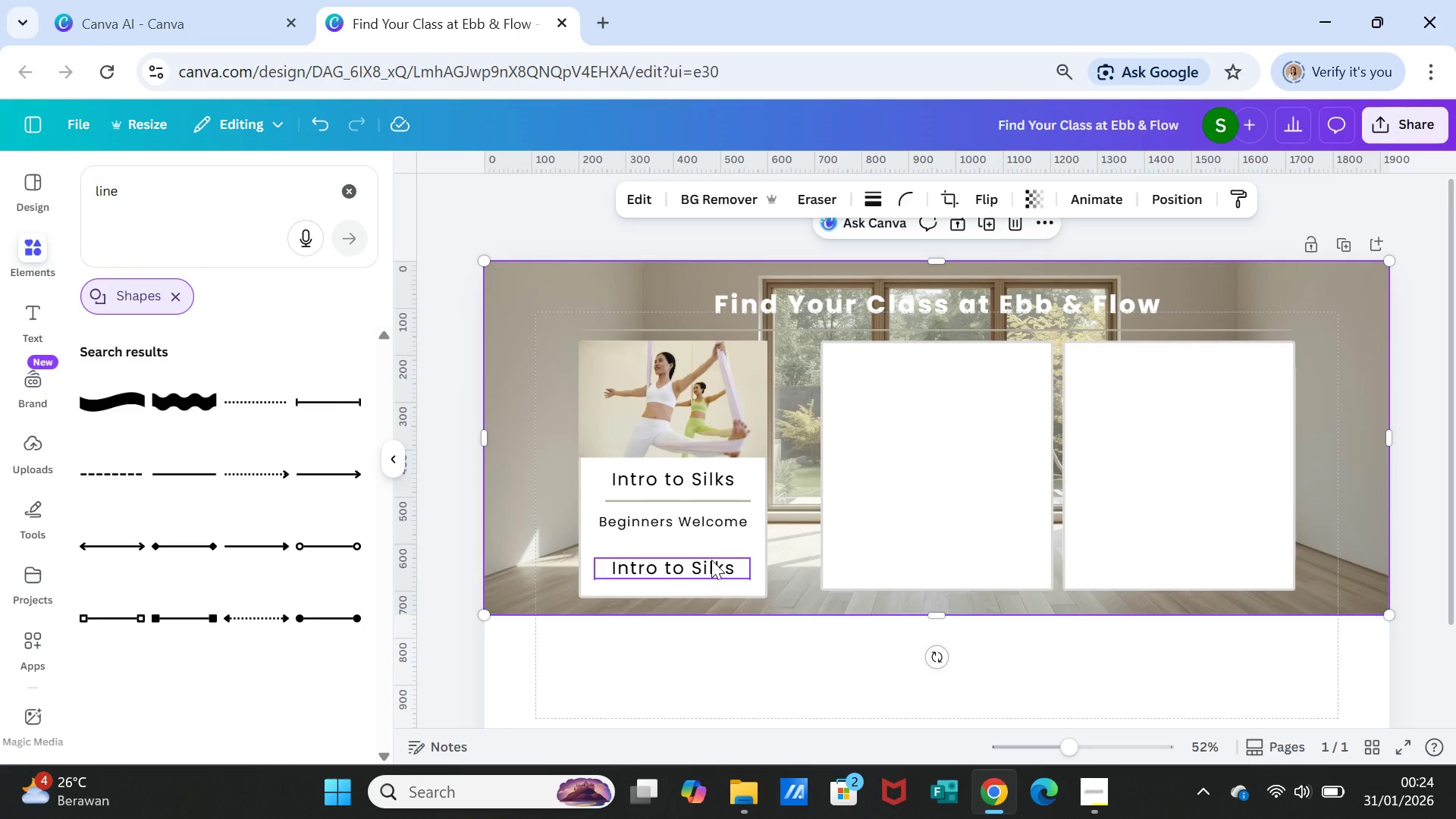 
left_click([717, 504])
 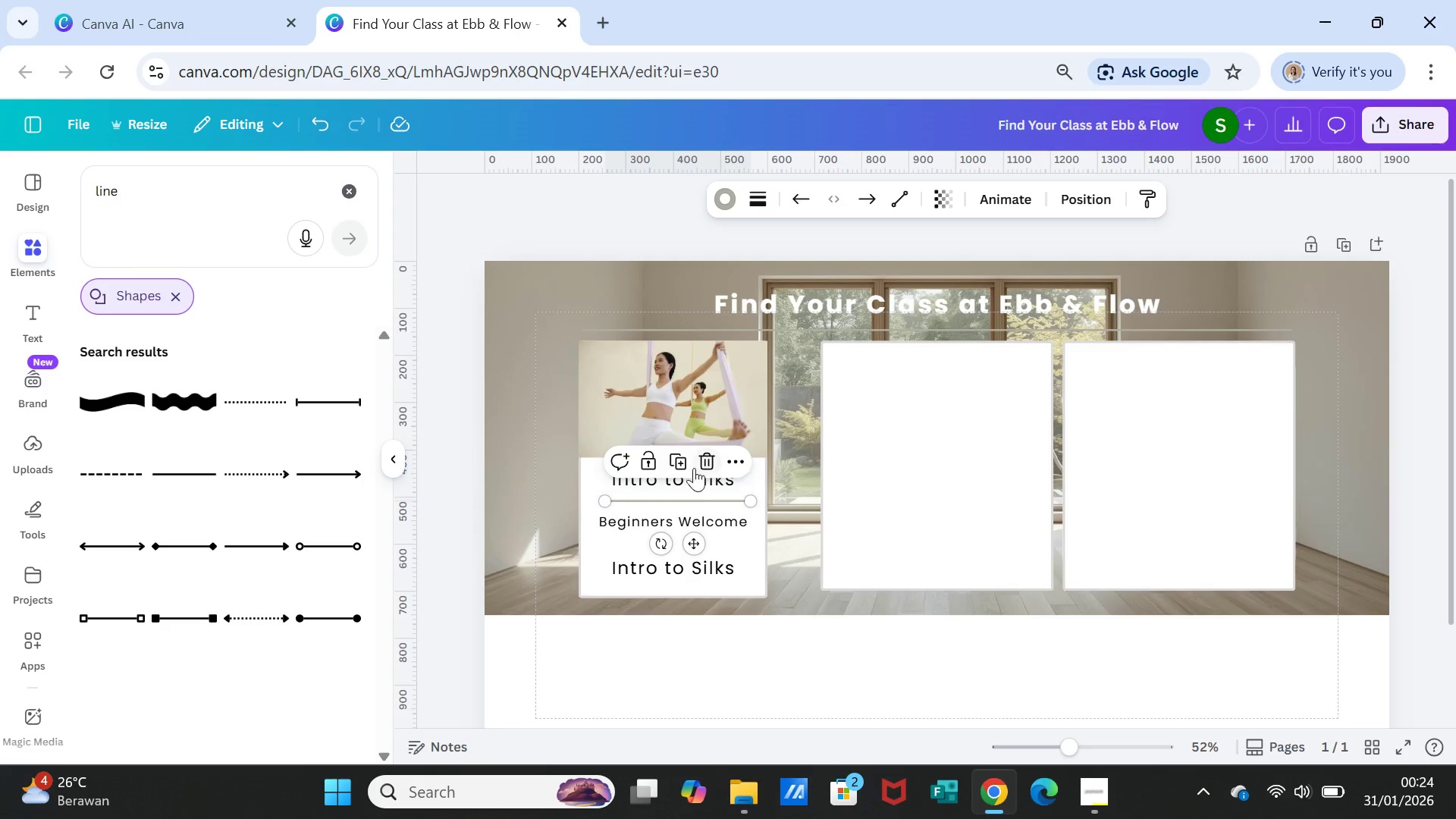 
left_click([682, 460])
 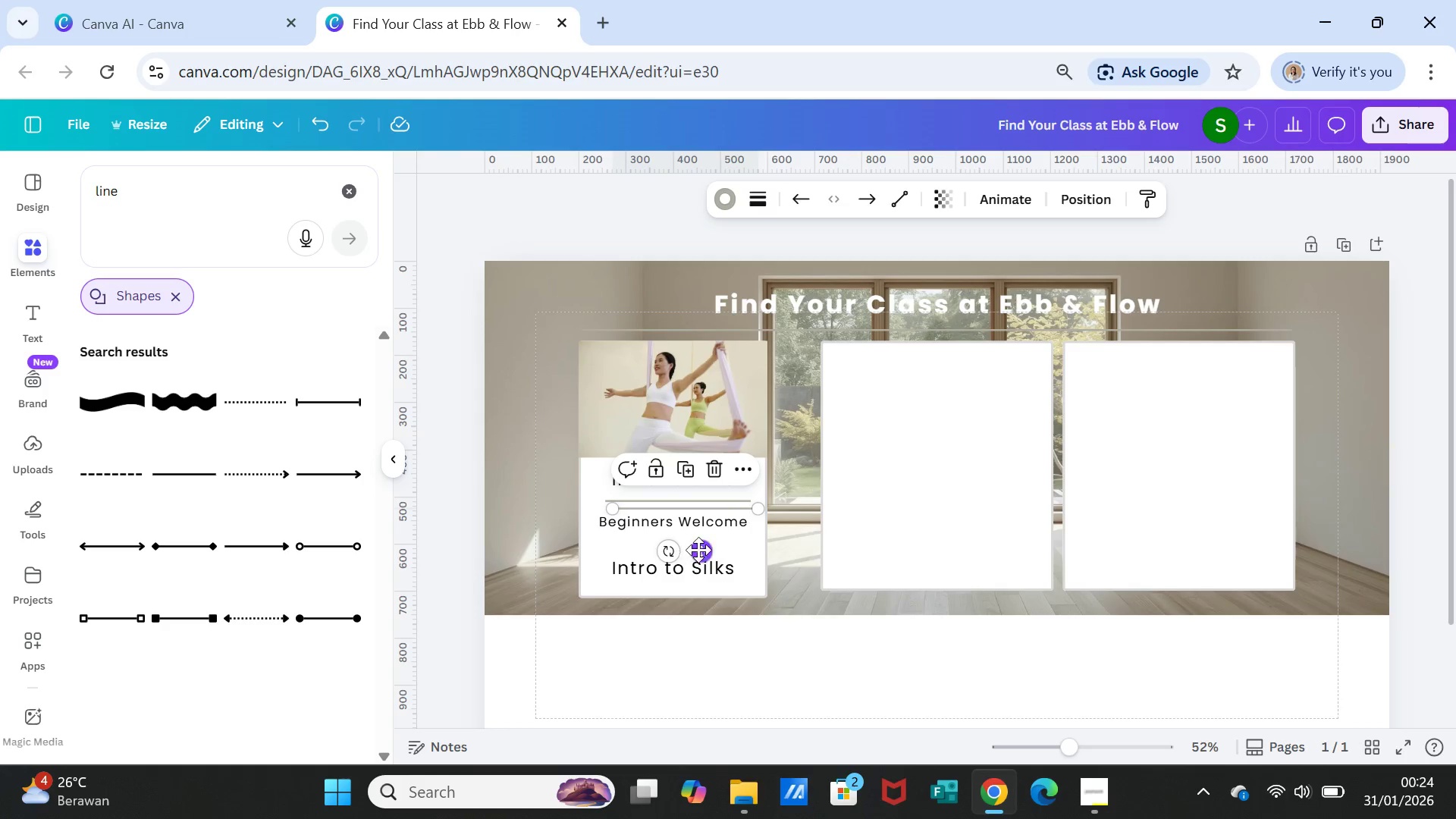 
left_click_drag(start_coordinate=[698, 550], to_coordinate=[693, 581])
 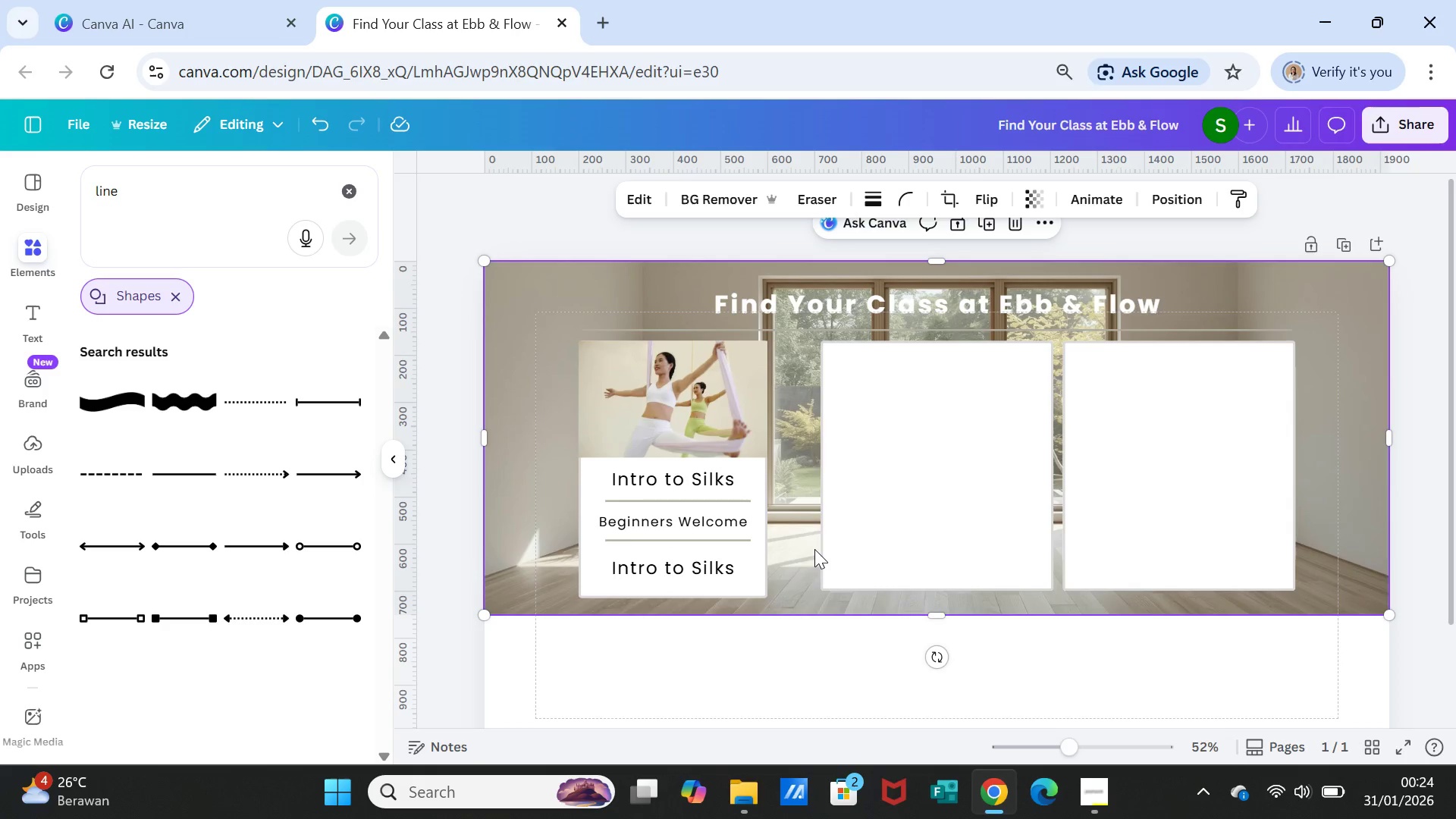 
left_click([814, 549])
 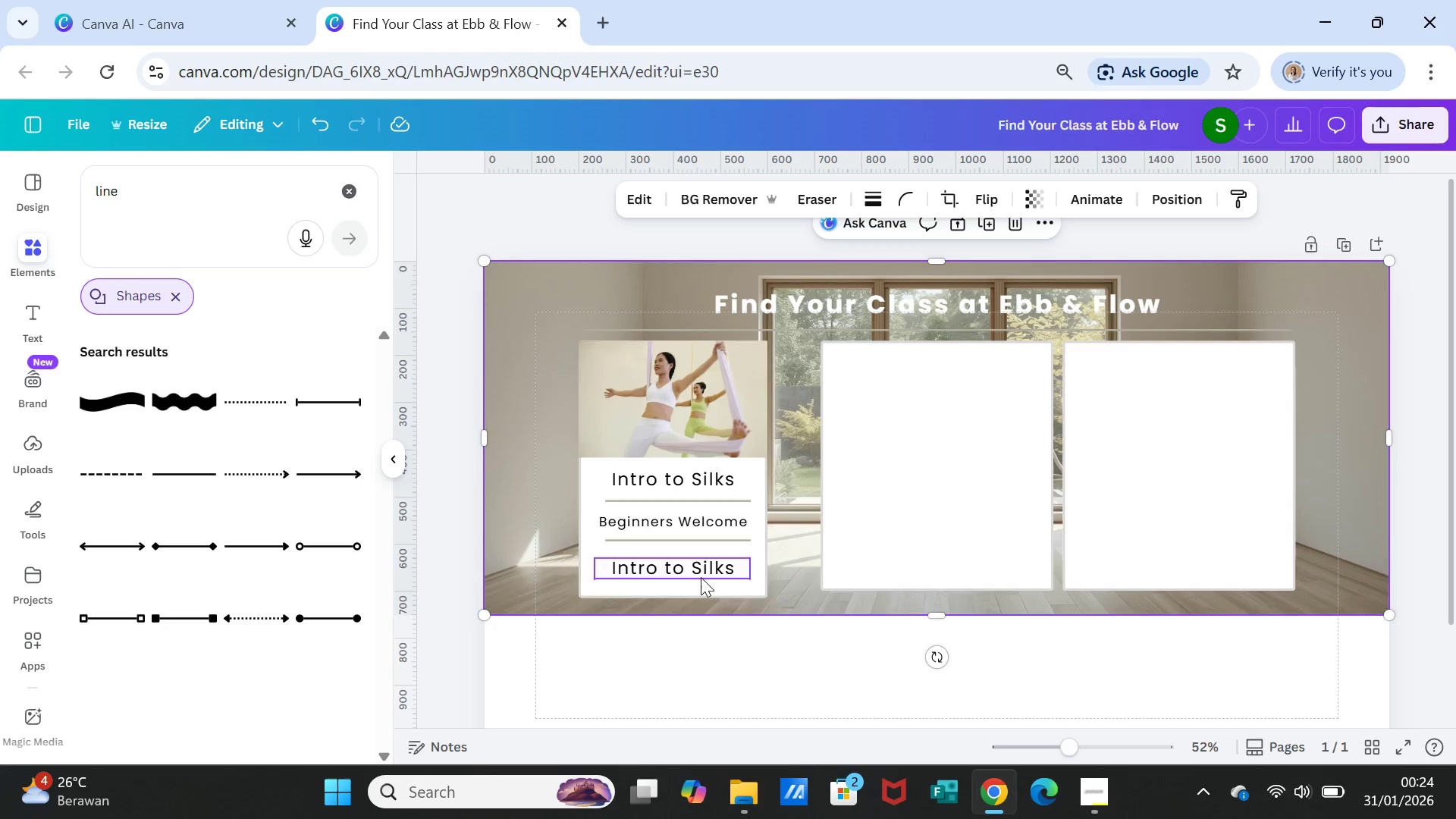 
wait(5.2)
 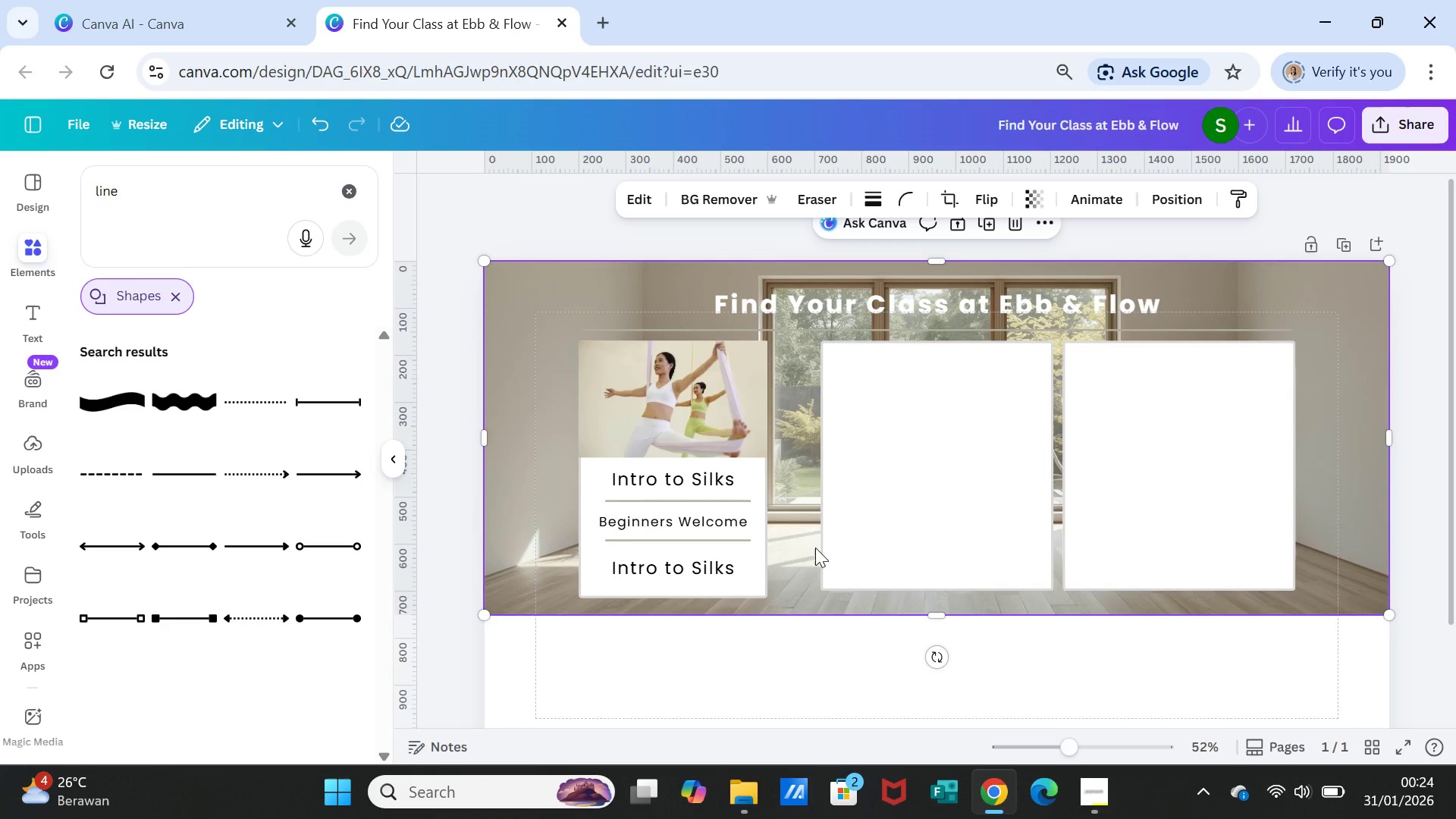 
double_click([671, 570])
 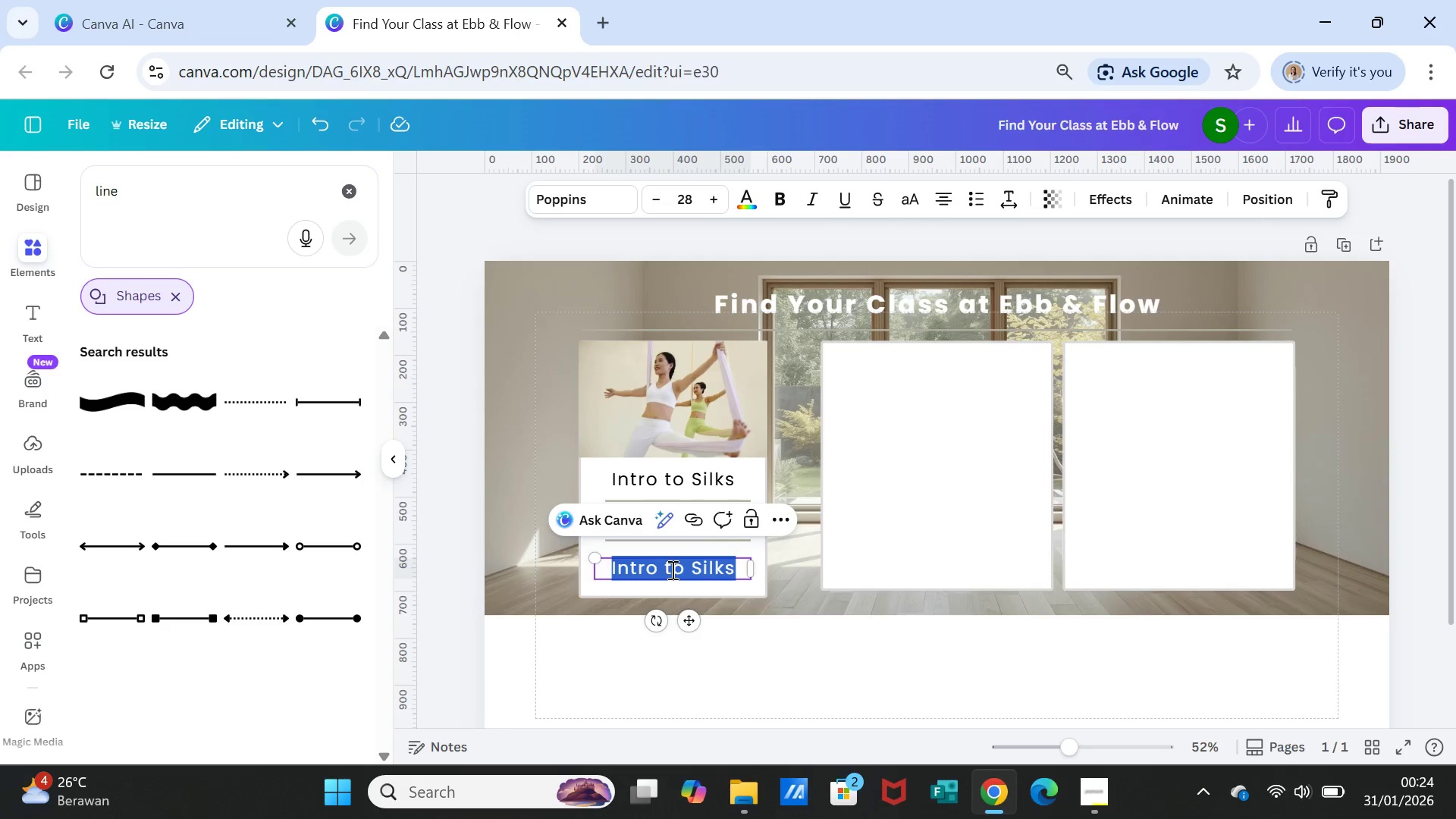 
triple_click([671, 570])
 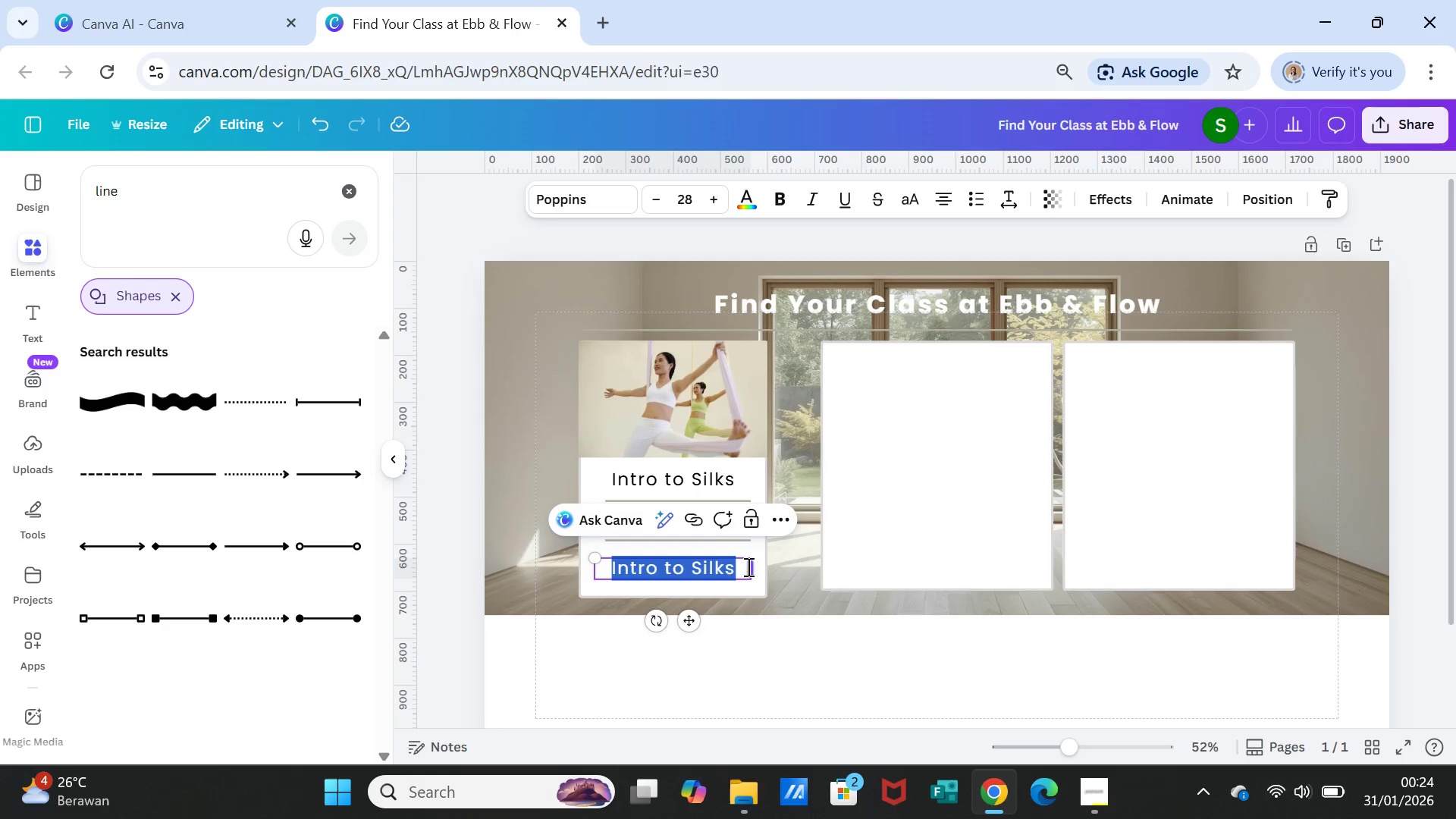 
double_click([746, 566])
 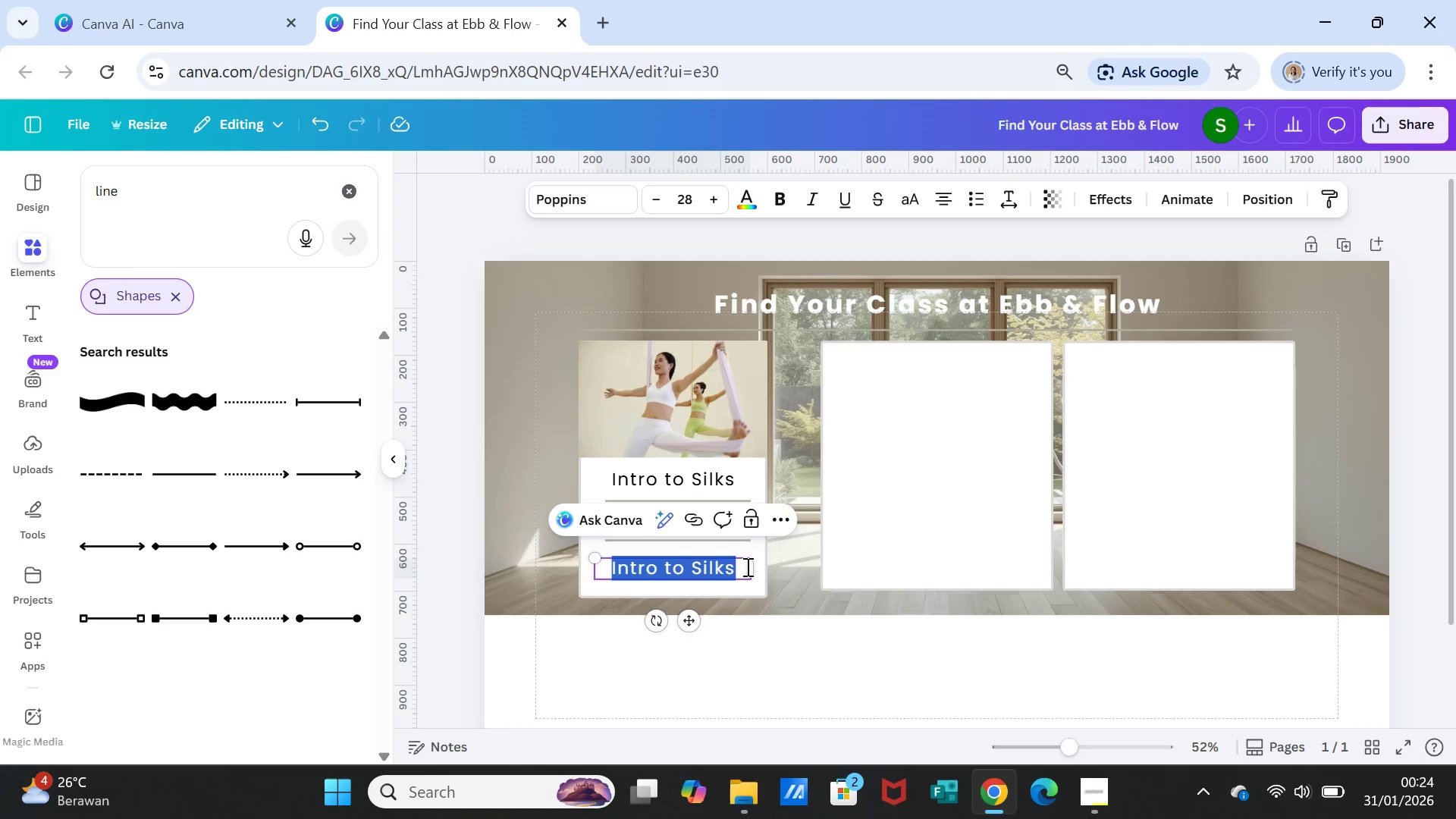 
triple_click([746, 566])
 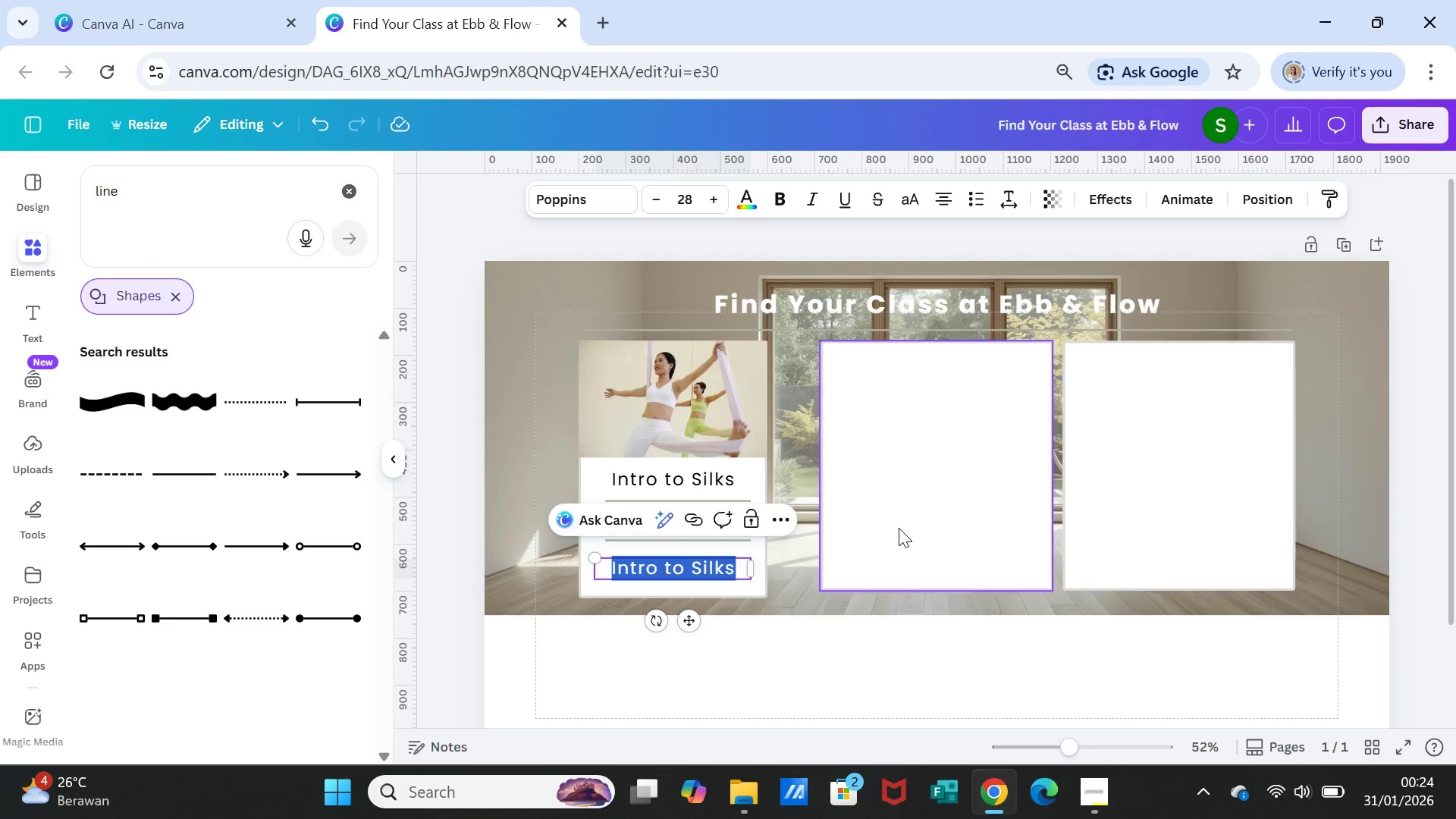 
left_click([899, 528])
 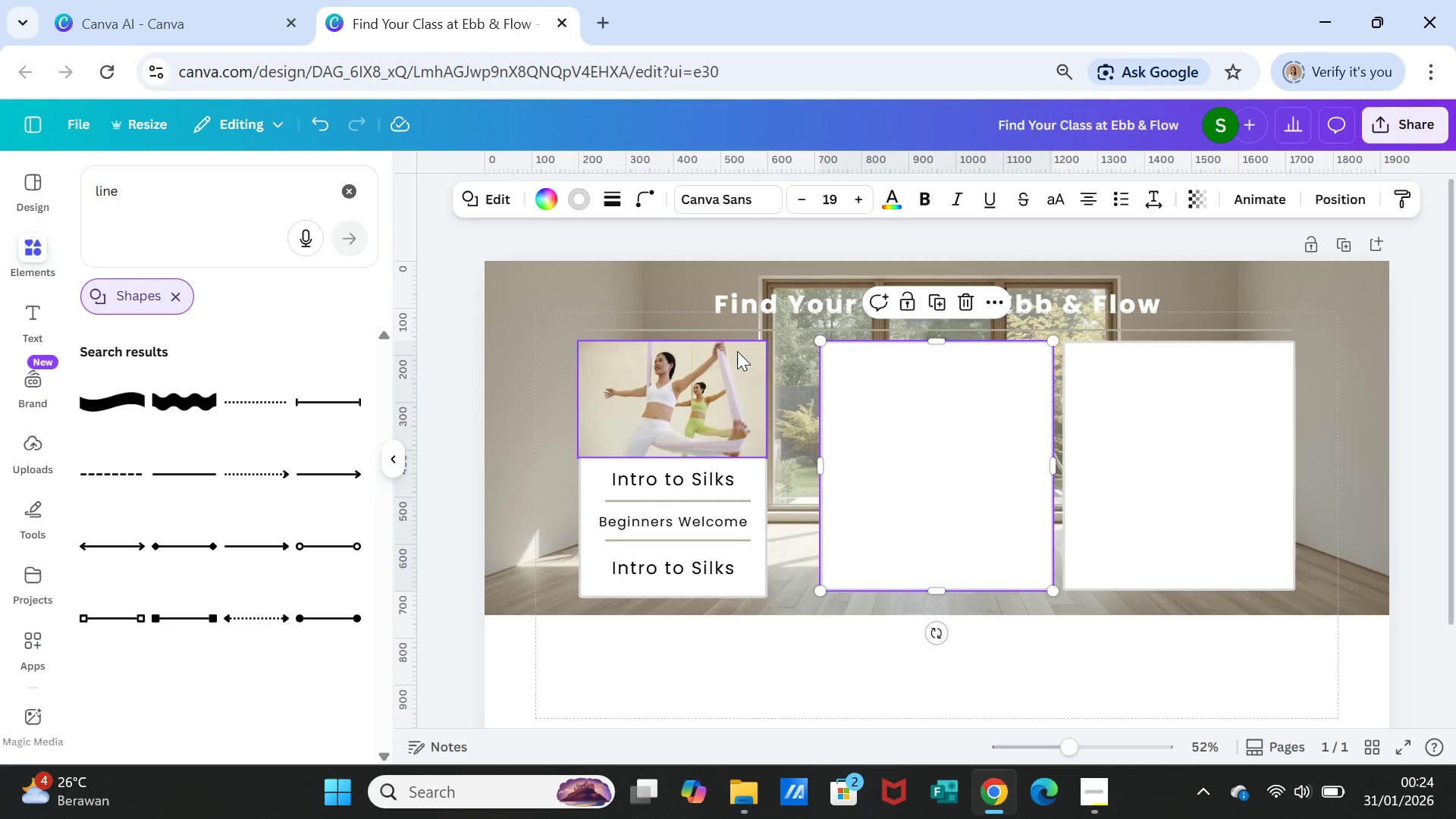 
left_click_drag(start_coordinate=[737, 351], to_coordinate=[691, 414])
 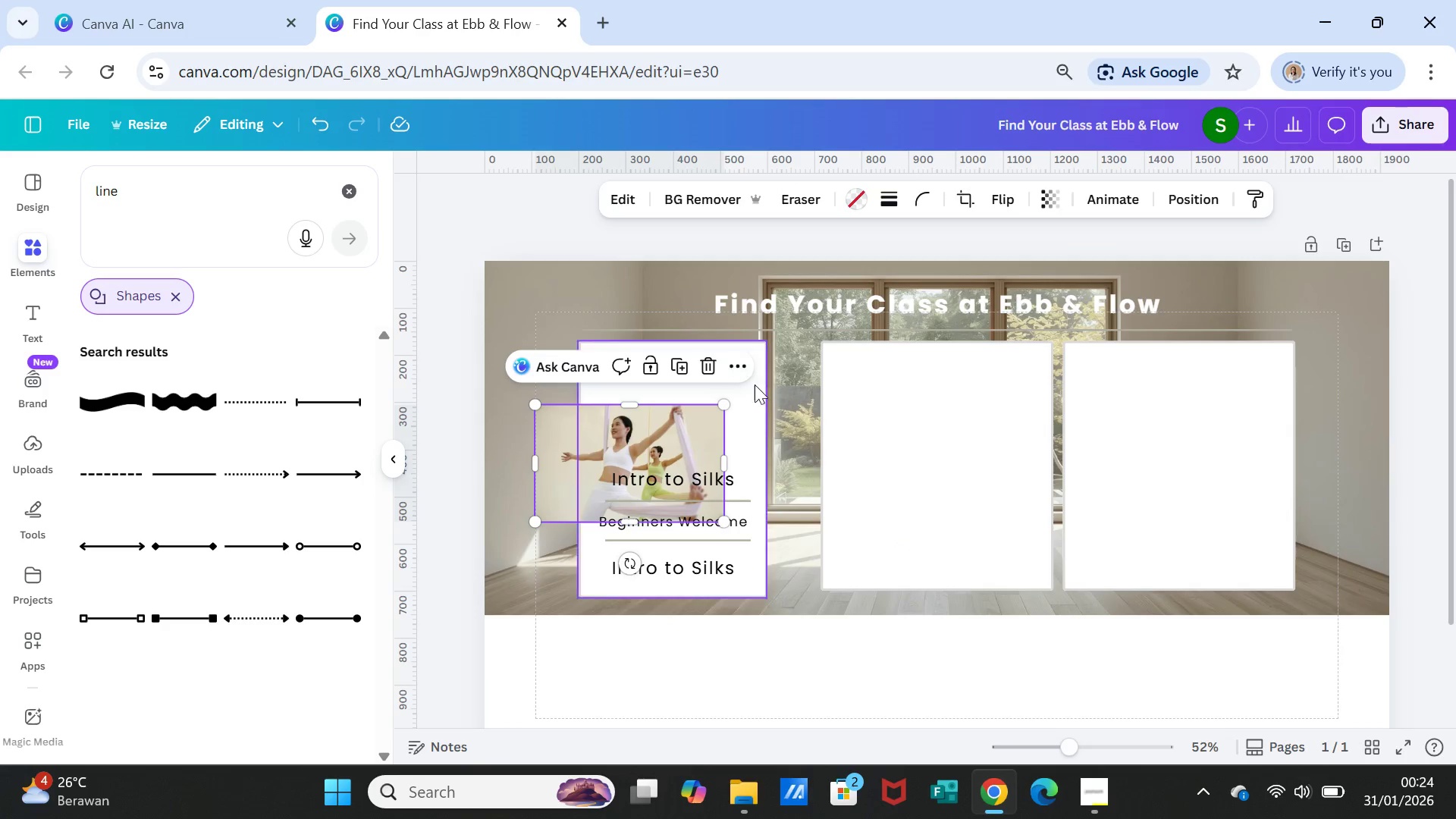 
left_click([755, 387])
 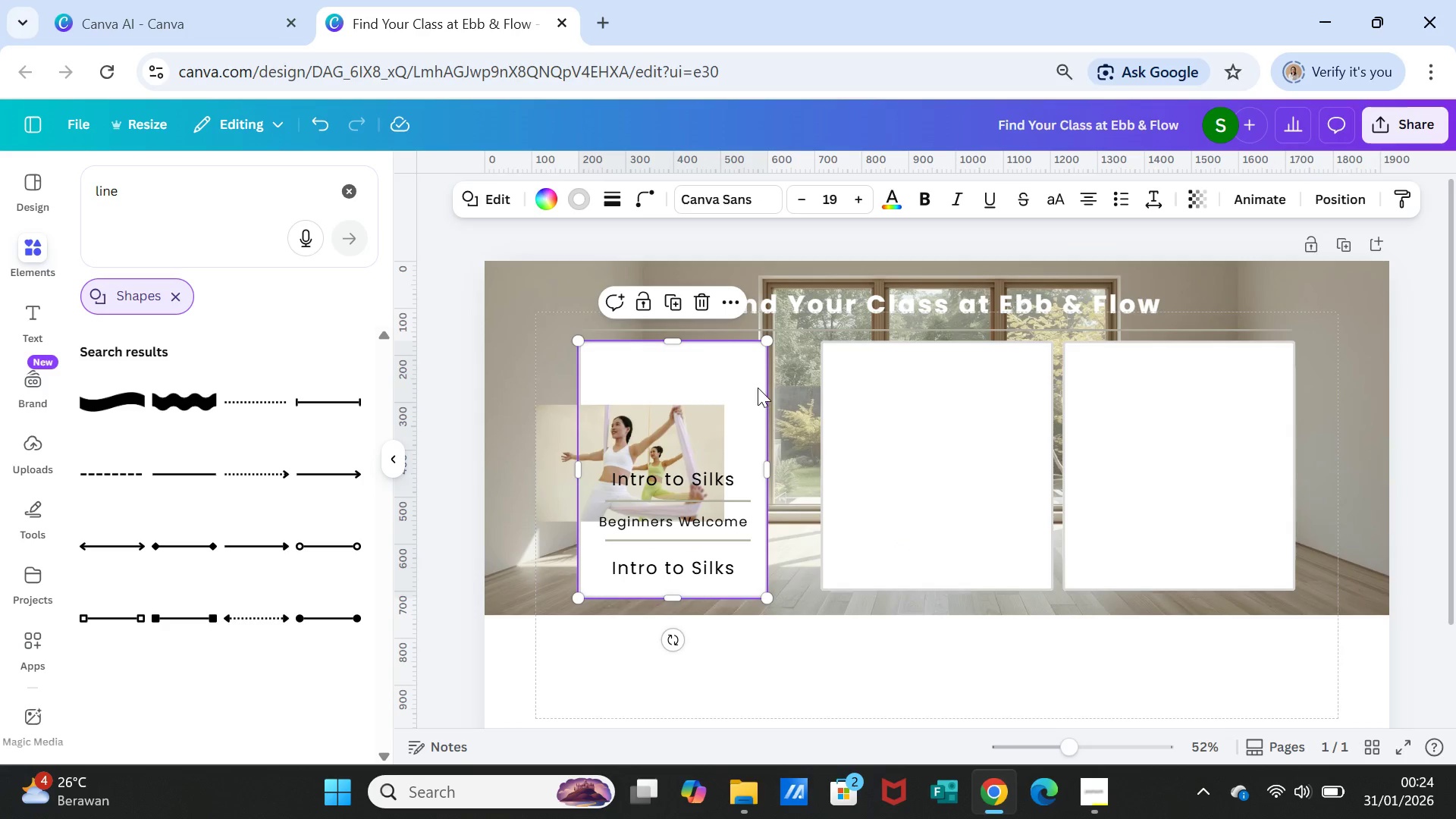 
left_click_drag(start_coordinate=[758, 388], to_coordinate=[750, 369])
 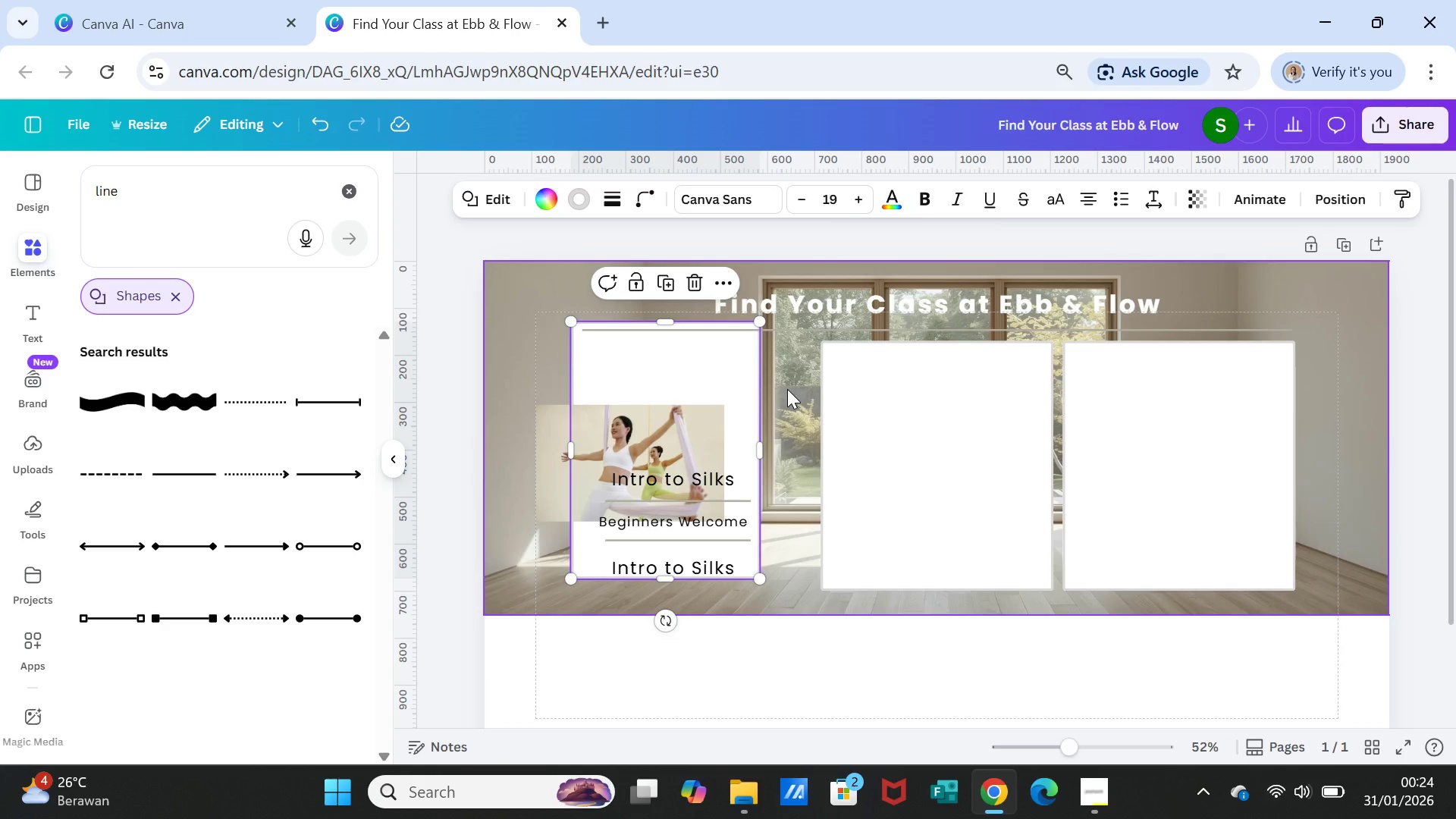 
left_click([787, 389])
 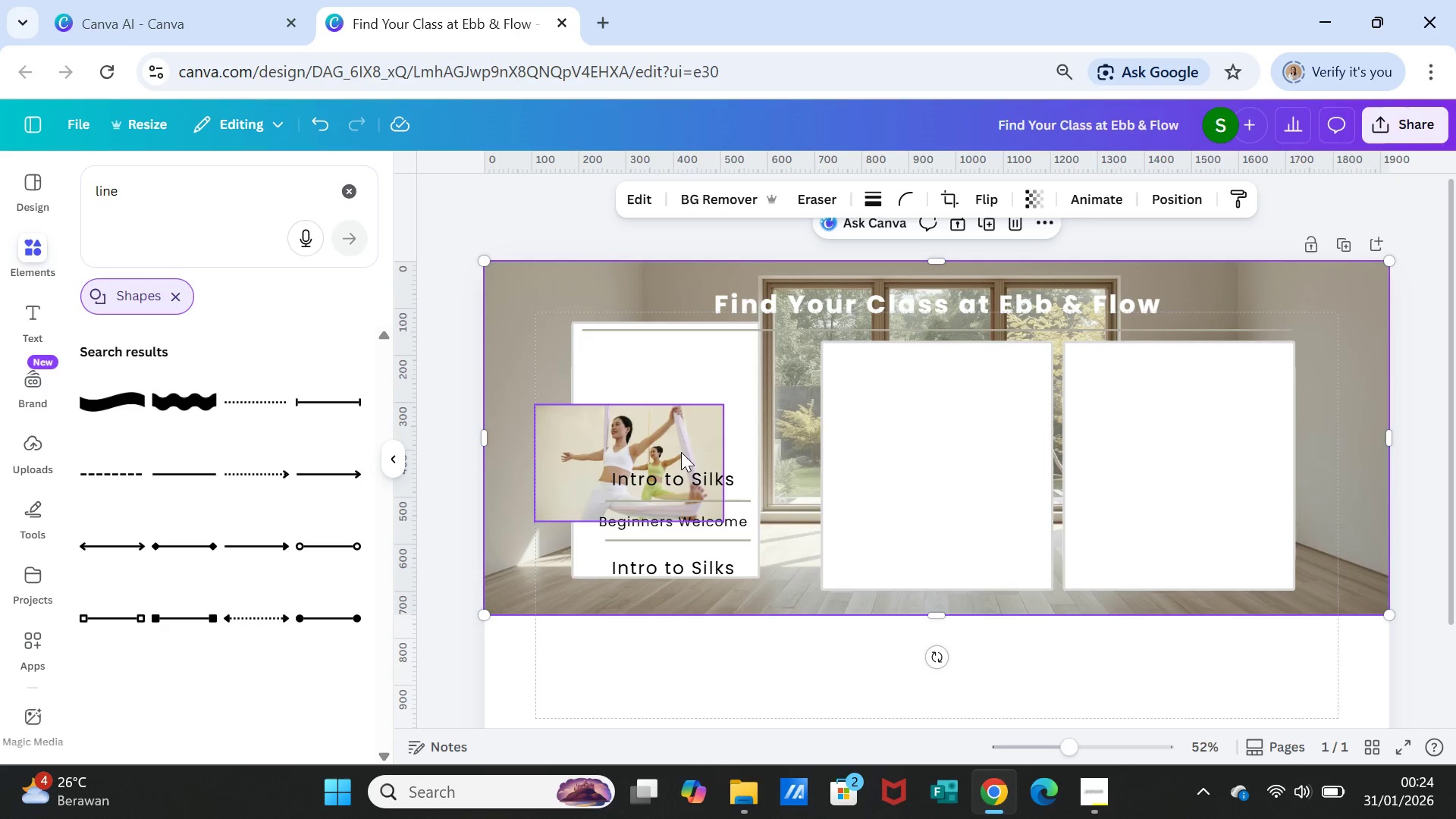 
left_click([672, 432])
 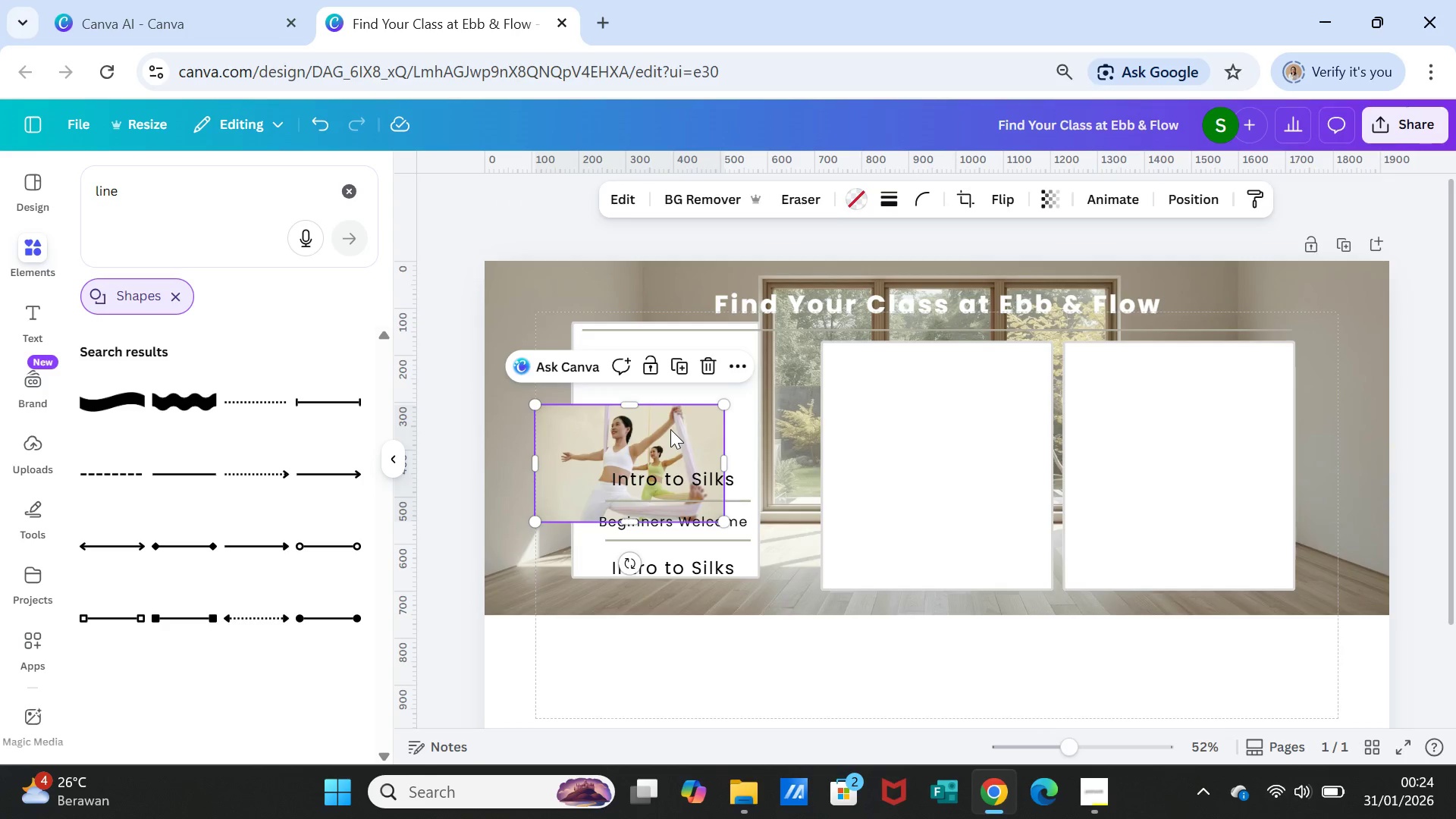 
left_click_drag(start_coordinate=[670, 432], to_coordinate=[708, 386])
 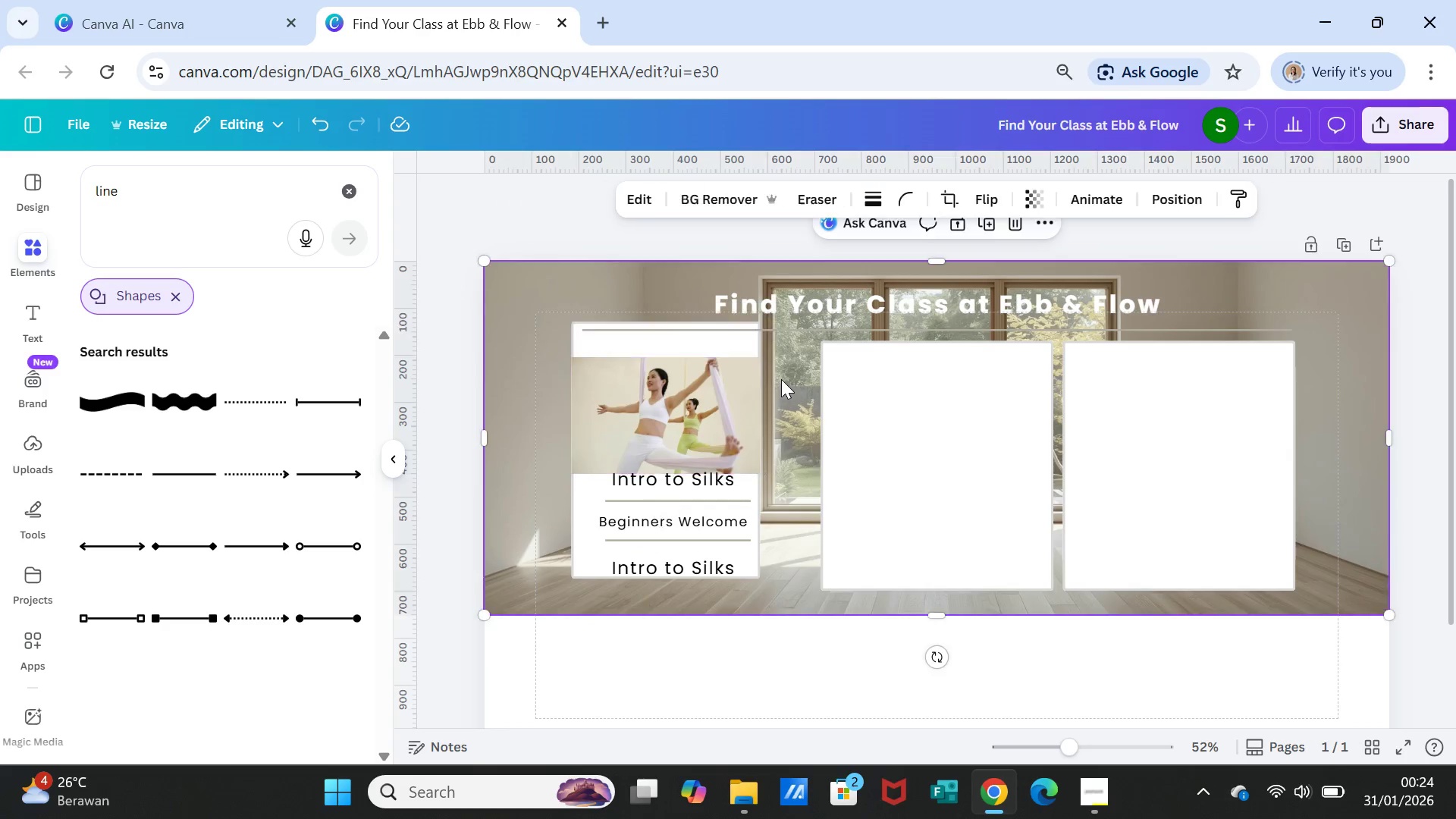 
left_click([781, 379])
 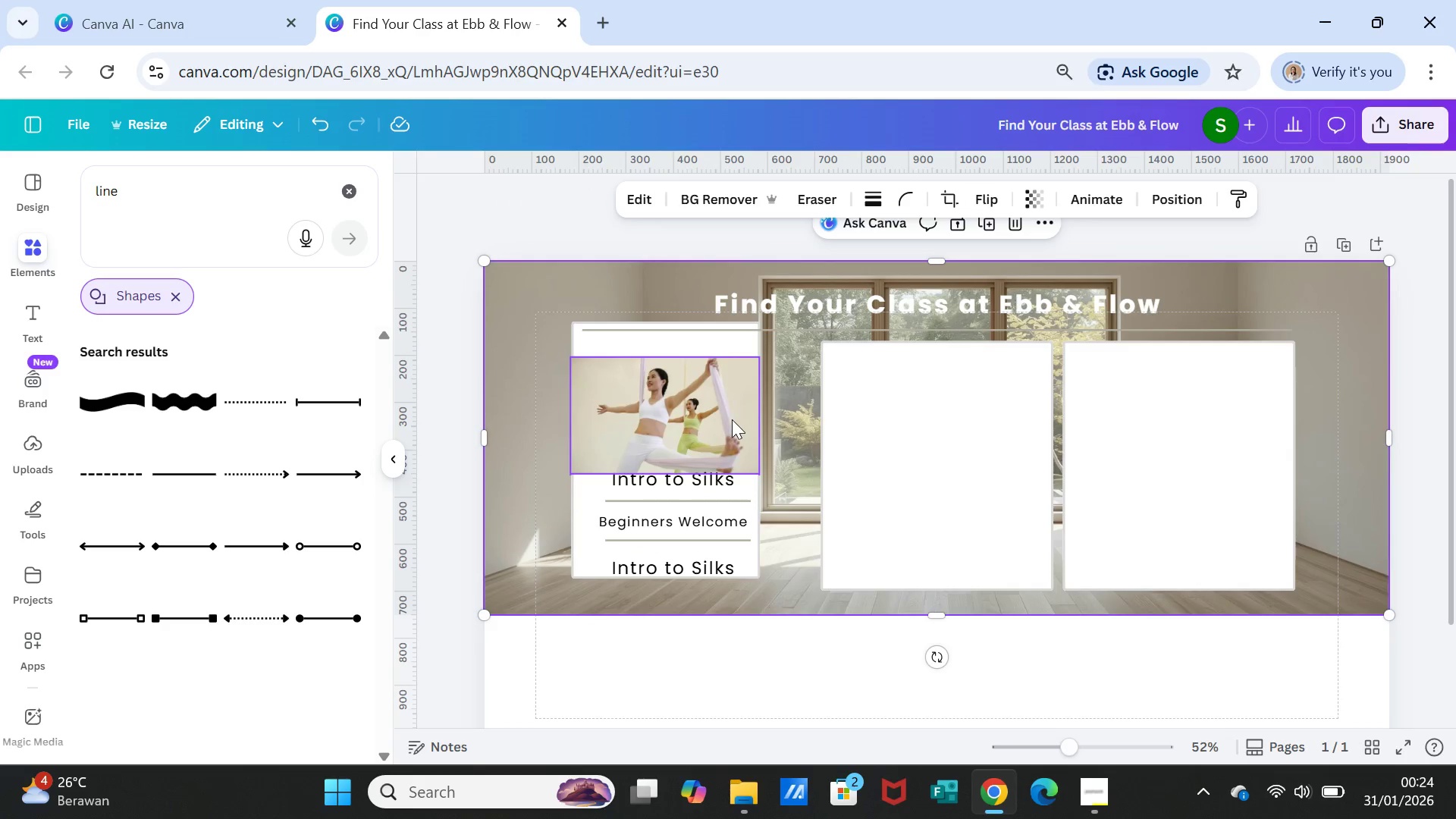 
left_click([718, 419])
 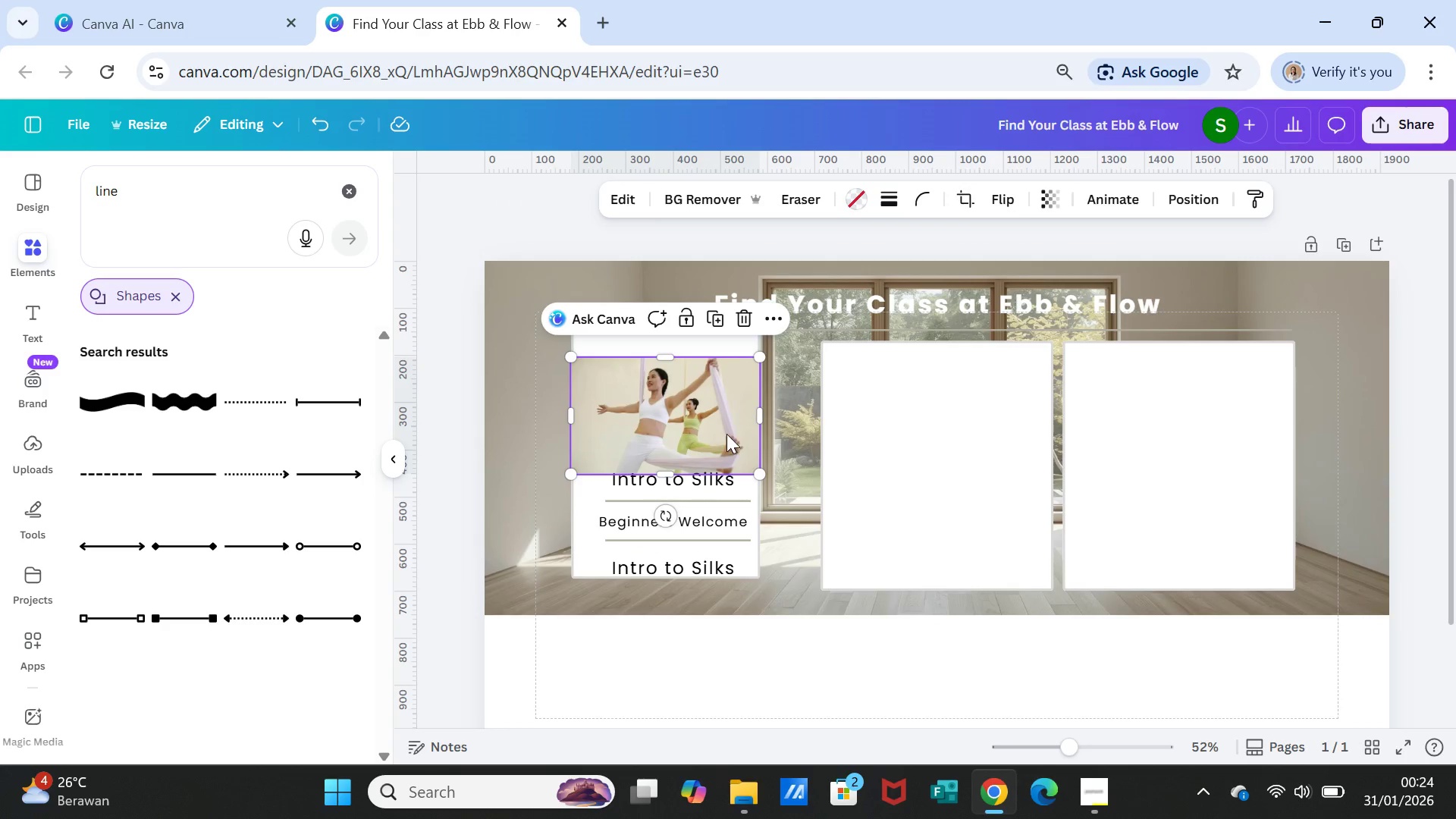 
key(Delete)
 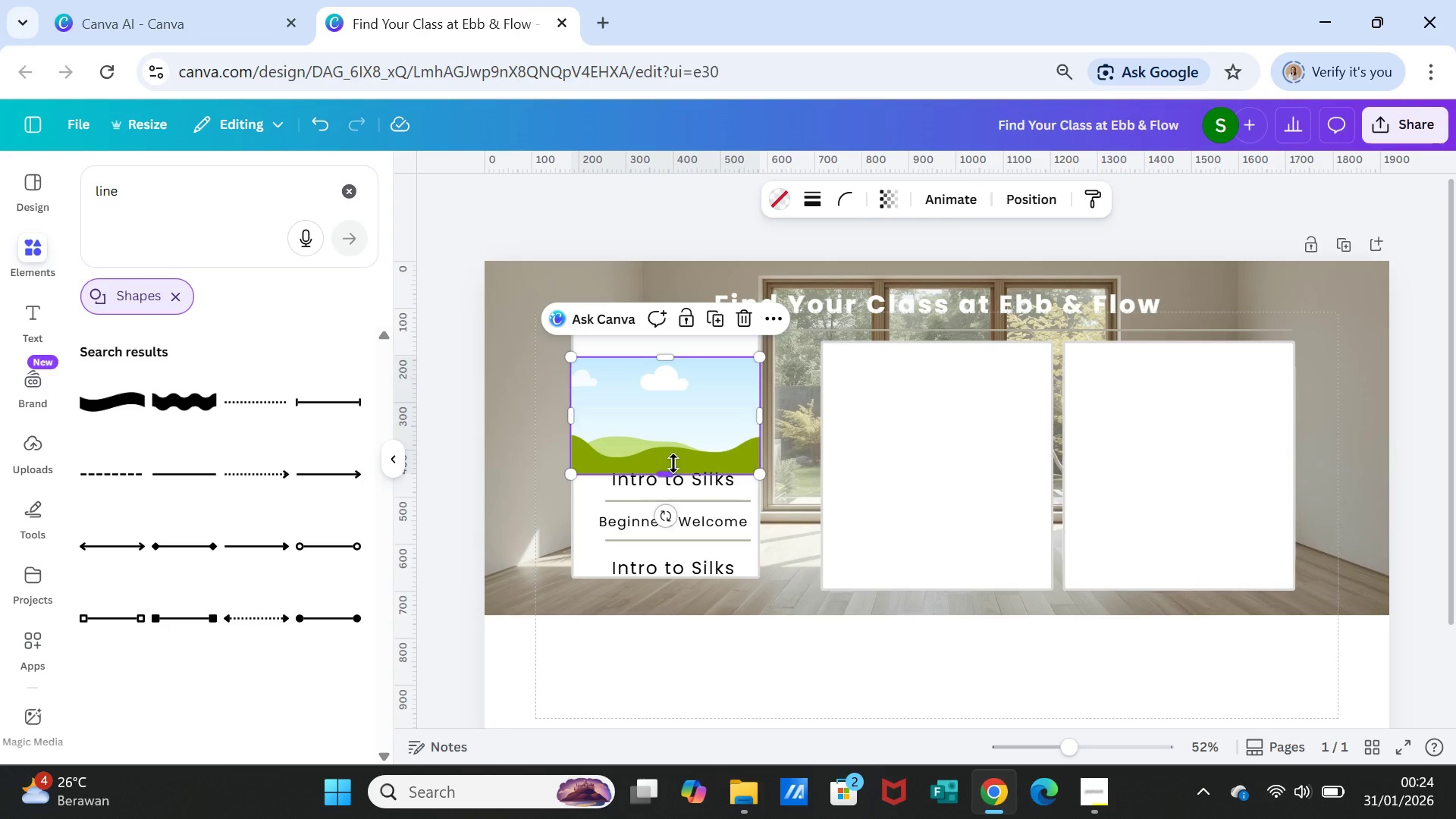 
left_click([676, 454])
 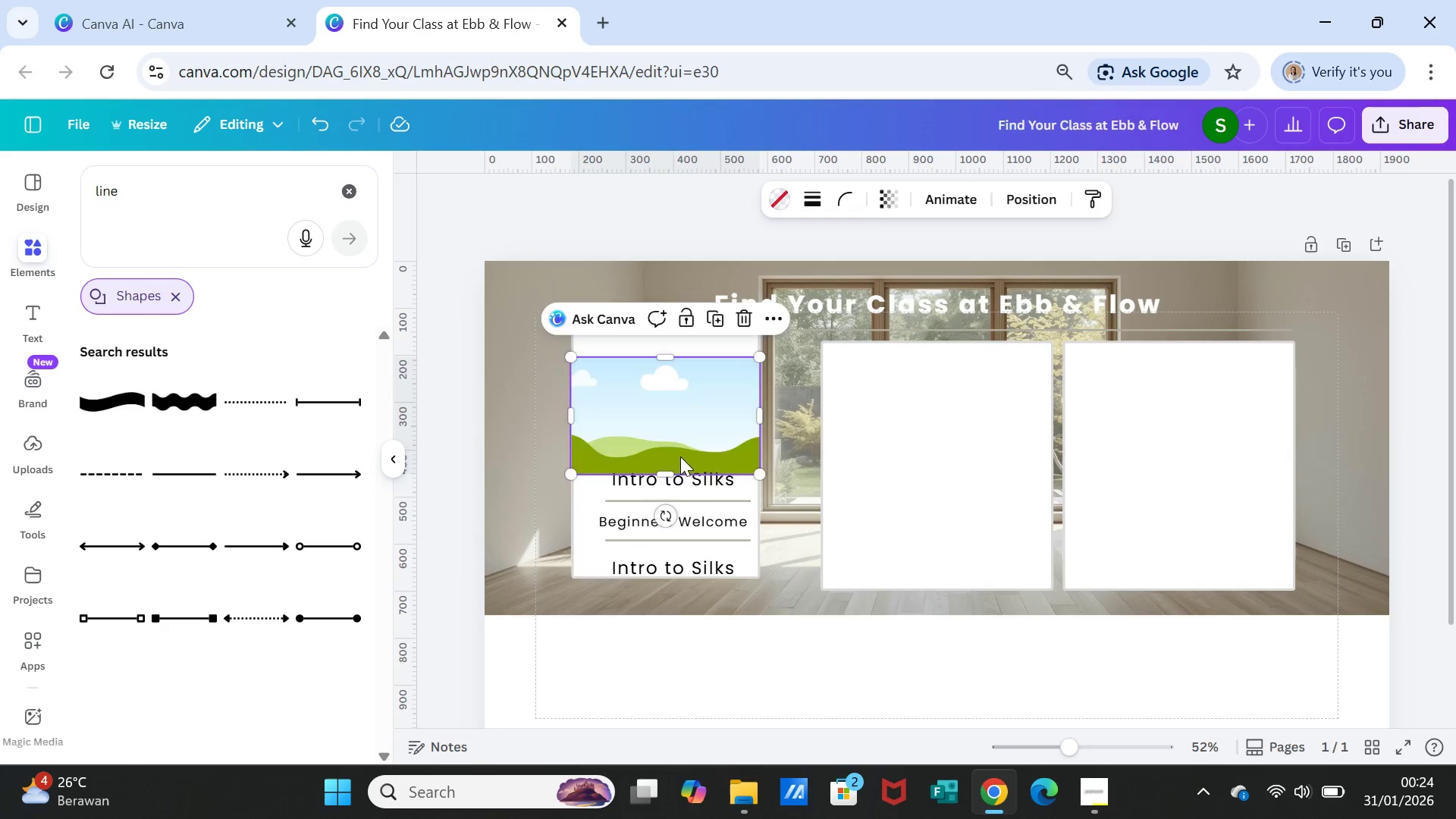 
key(Delete)
 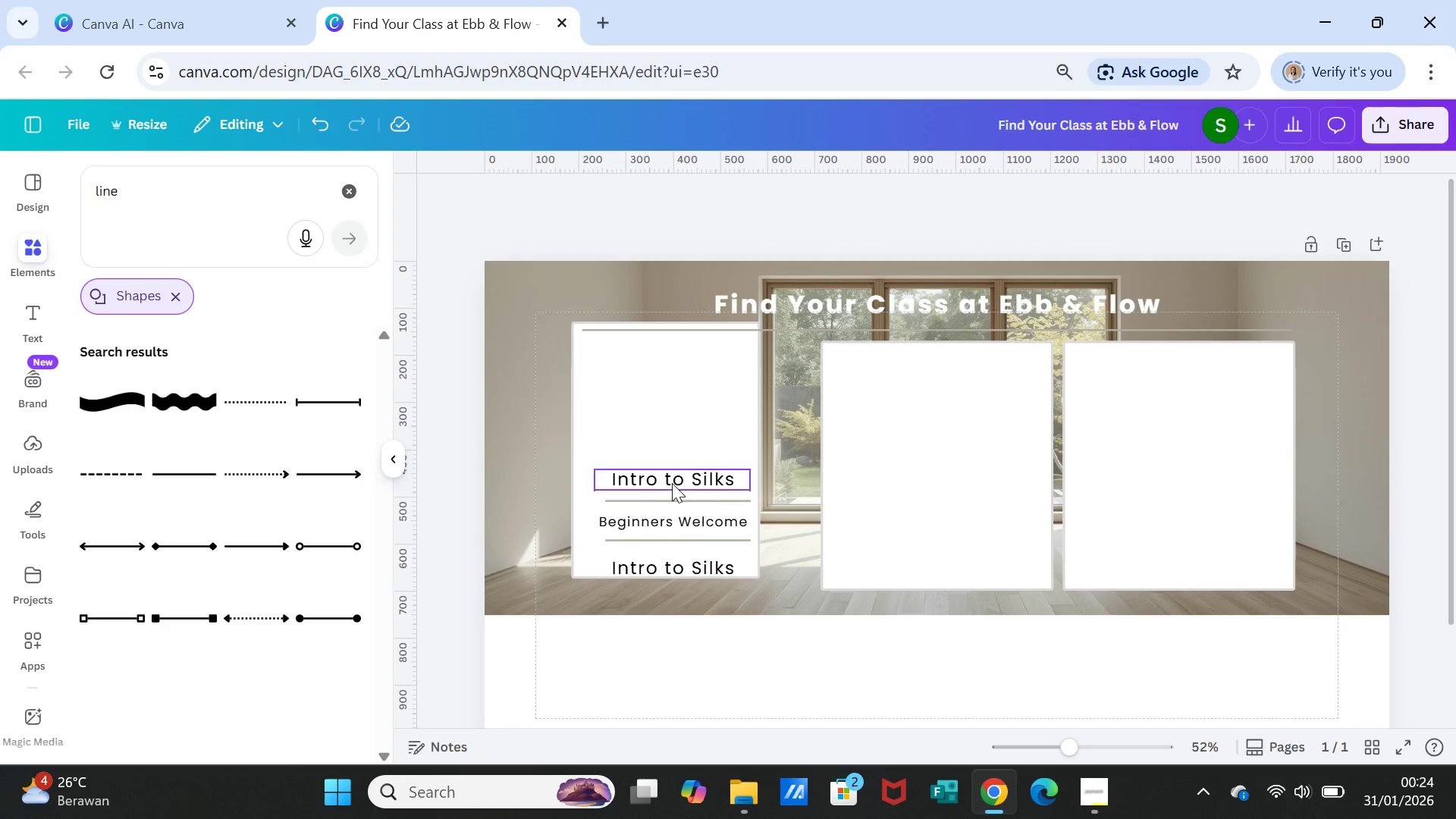 
left_click([672, 483])
 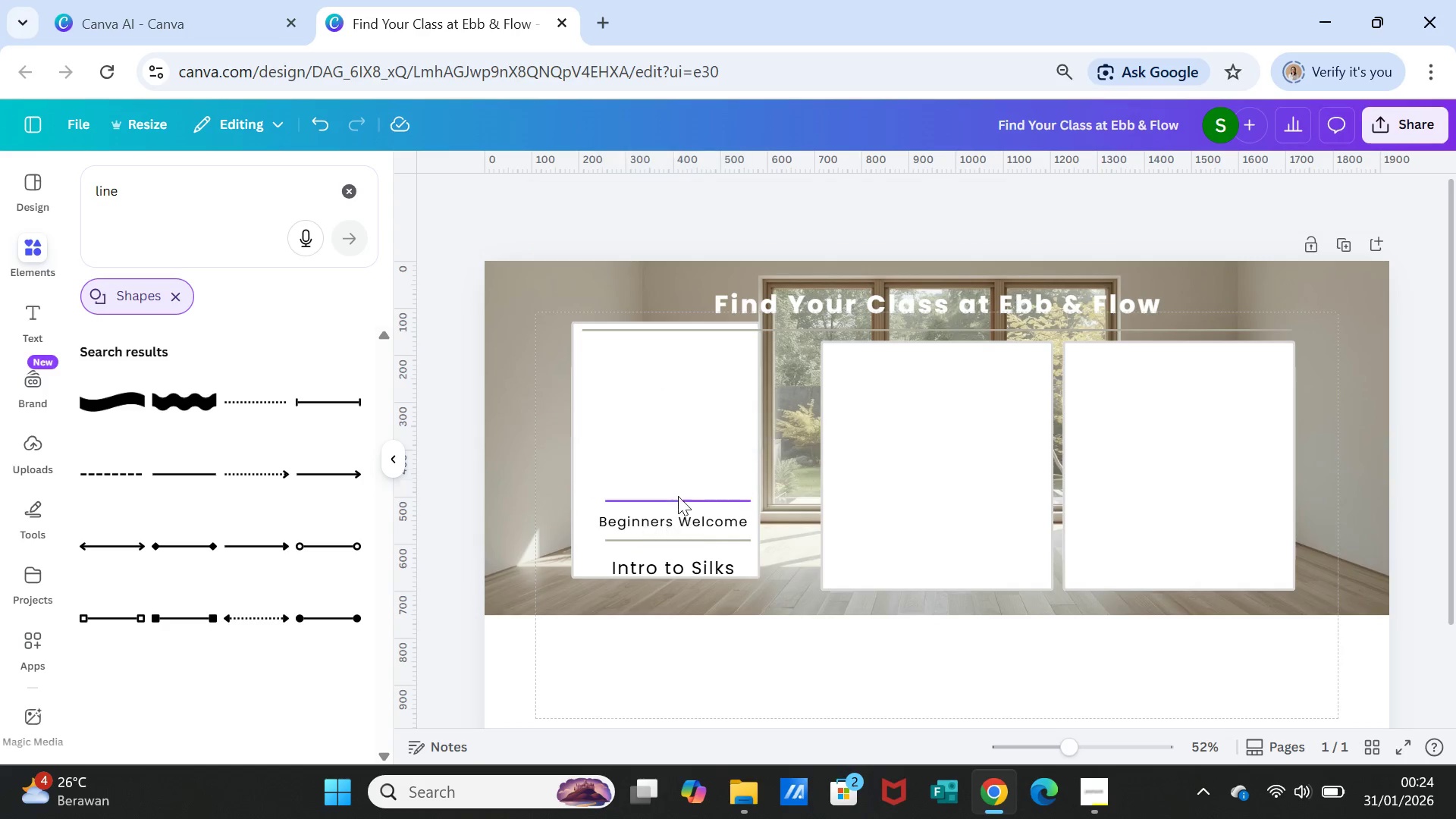 
key(Delete)
 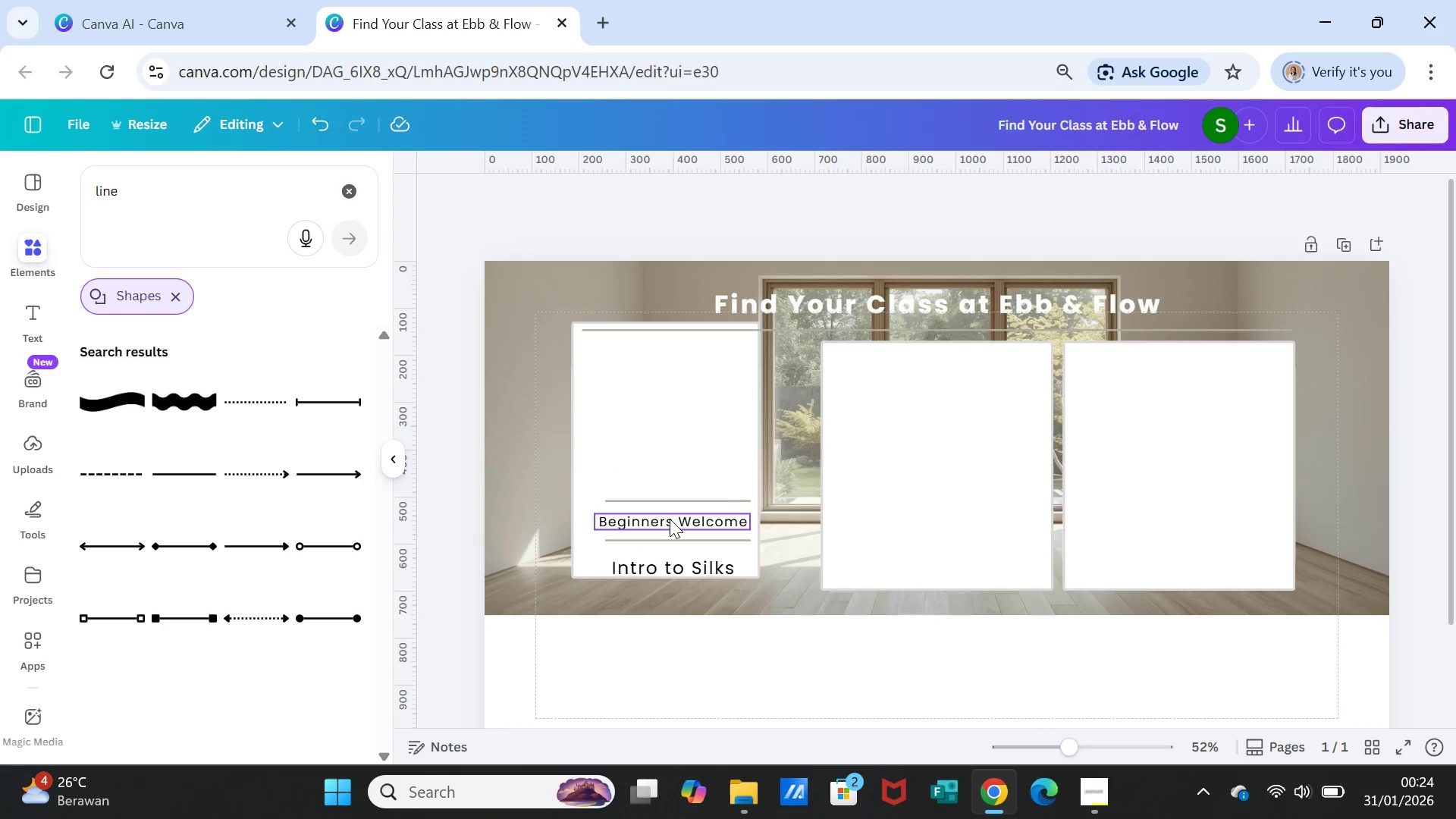 
left_click([670, 519])
 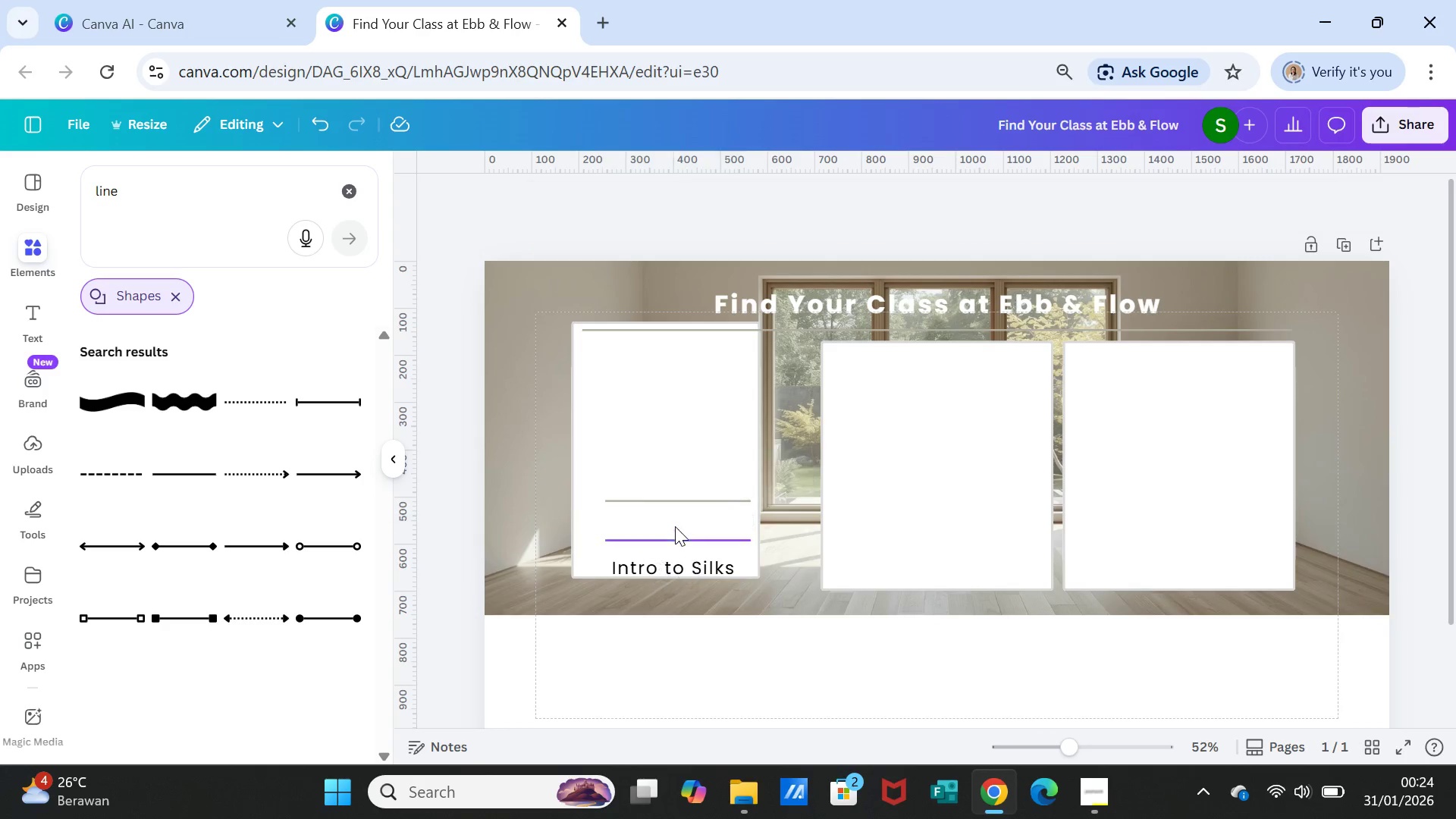 
key(Delete)
 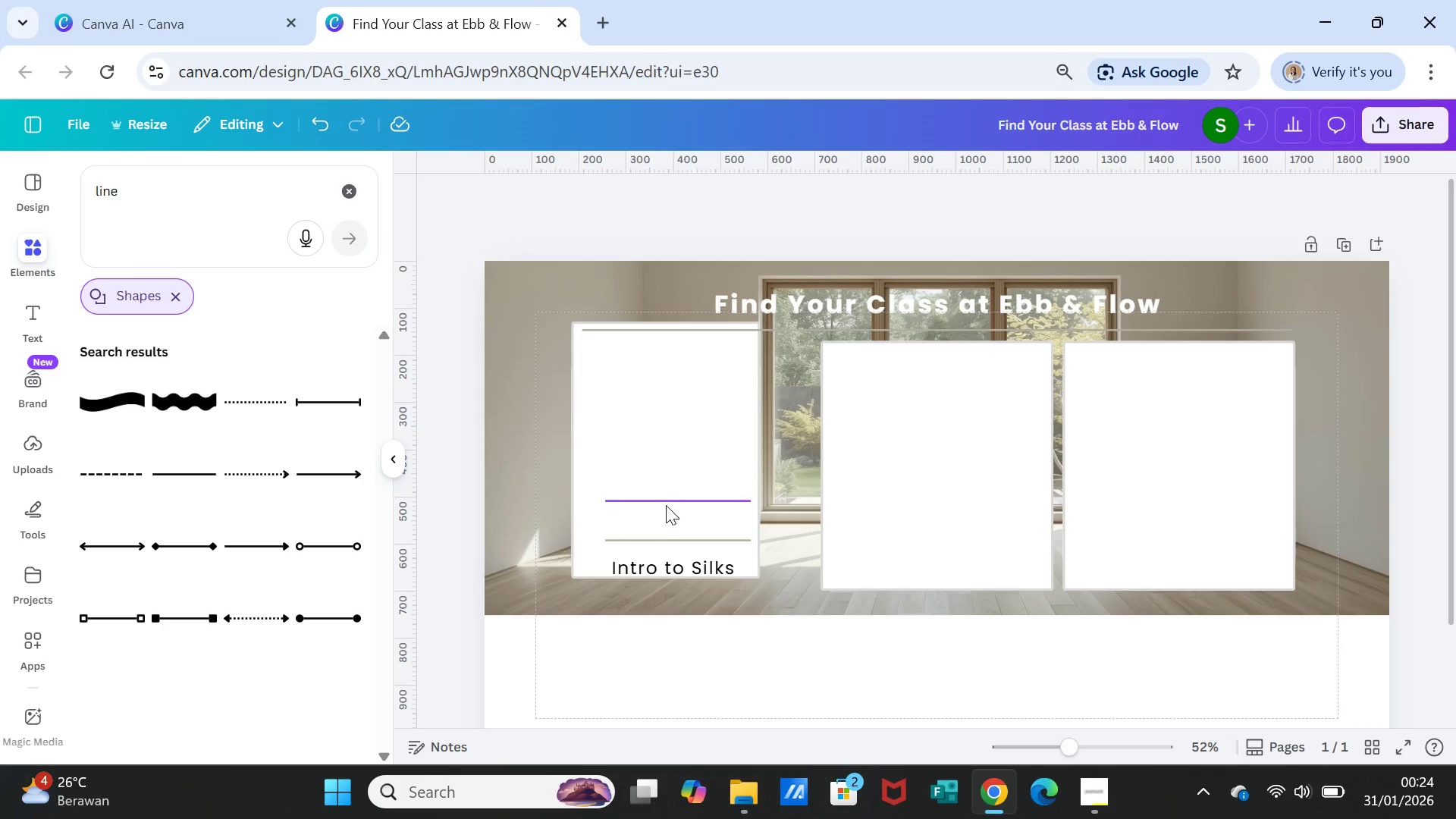 
left_click([667, 497])
 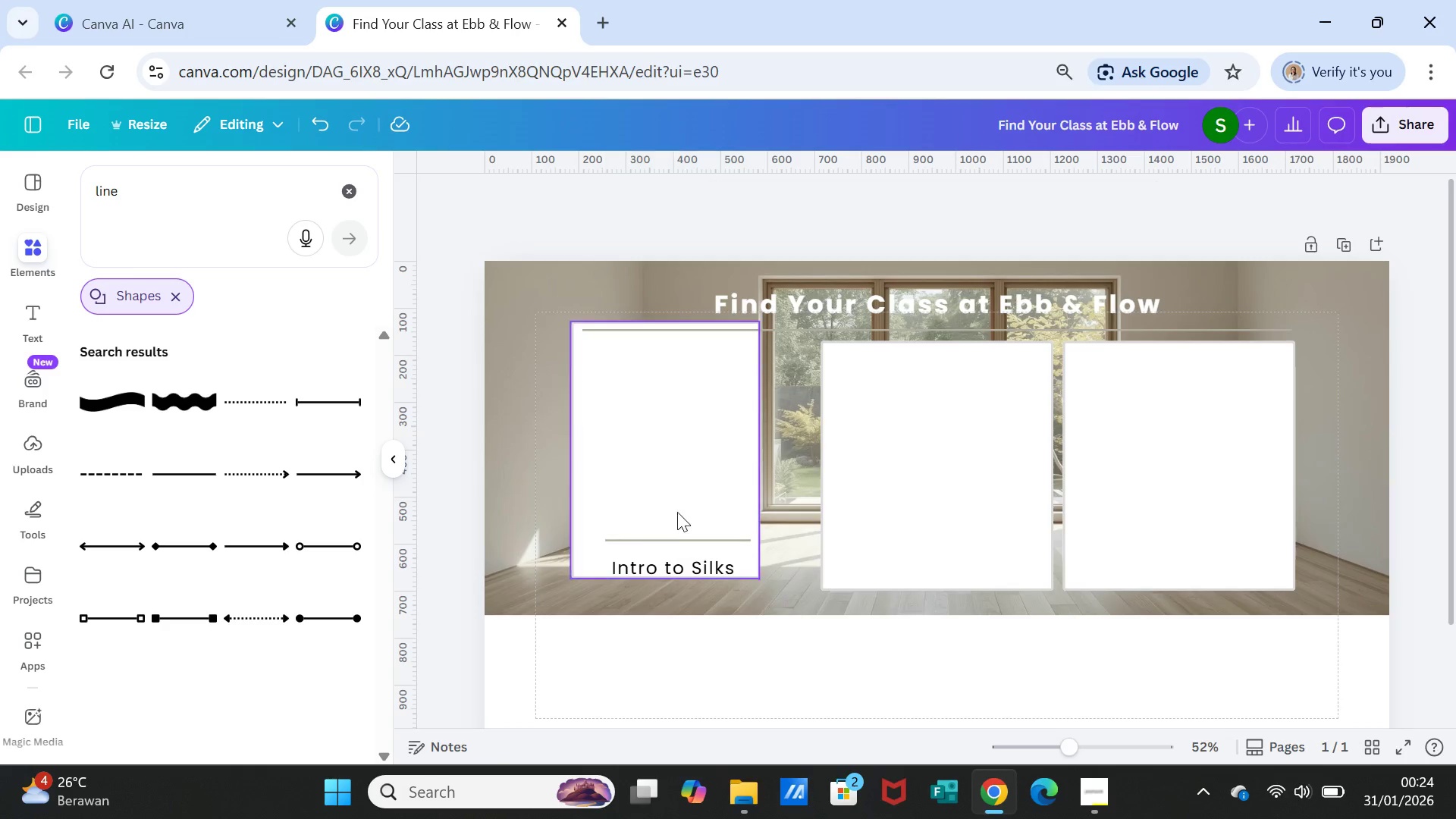 
key(Delete)
 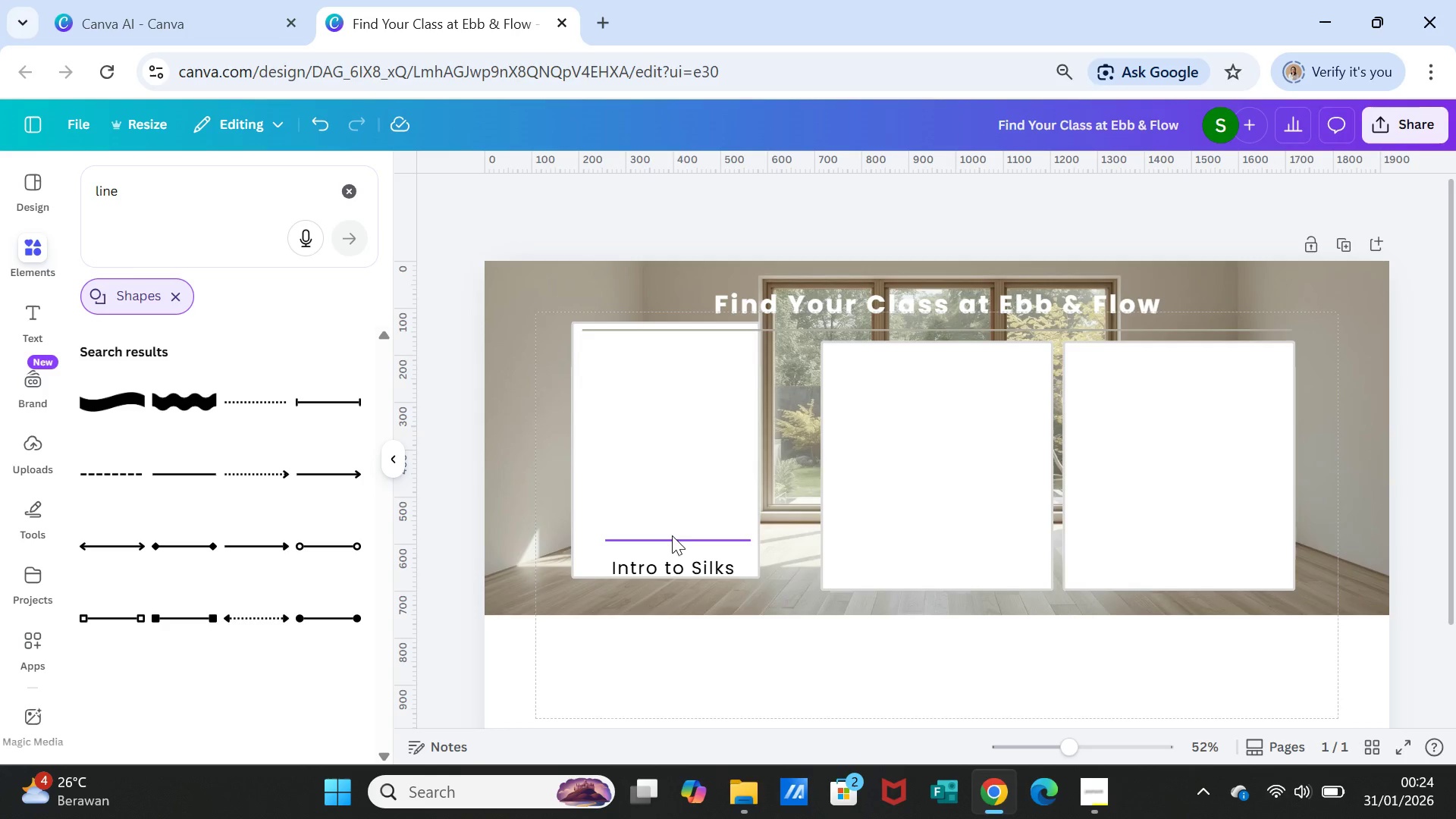 
left_click([672, 535])
 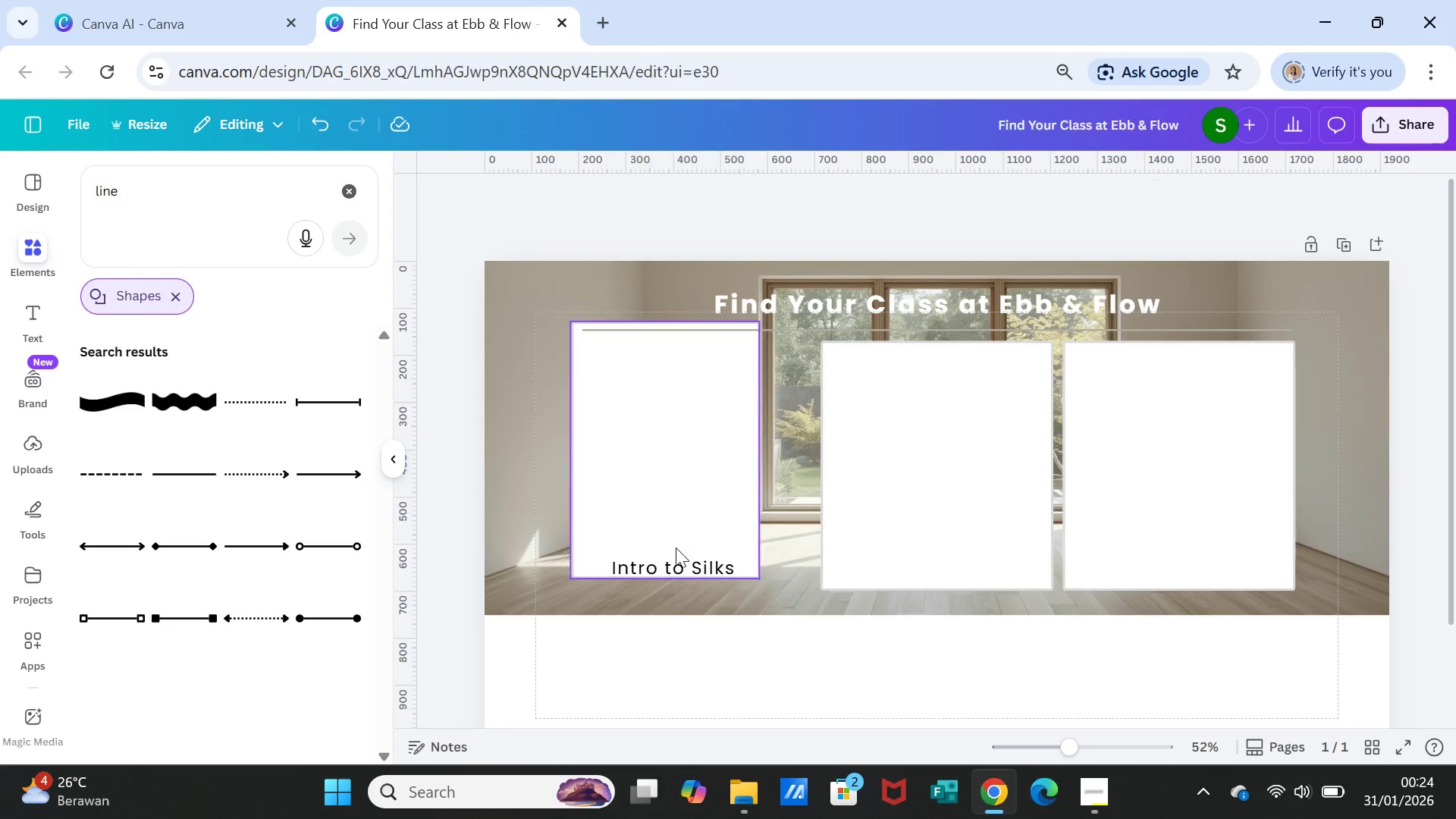 
key(Delete)
 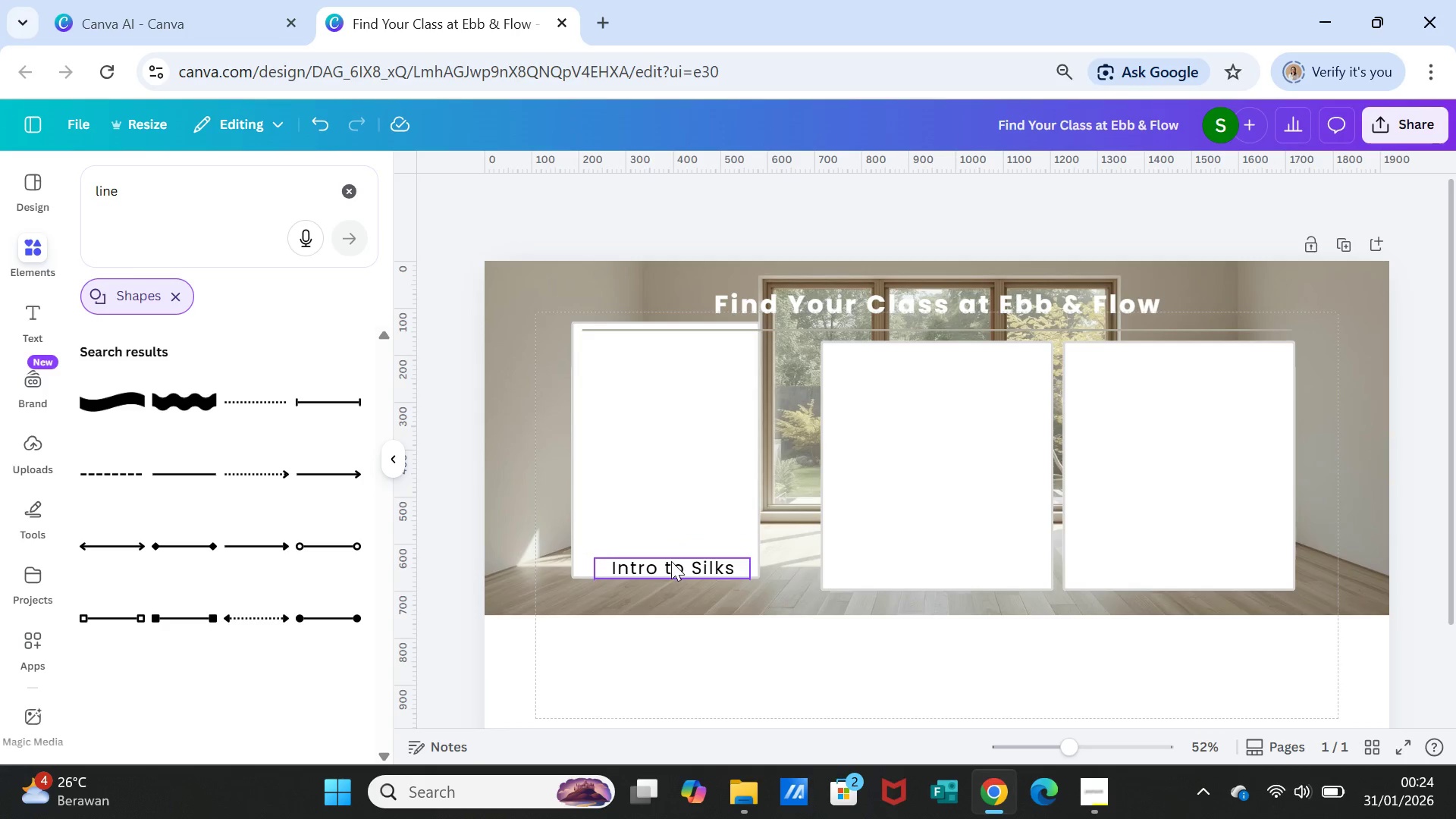 
left_click([671, 561])
 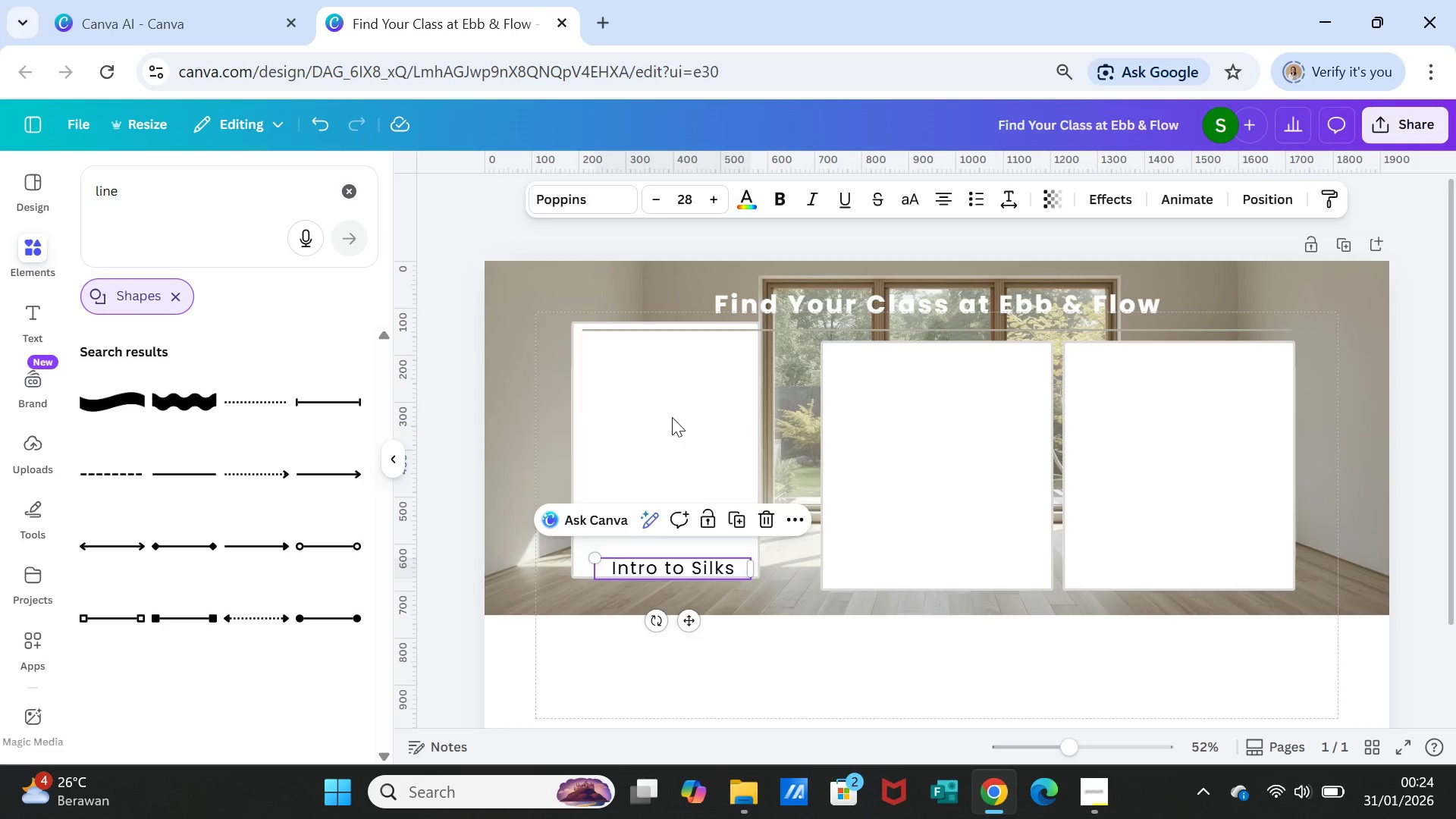 
key(Delete)
 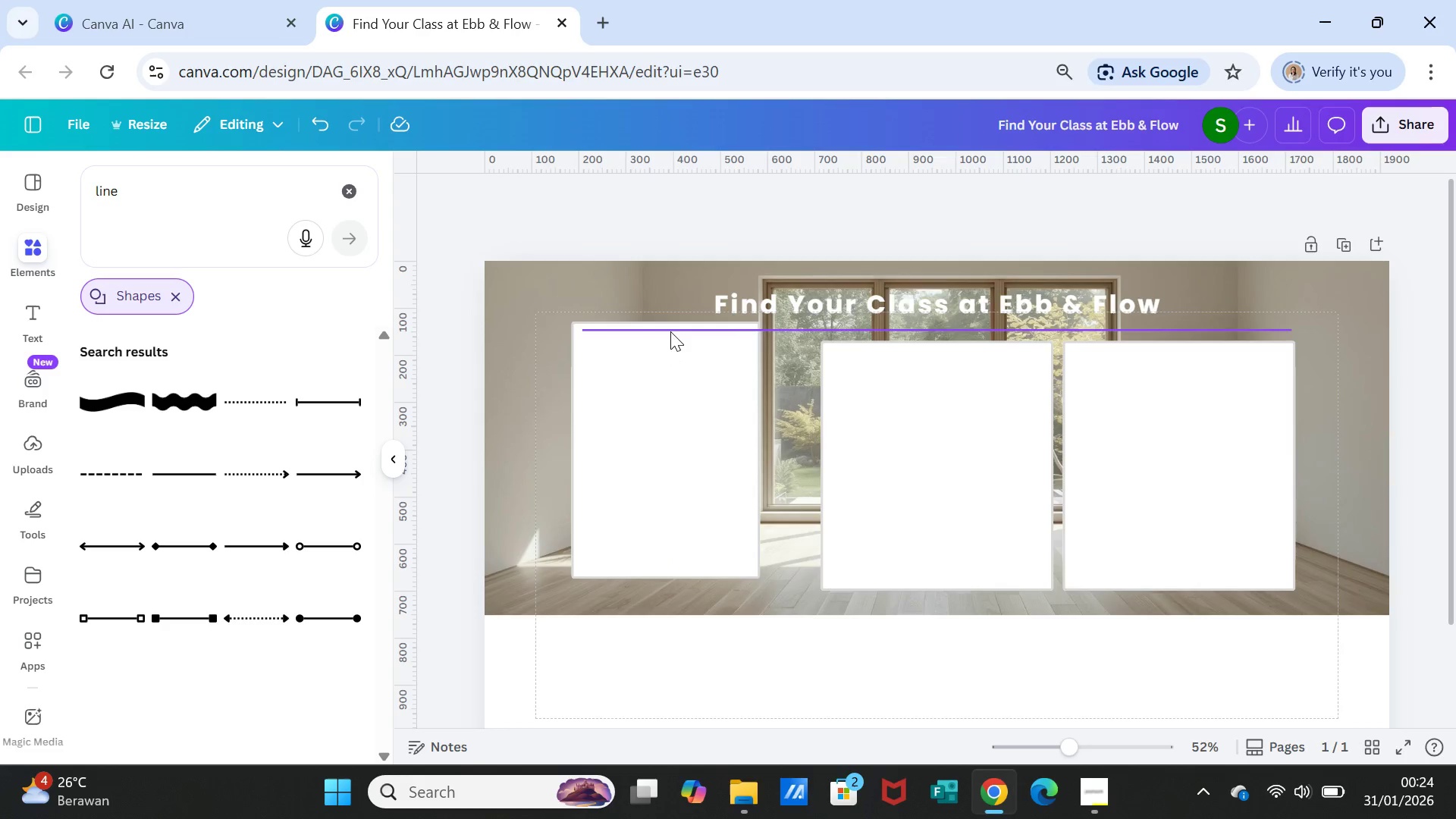 
left_click([670, 331])
 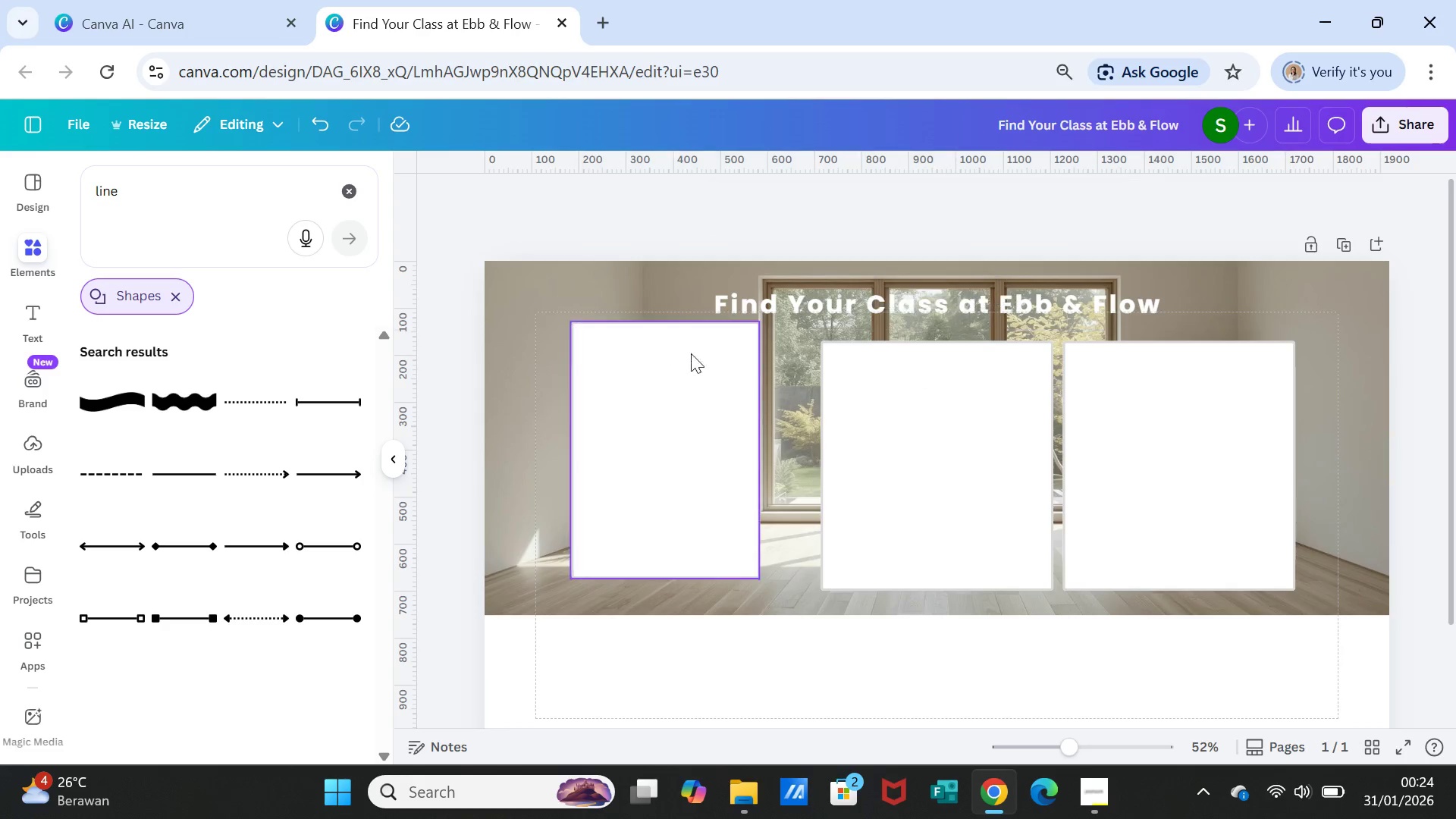 
key(Delete)
 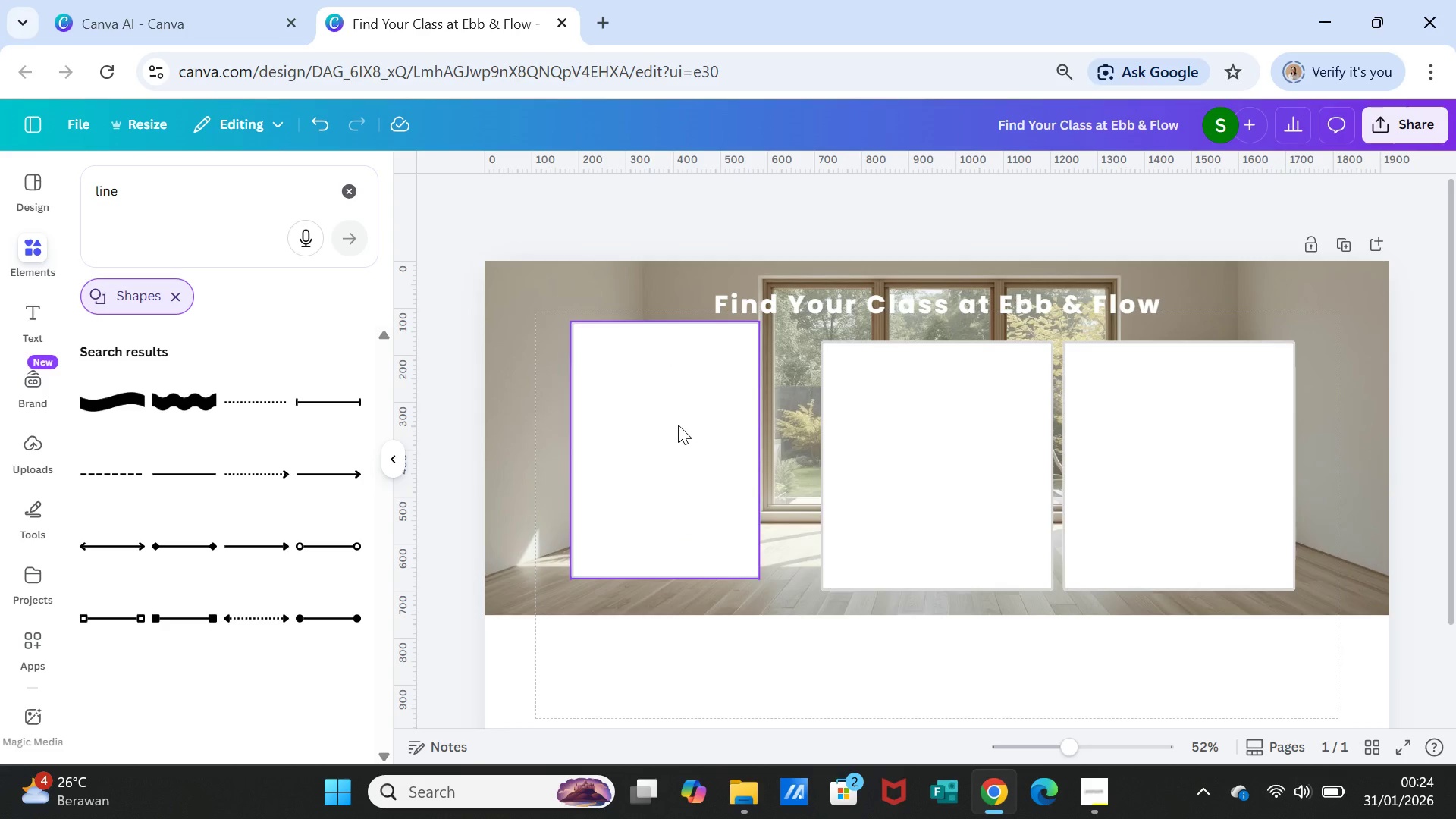 
left_click_drag(start_coordinate=[678, 425], to_coordinate=[647, 431])
 